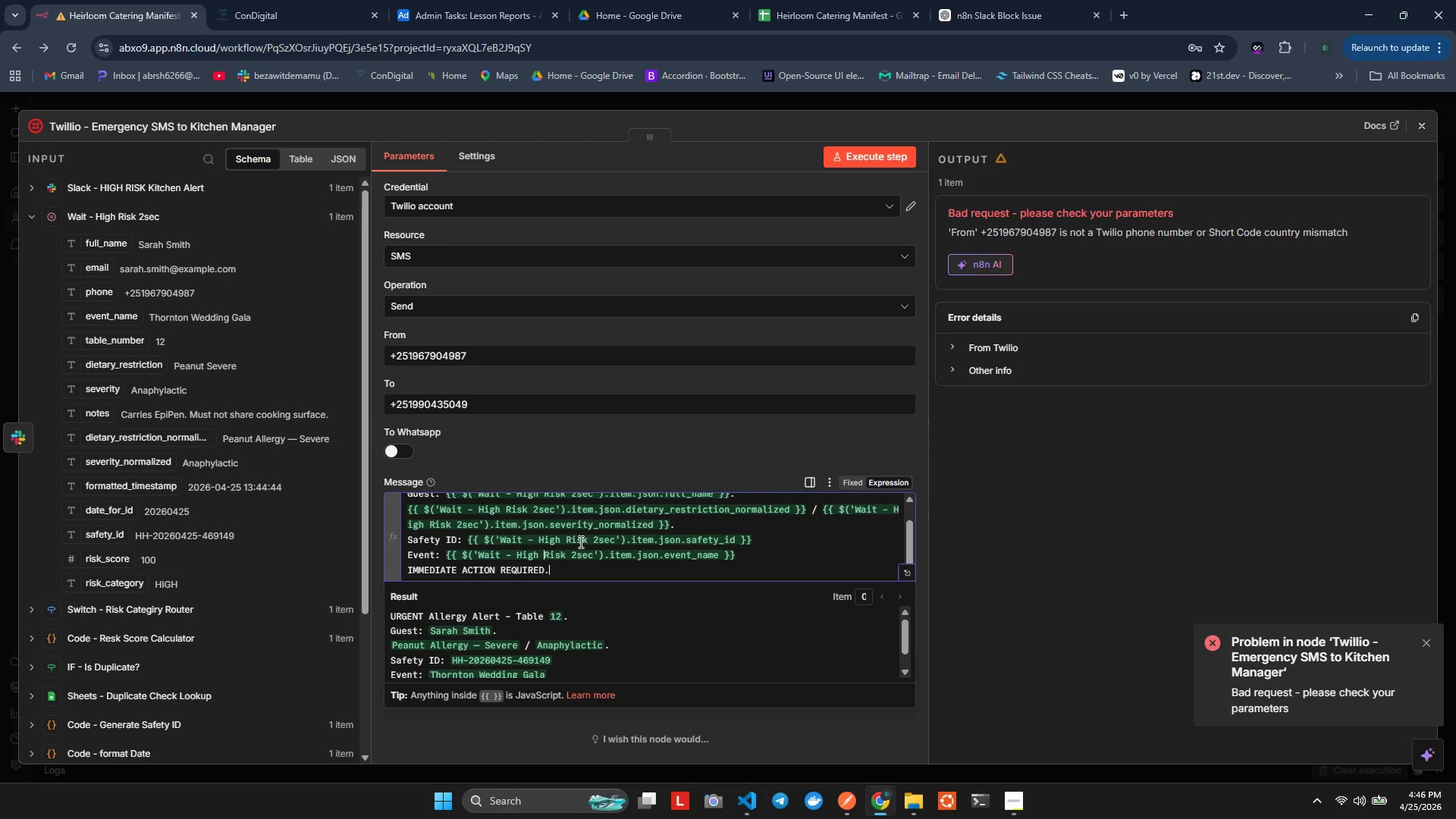 
mouse_move([489, 579])
 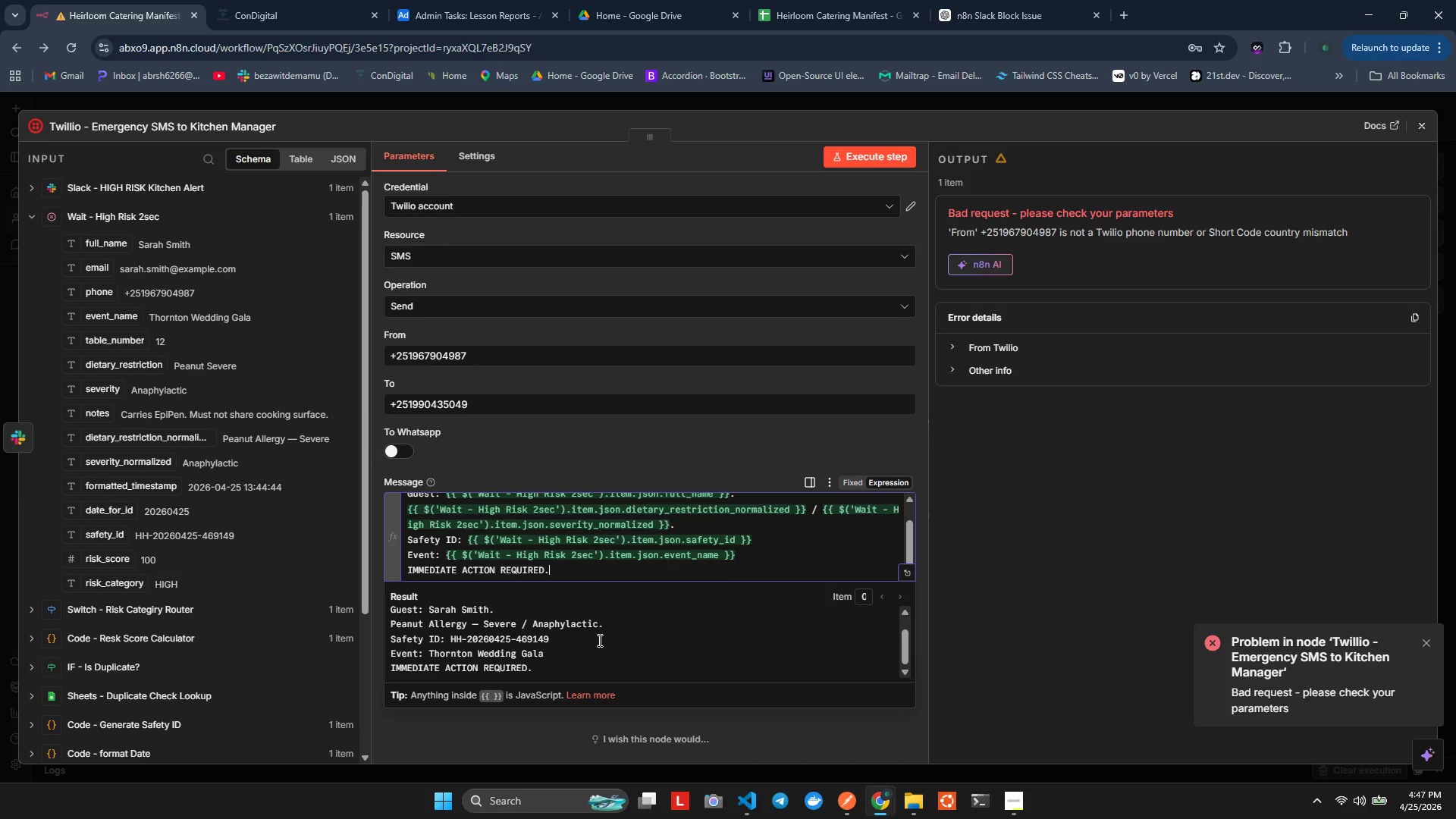 
left_click([746, 566])
 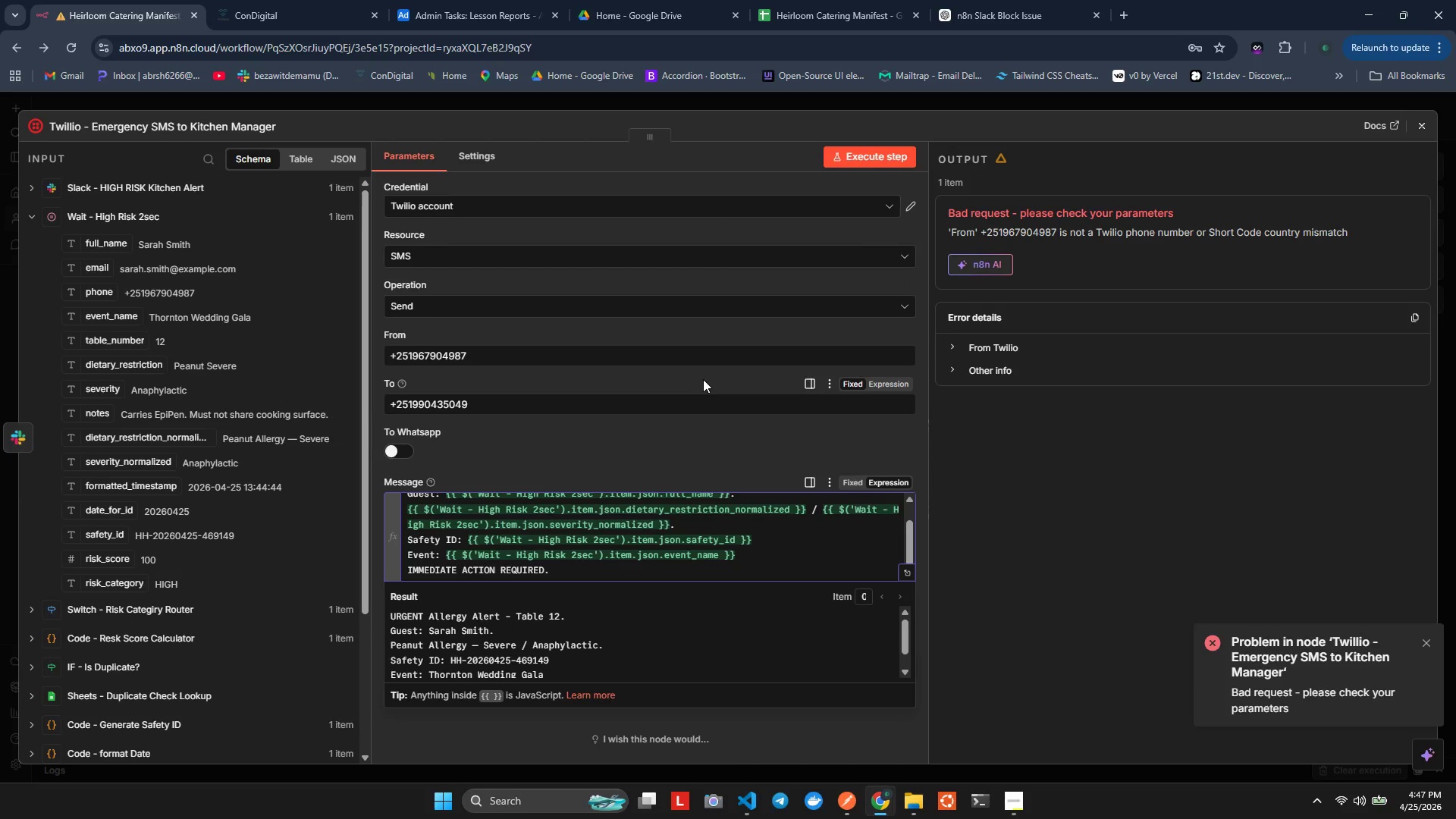 
mouse_move([566, 383])
 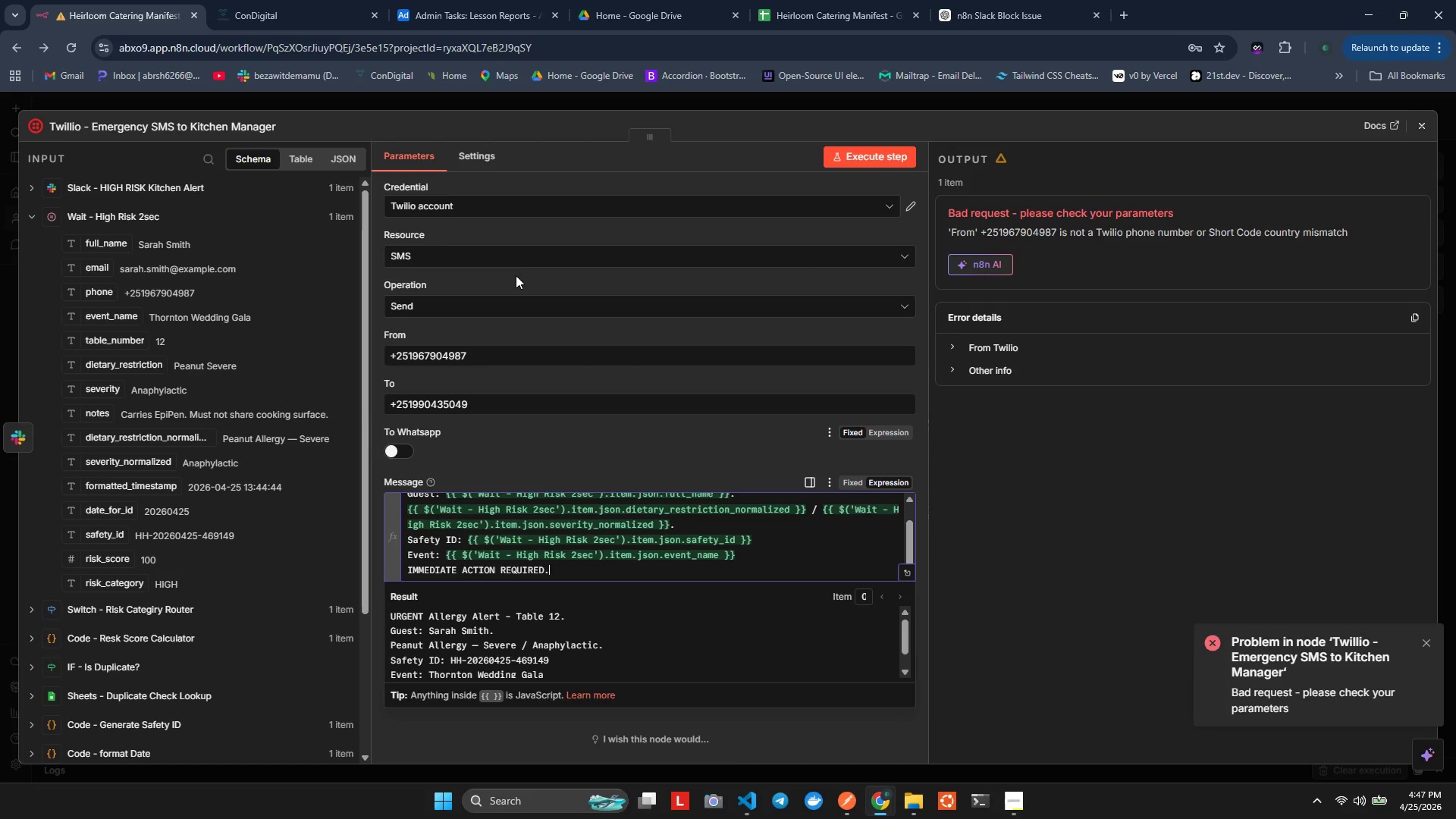 
left_click([475, 158])
 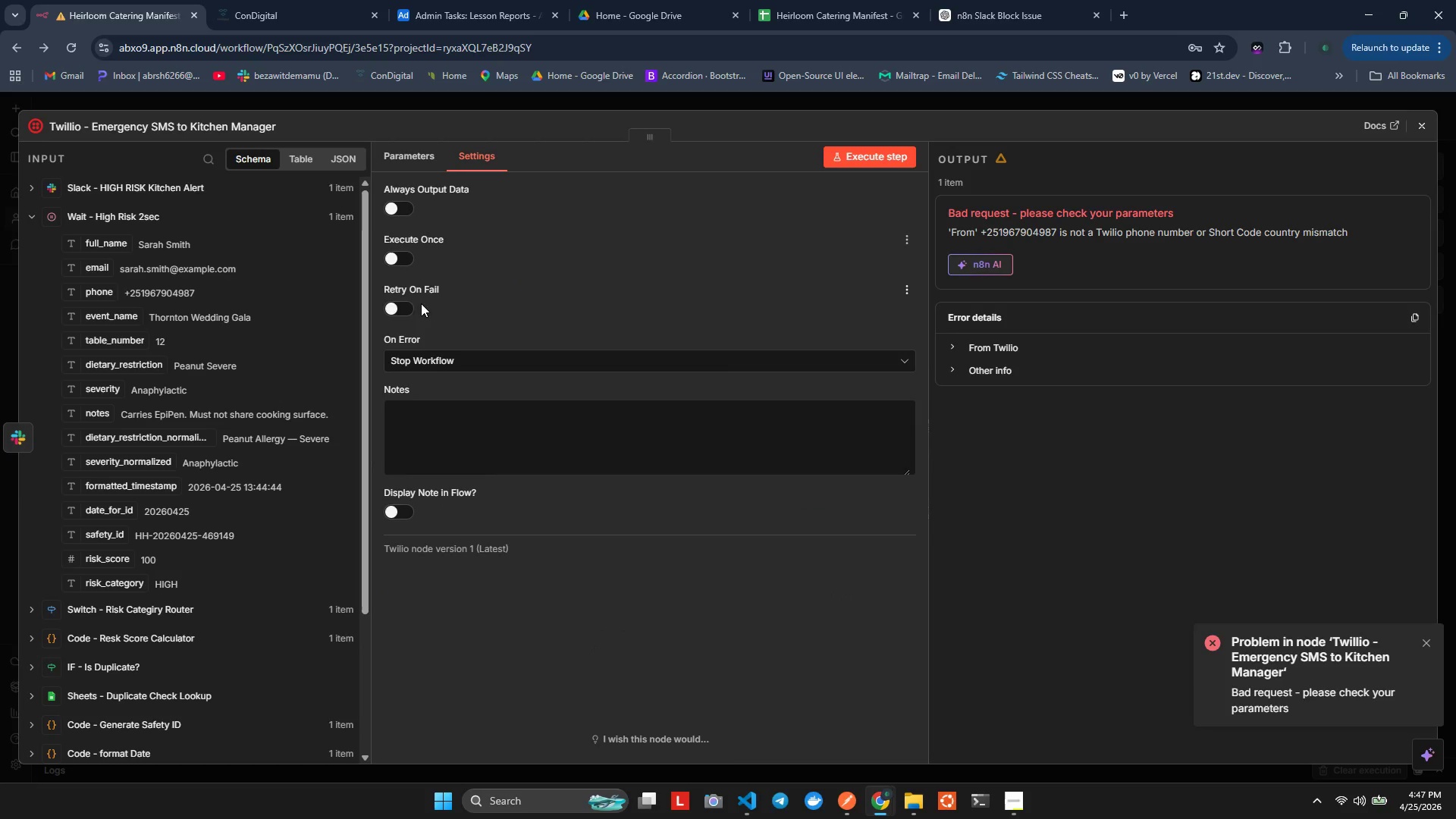 
left_click([399, 311])
 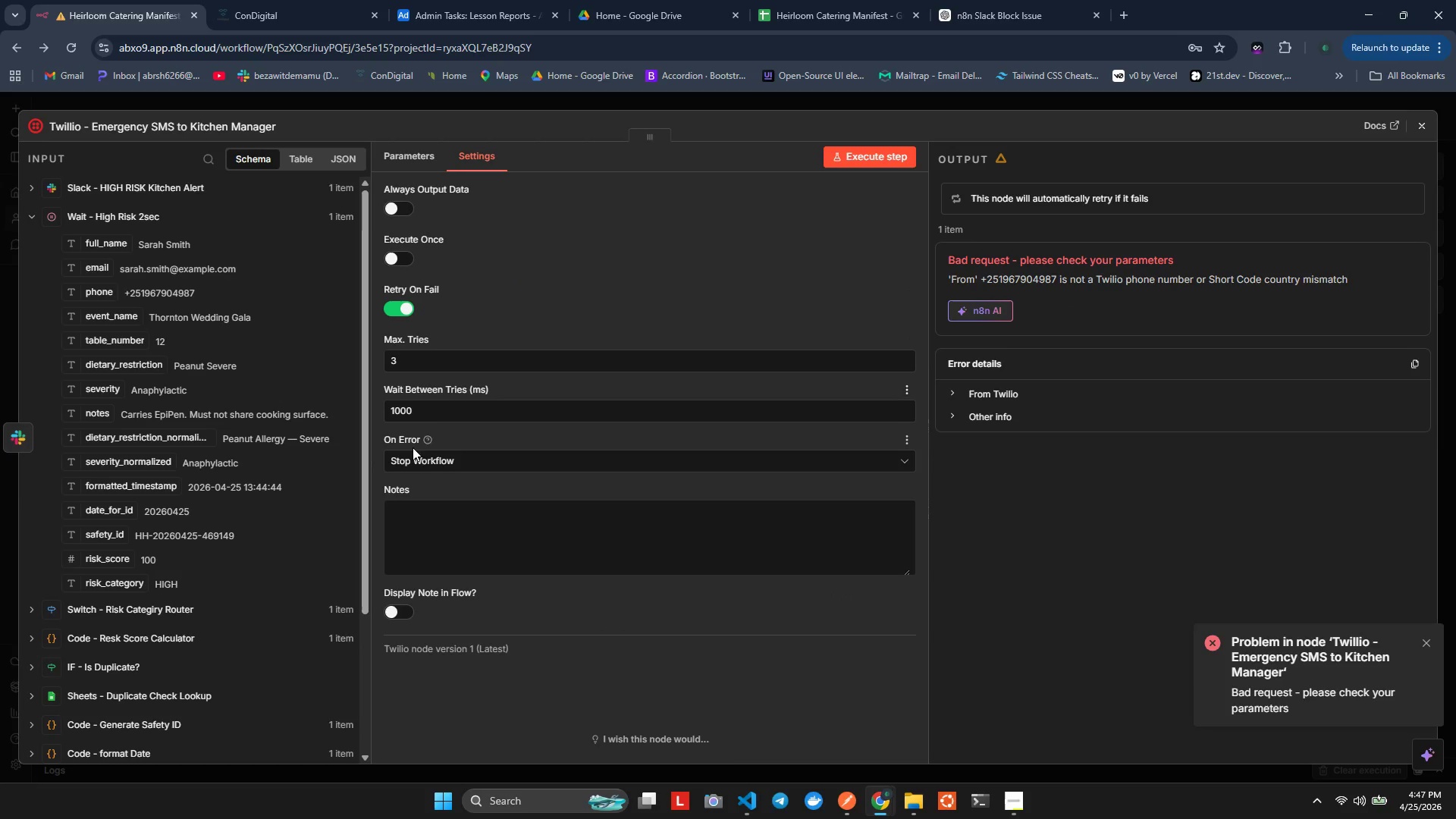 
left_click([413, 450])
 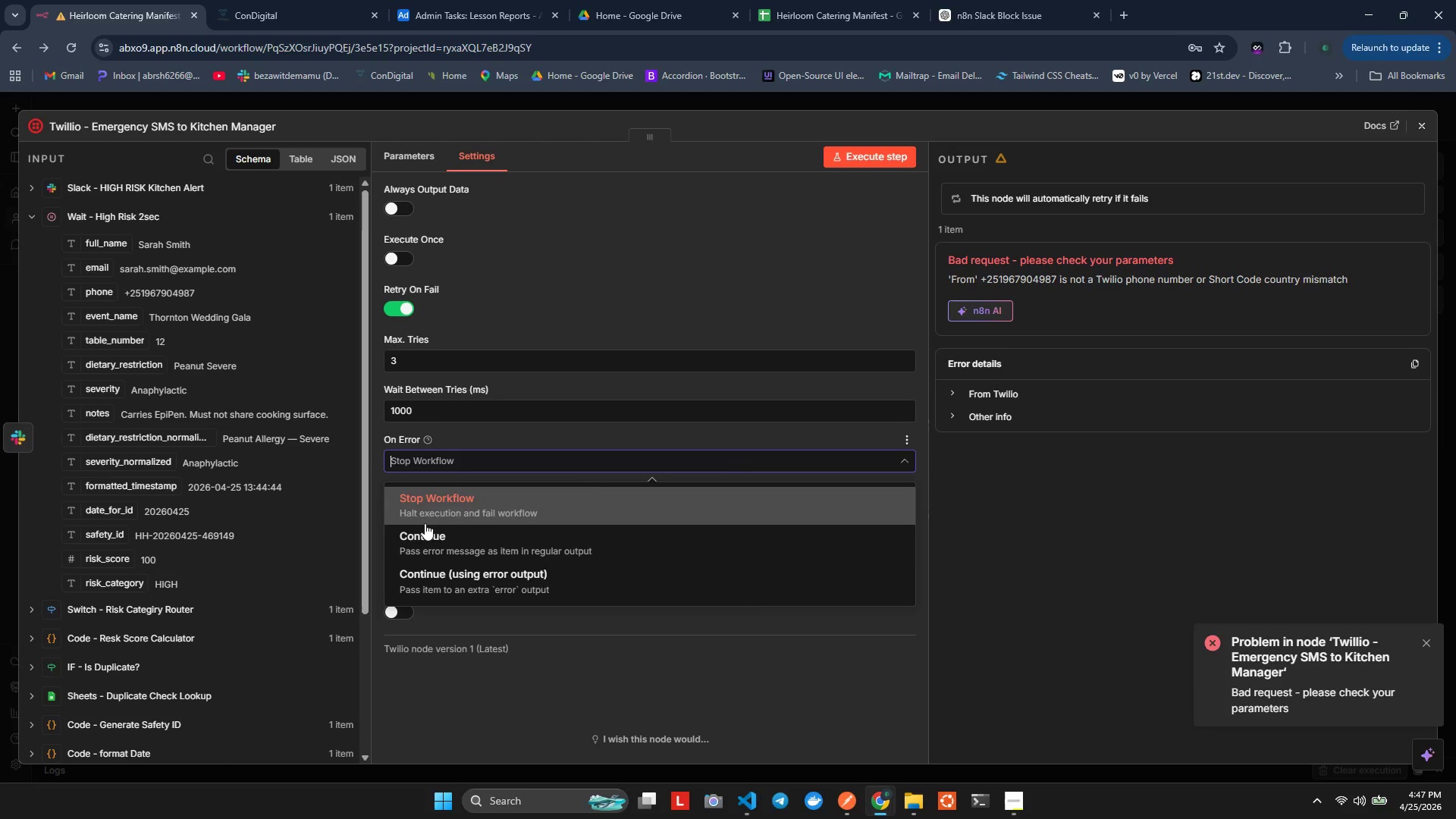 
left_click([425, 533])
 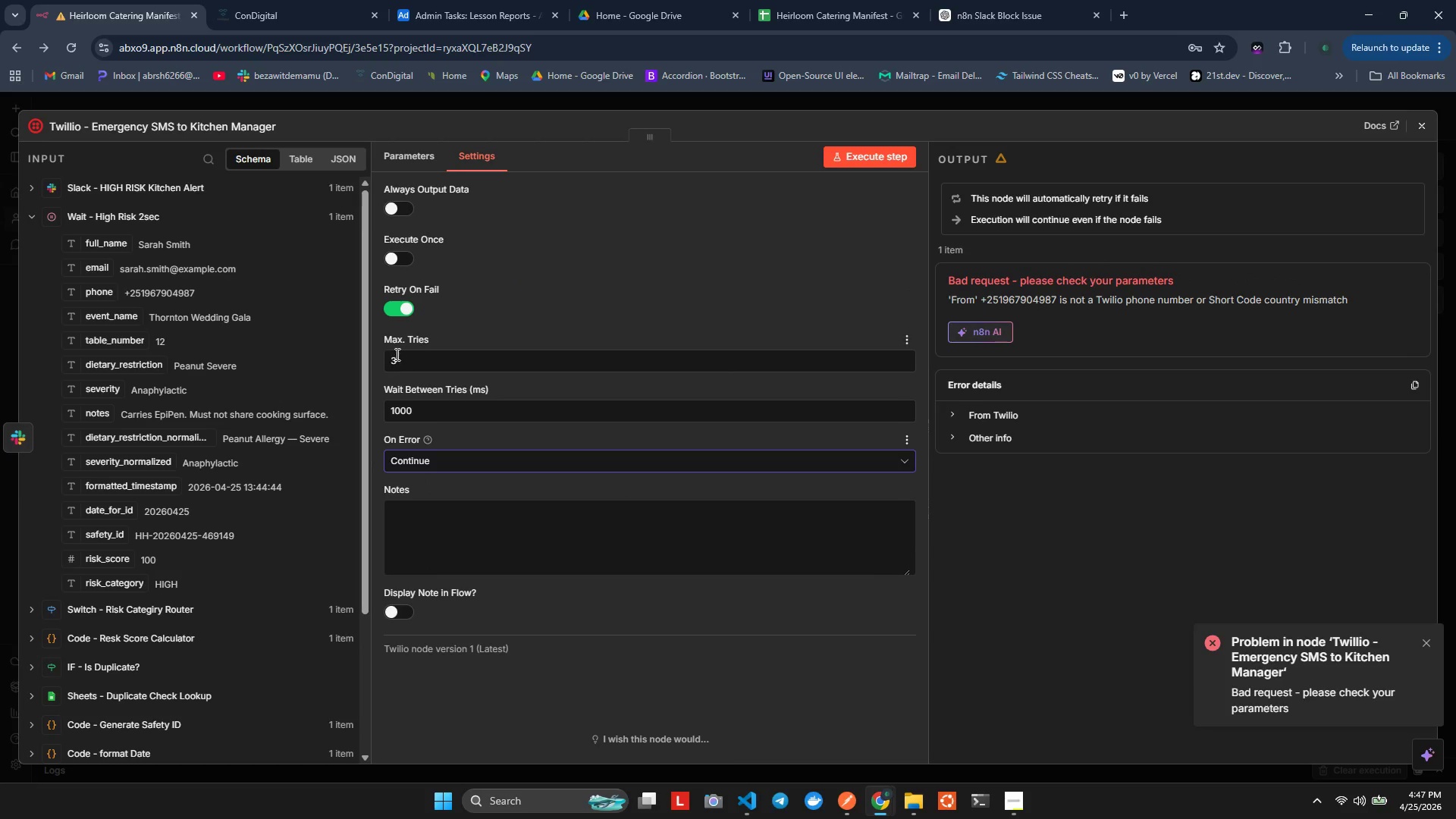 
left_click_drag(start_coordinate=[397, 356], to_coordinate=[378, 360])
 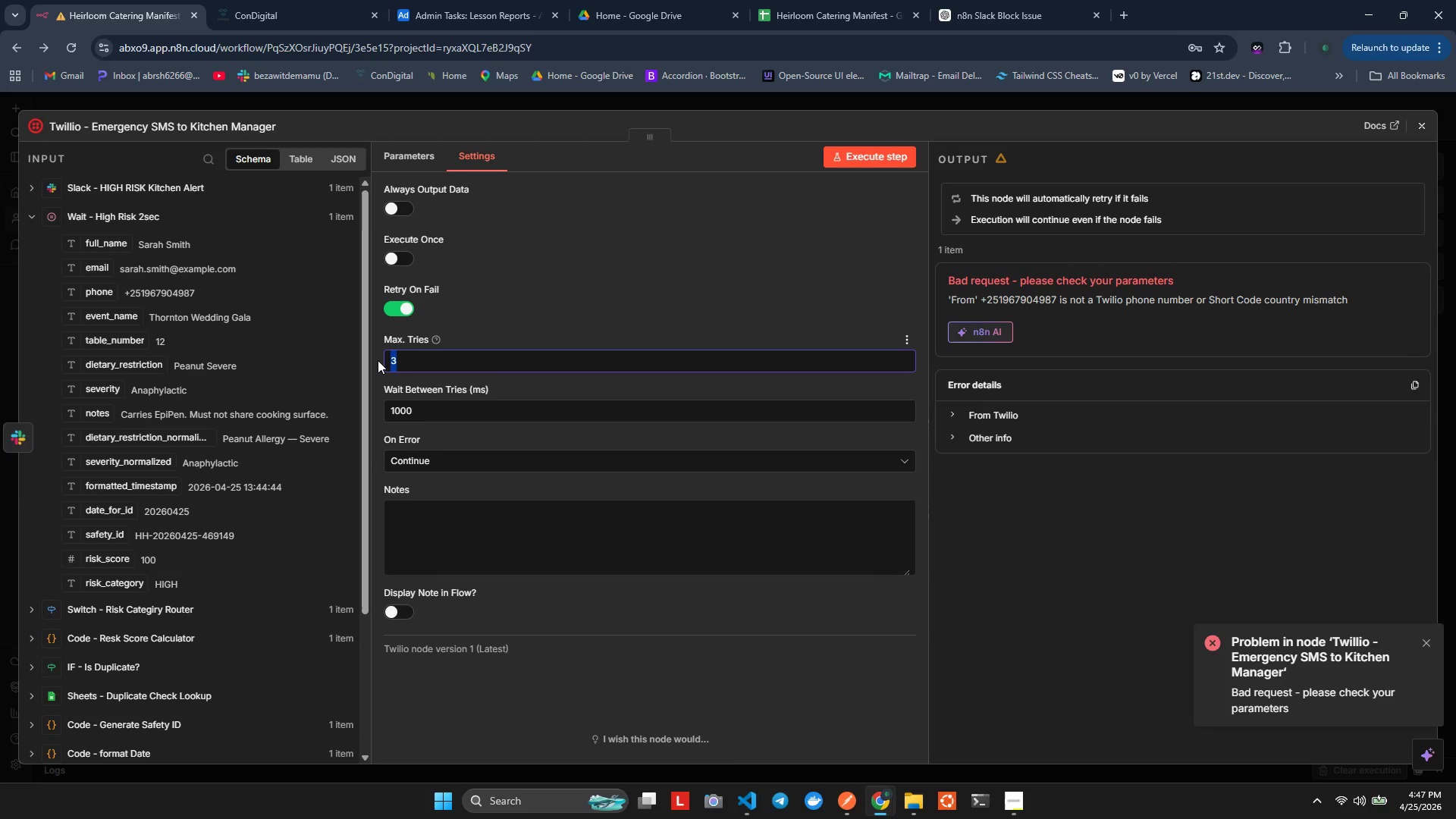 
key(1)
 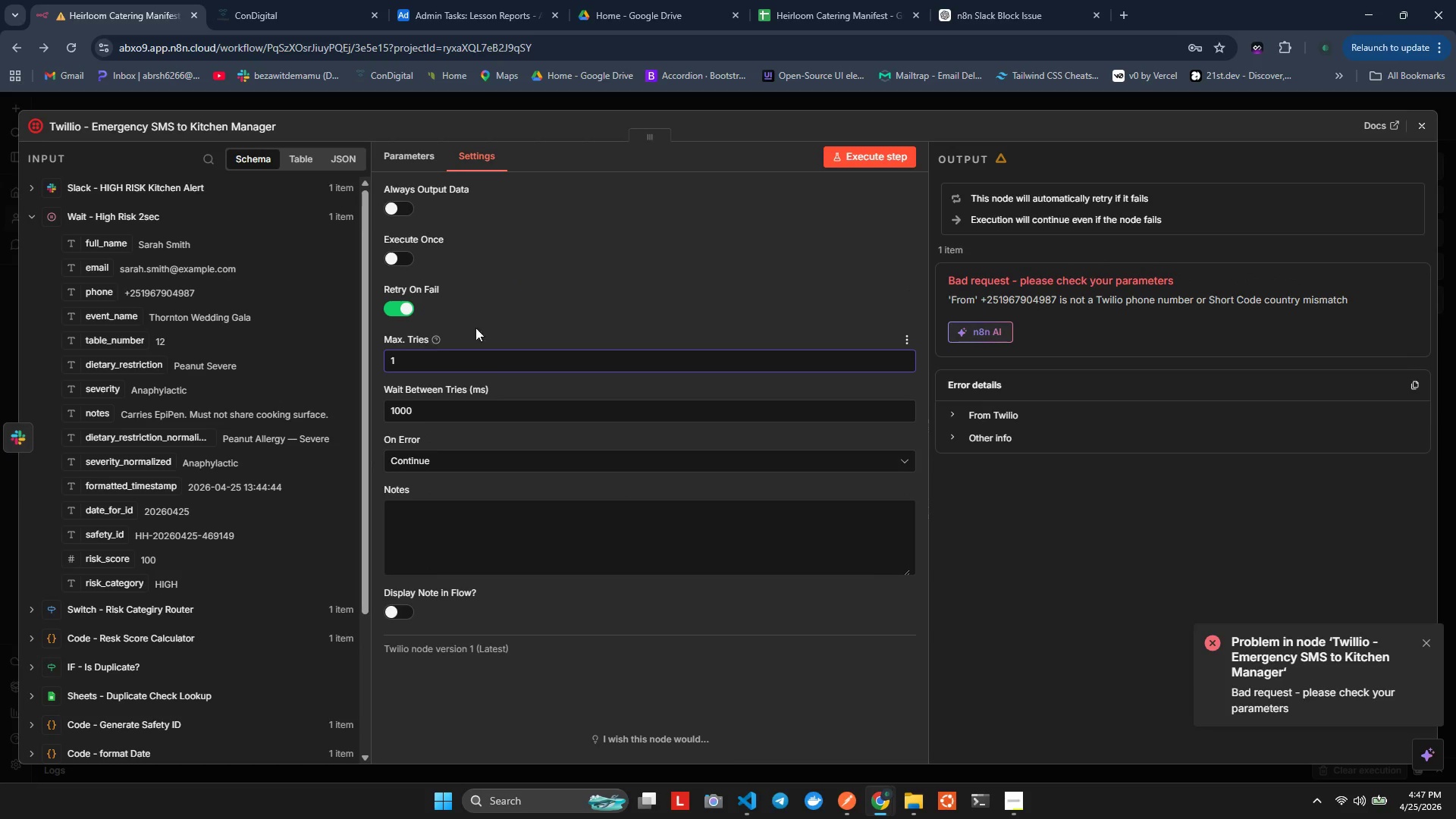 
left_click([538, 285])
 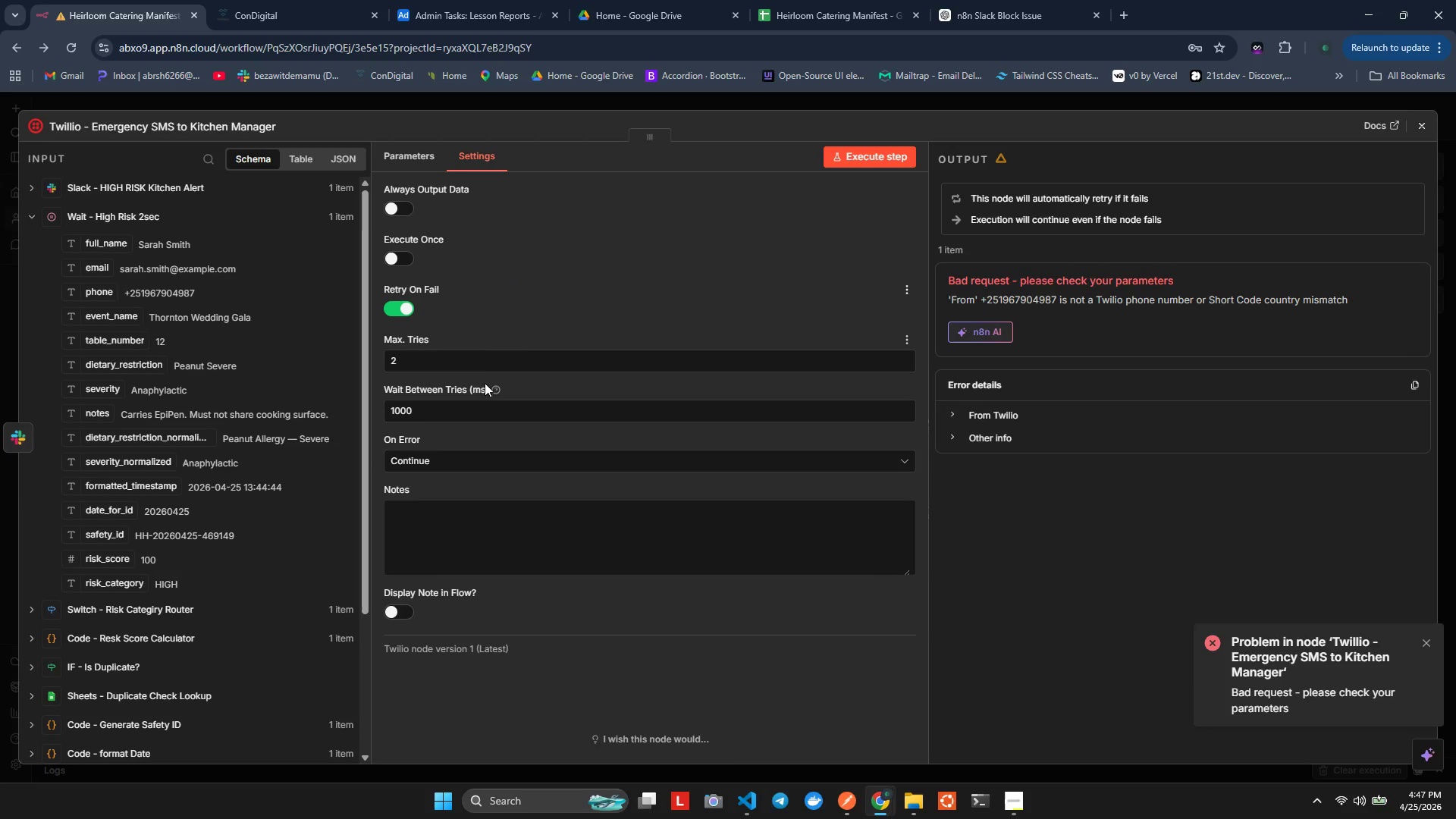 
mouse_move([451, 385])
 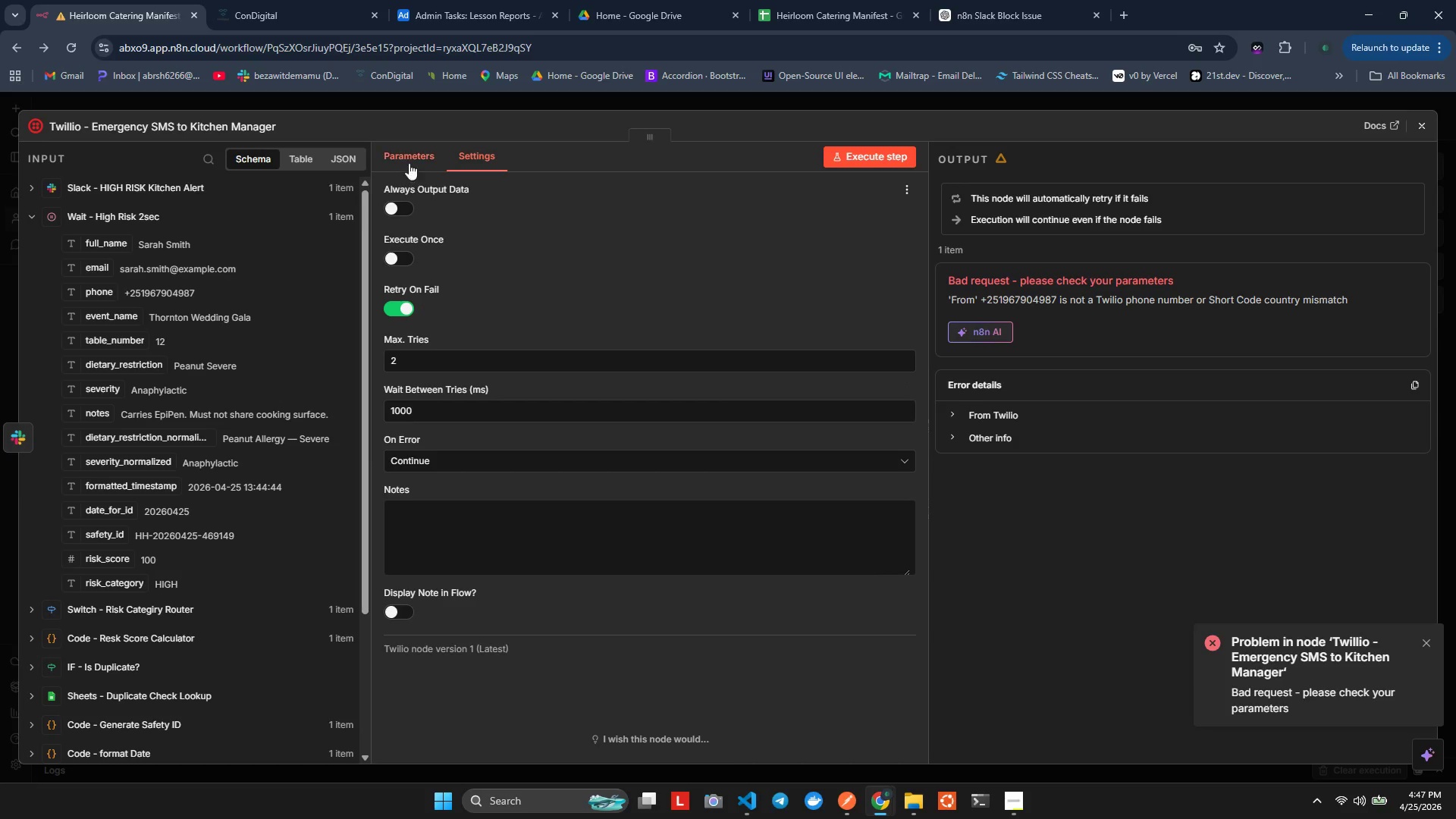 
left_click([409, 163])
 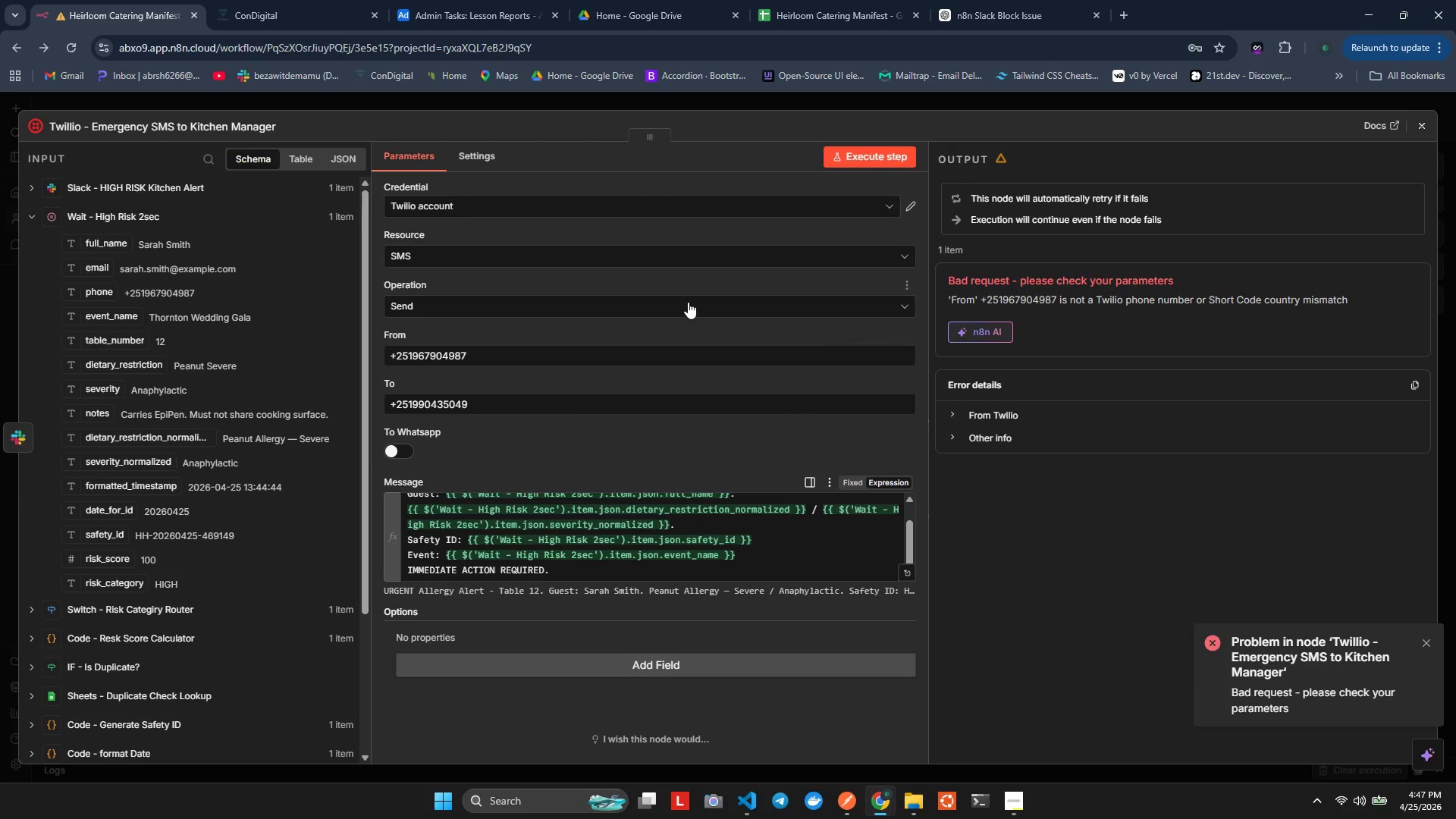 
wait(5.05)
 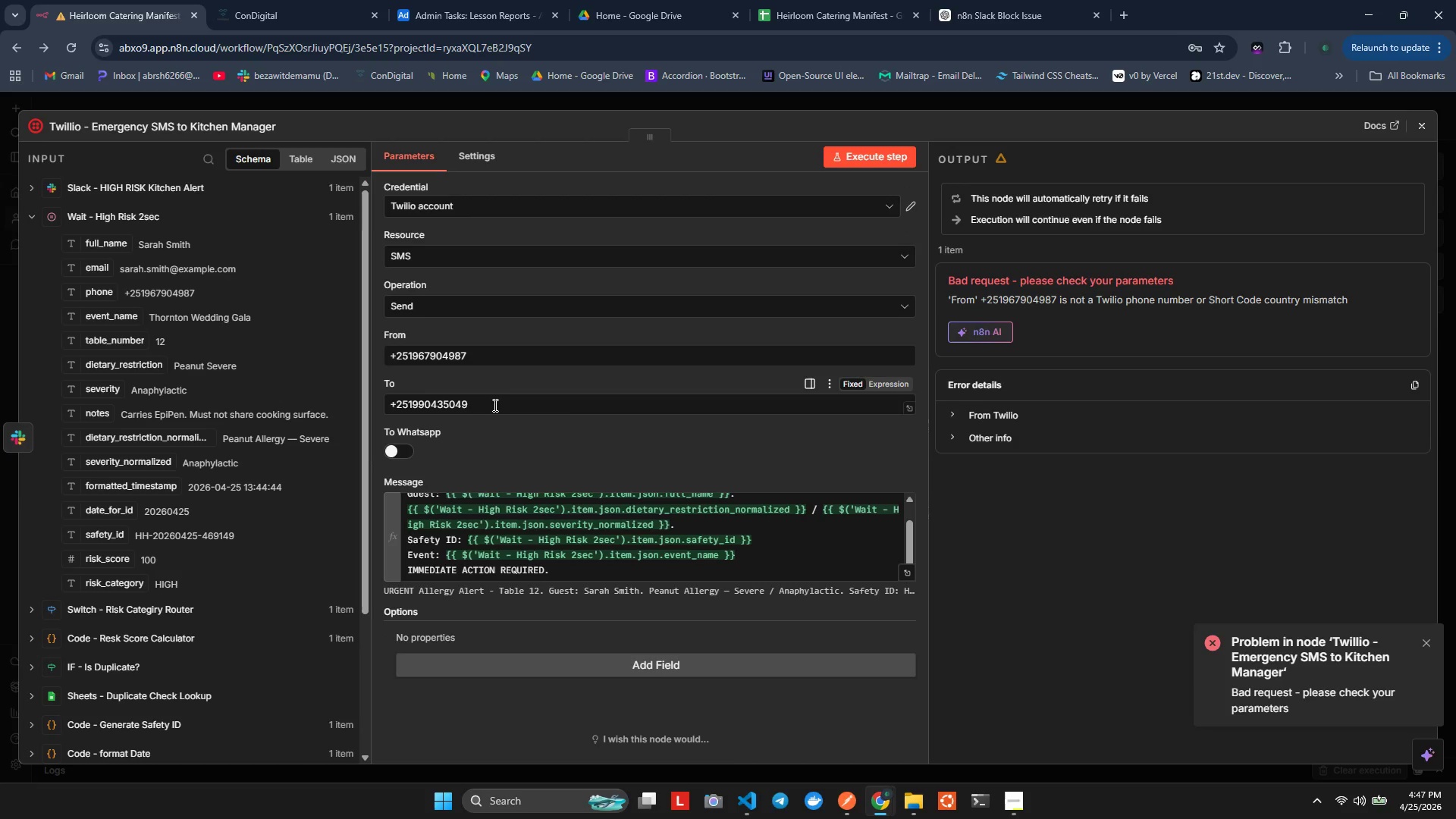 
left_click([497, 156])
 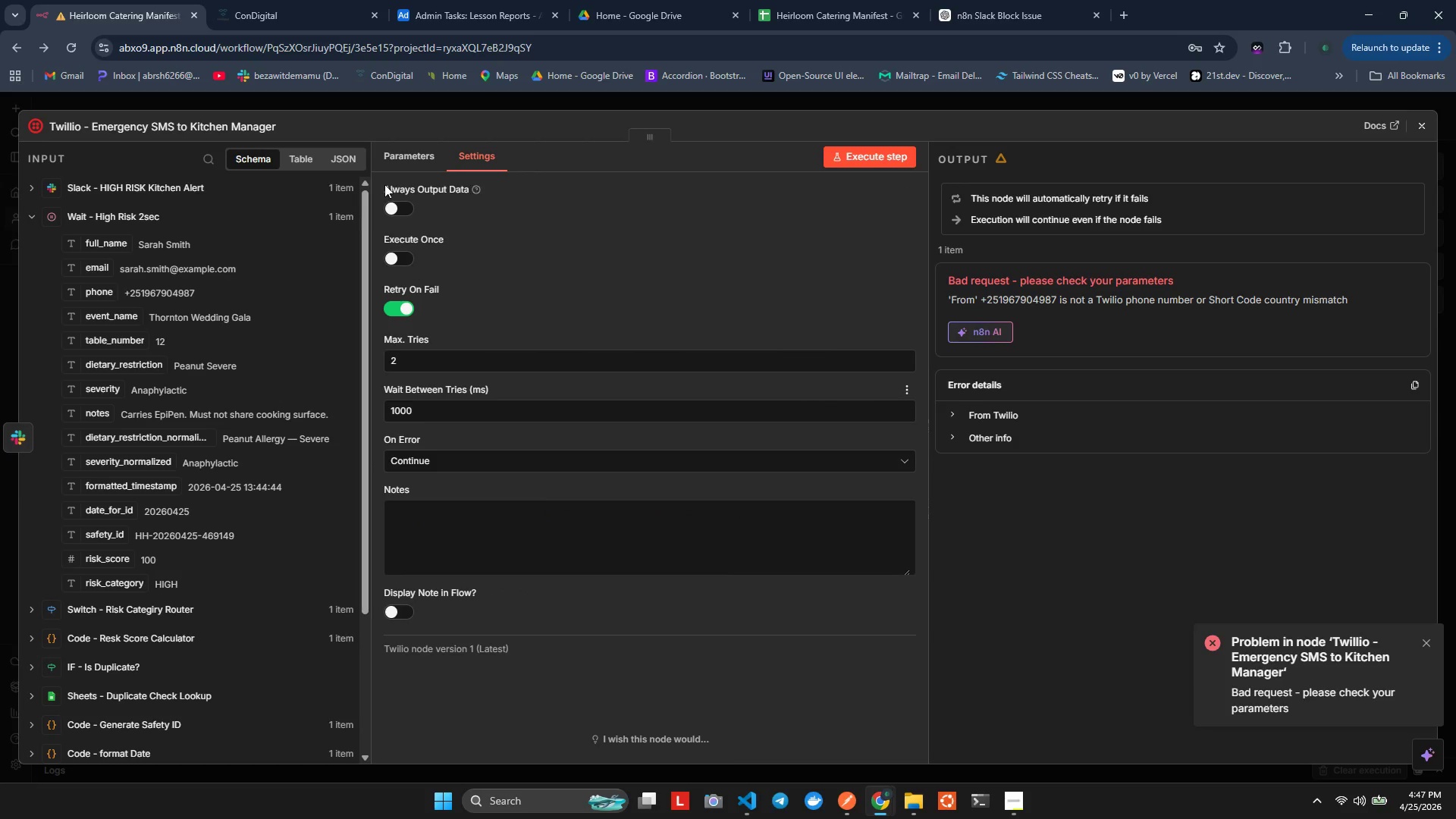 
left_click([395, 165])
 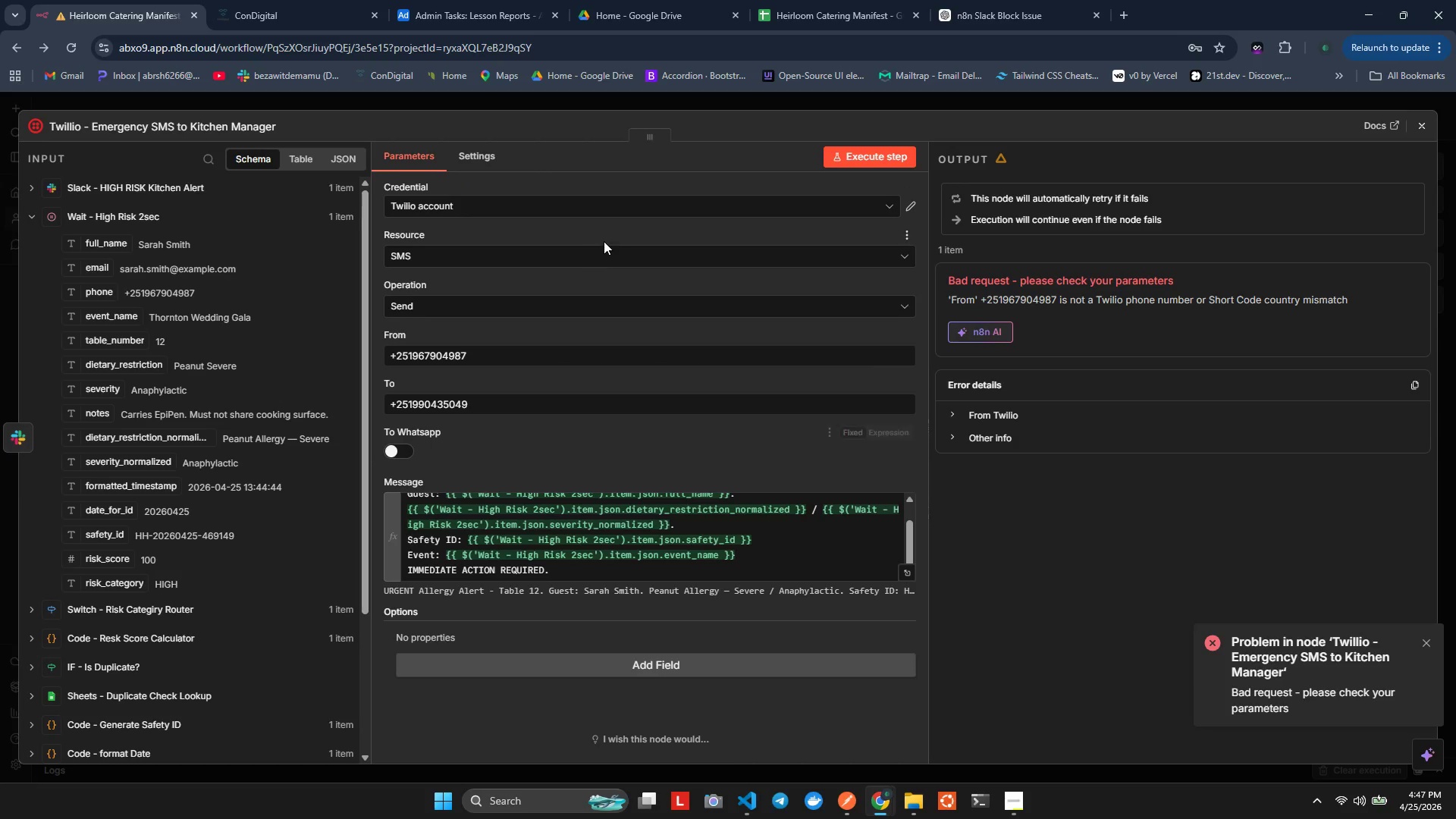 
left_click([874, 146])
 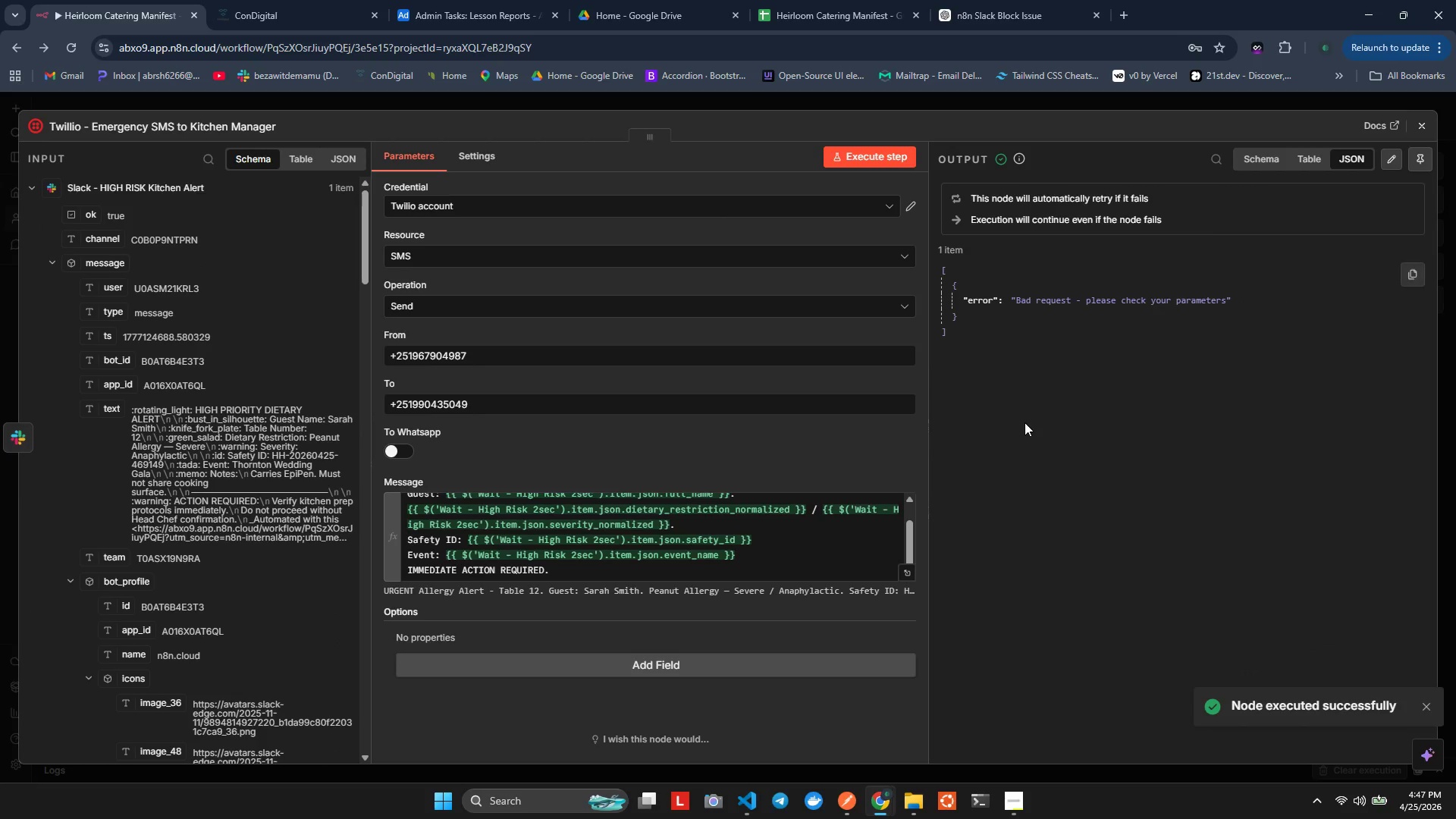 
wait(10.06)
 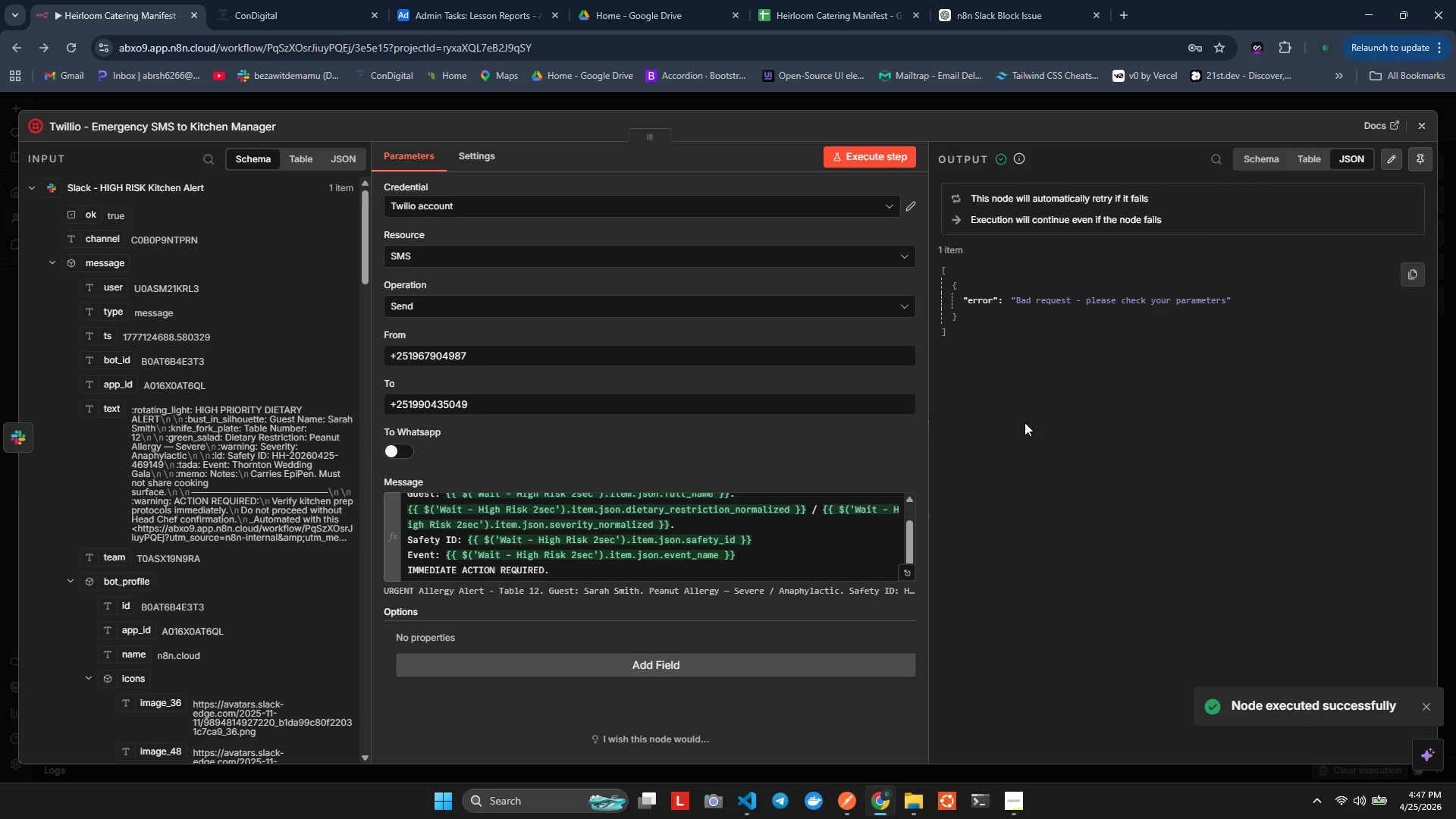 
left_click([1430, 121])
 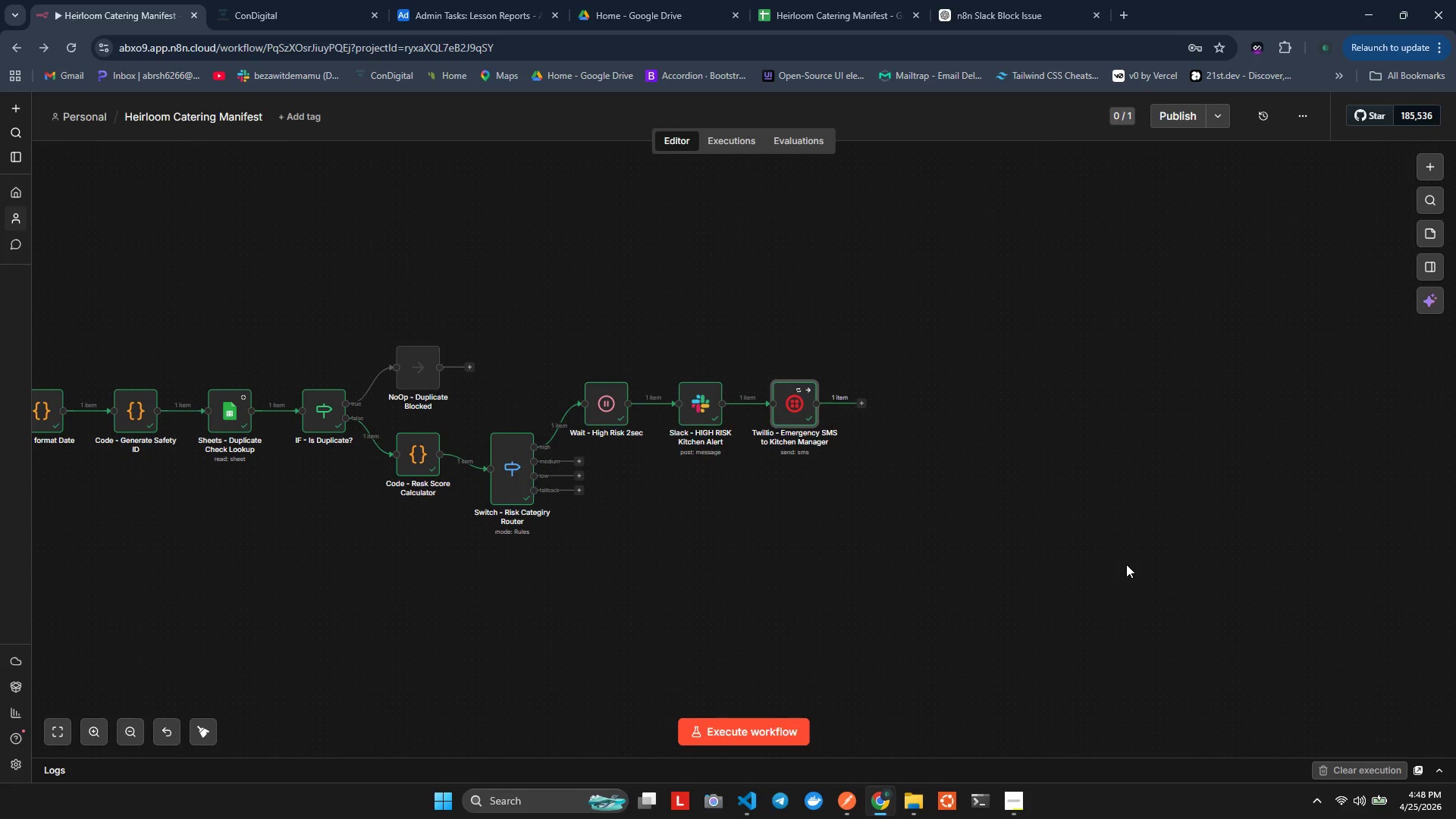 
wait(19.58)
 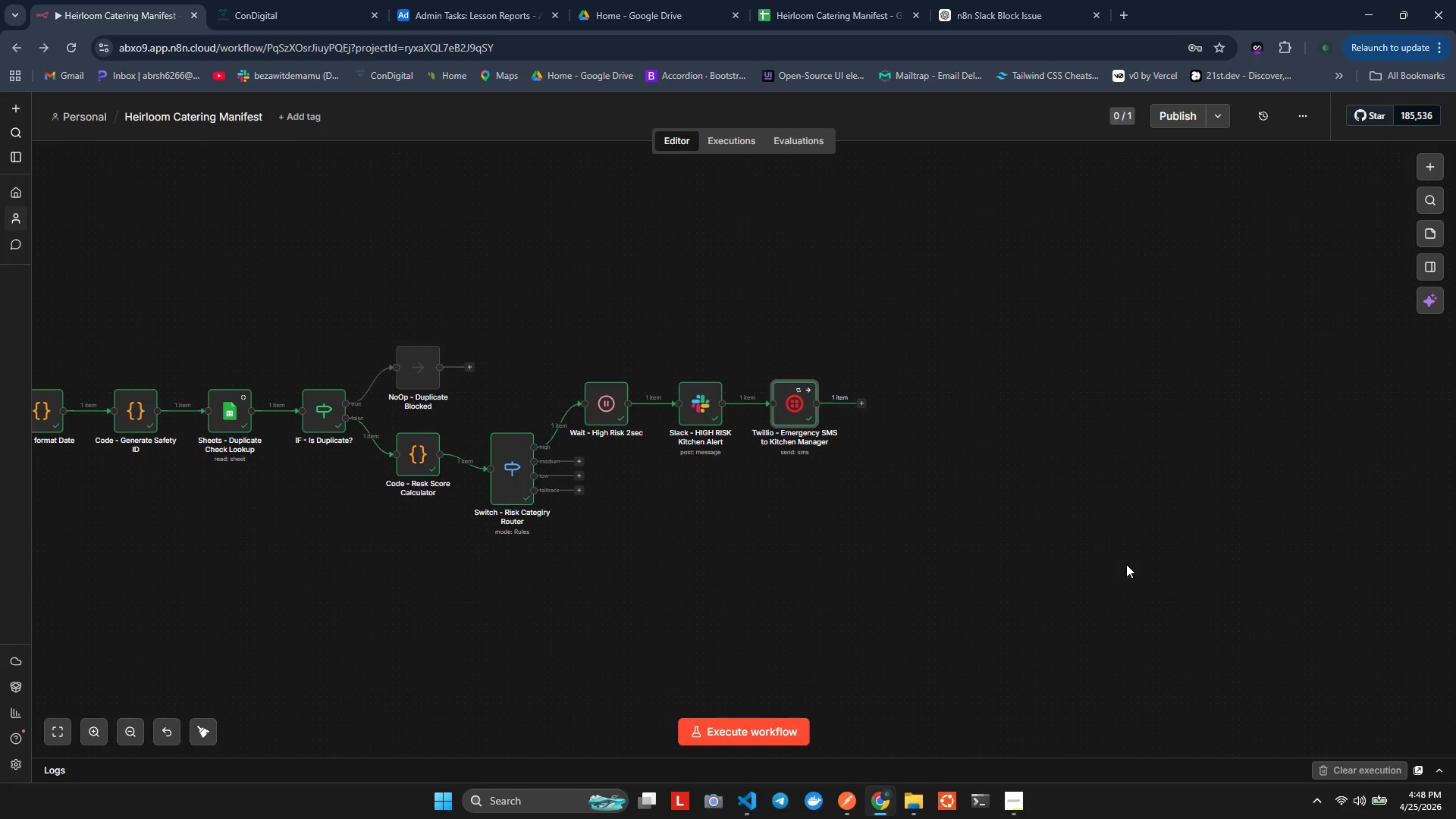 
left_click([867, 403])
 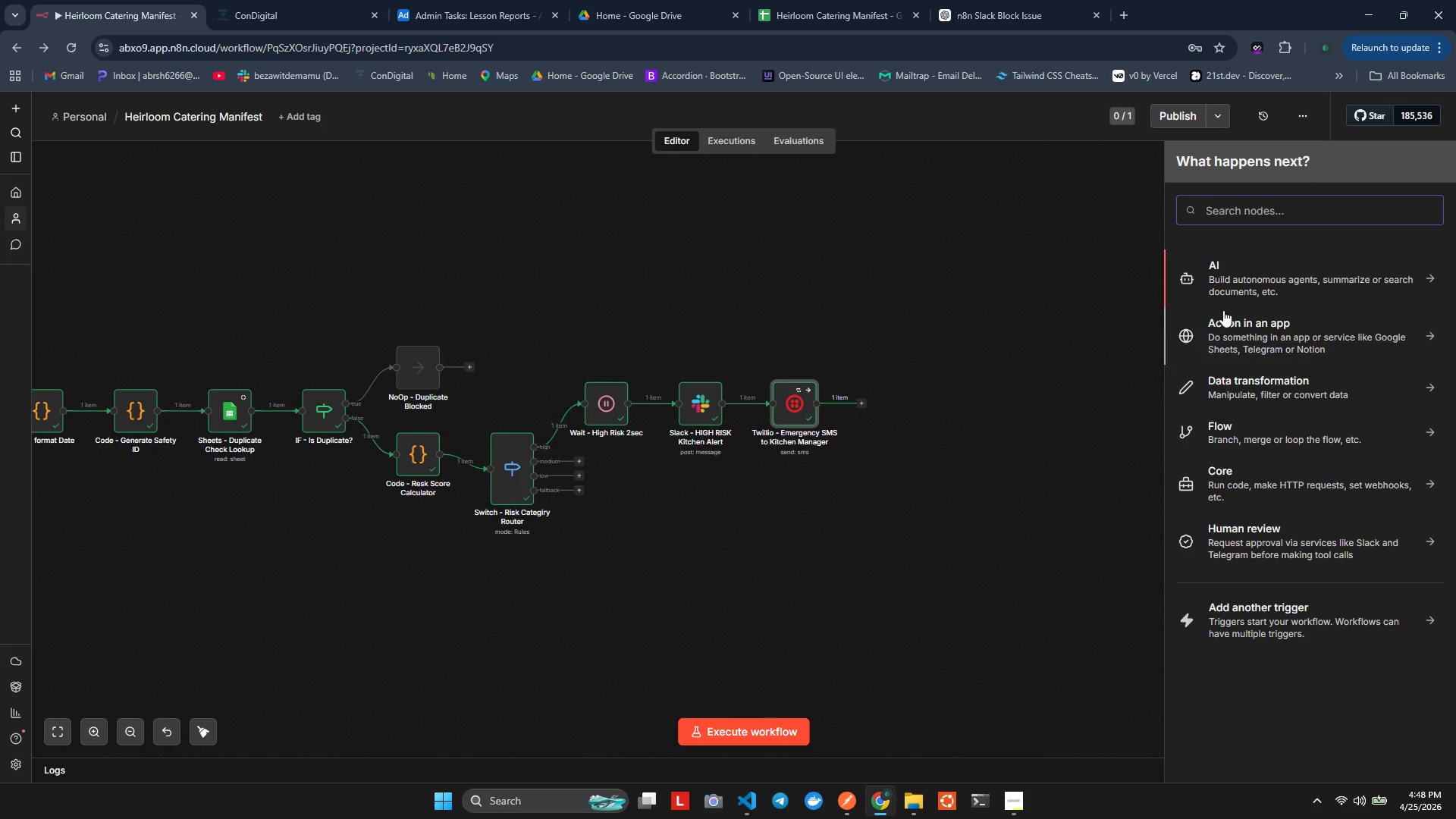 
type(Dschor)
key(Backspace)
key(Backspace)
key(Backspace)
key(Backspace)
 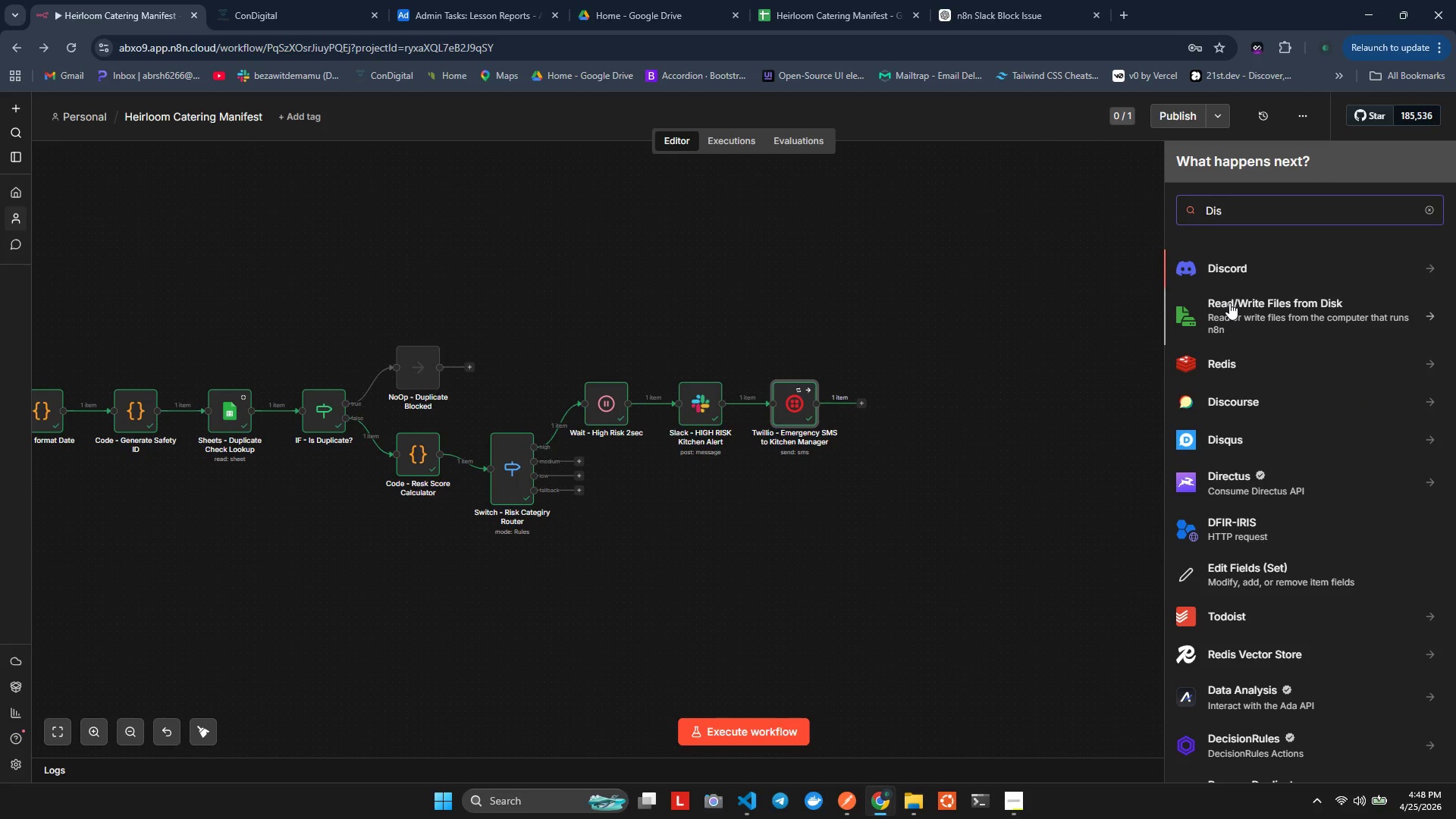 
hold_key(key=I, duration=0.39)
 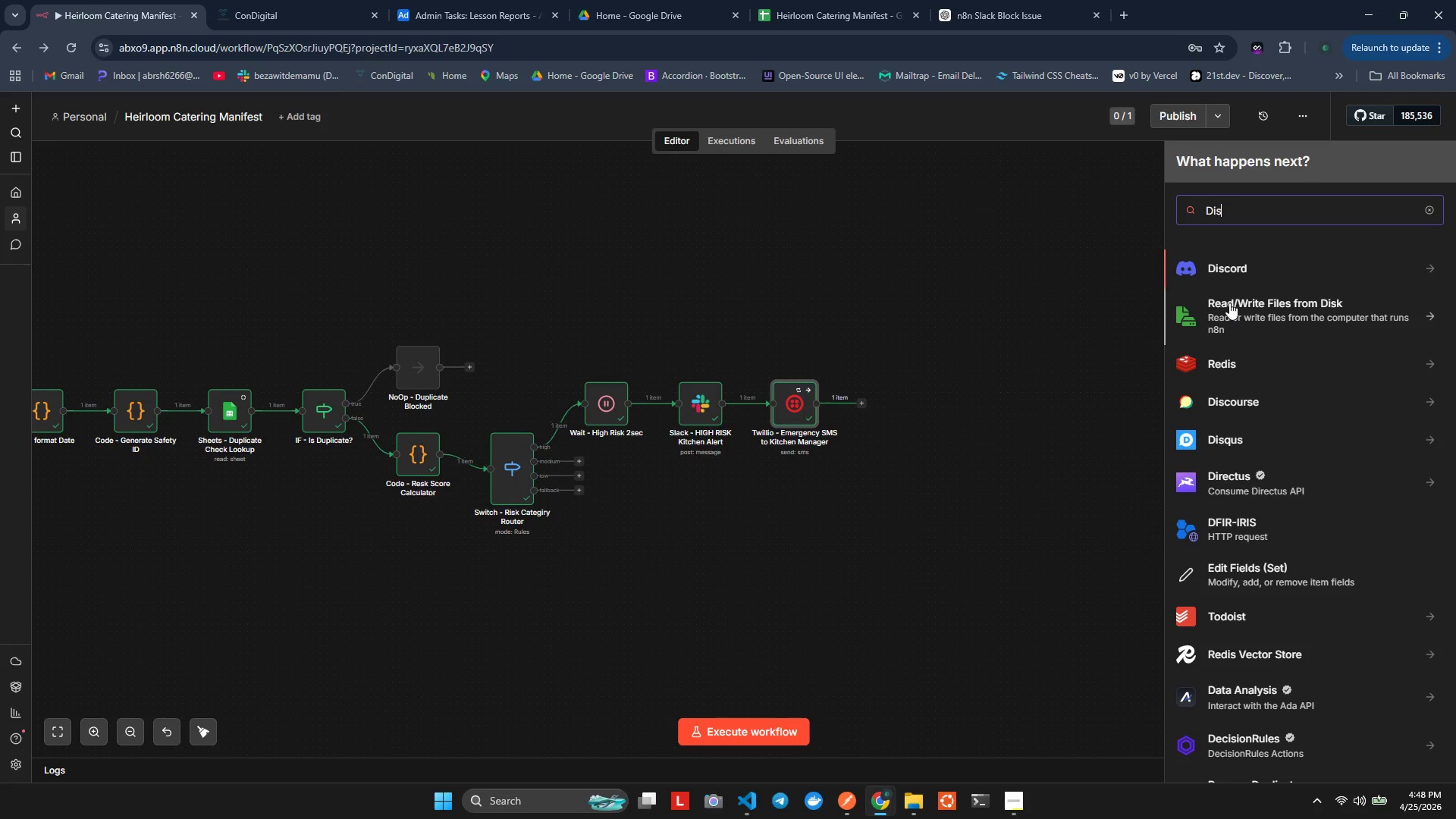 
left_click([1233, 276])
 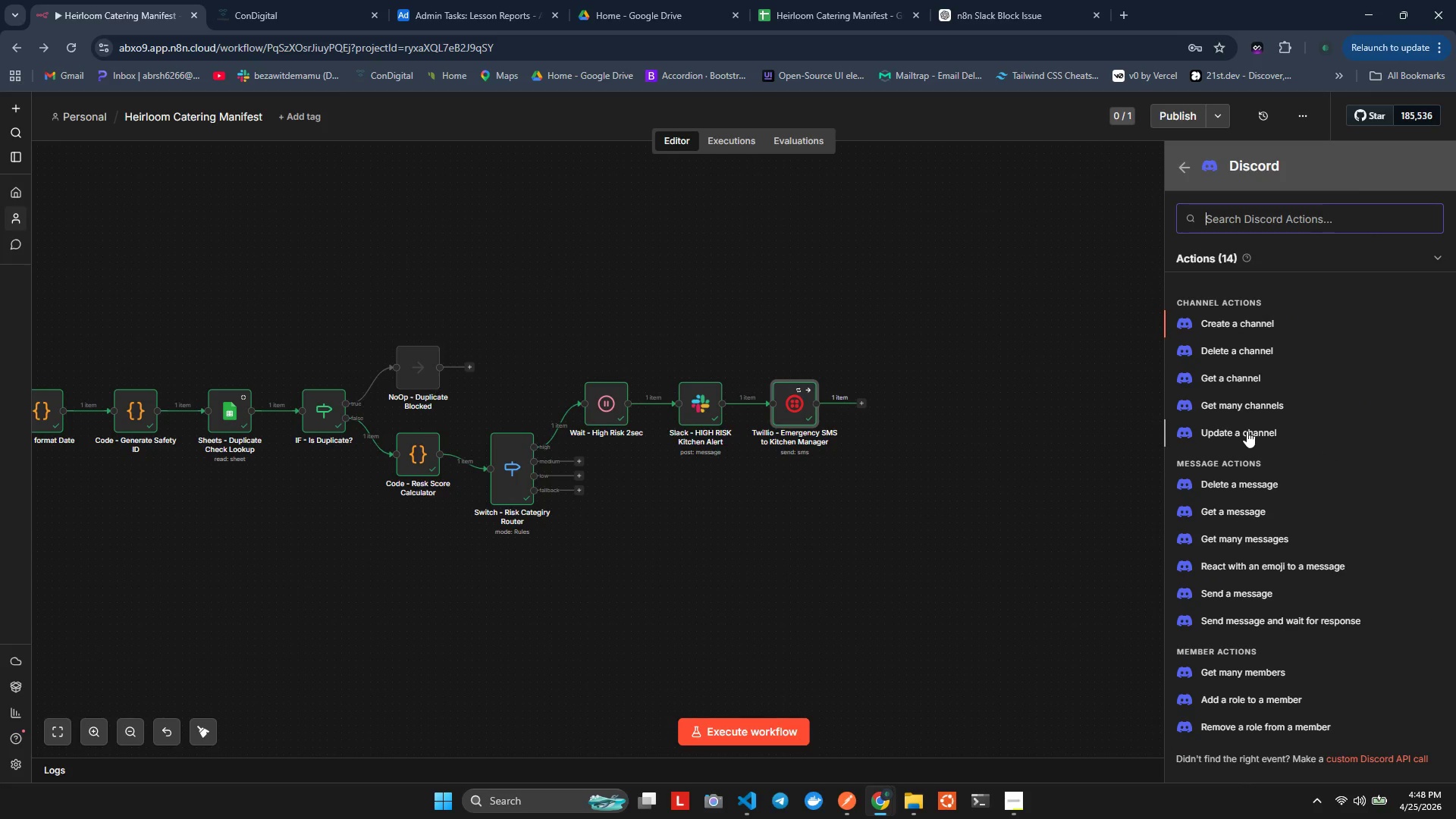 
type(send)
 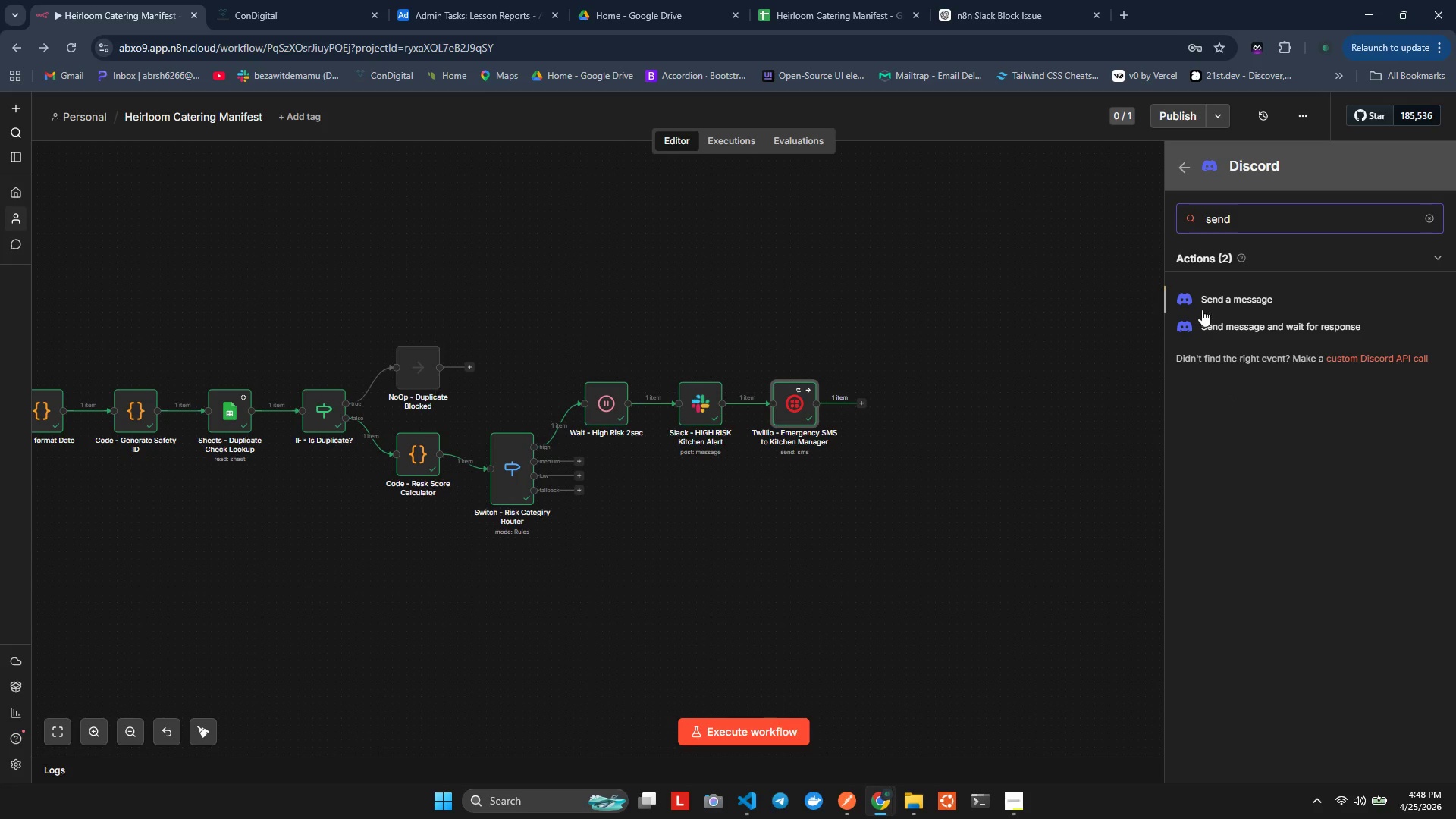 
left_click([1207, 300])
 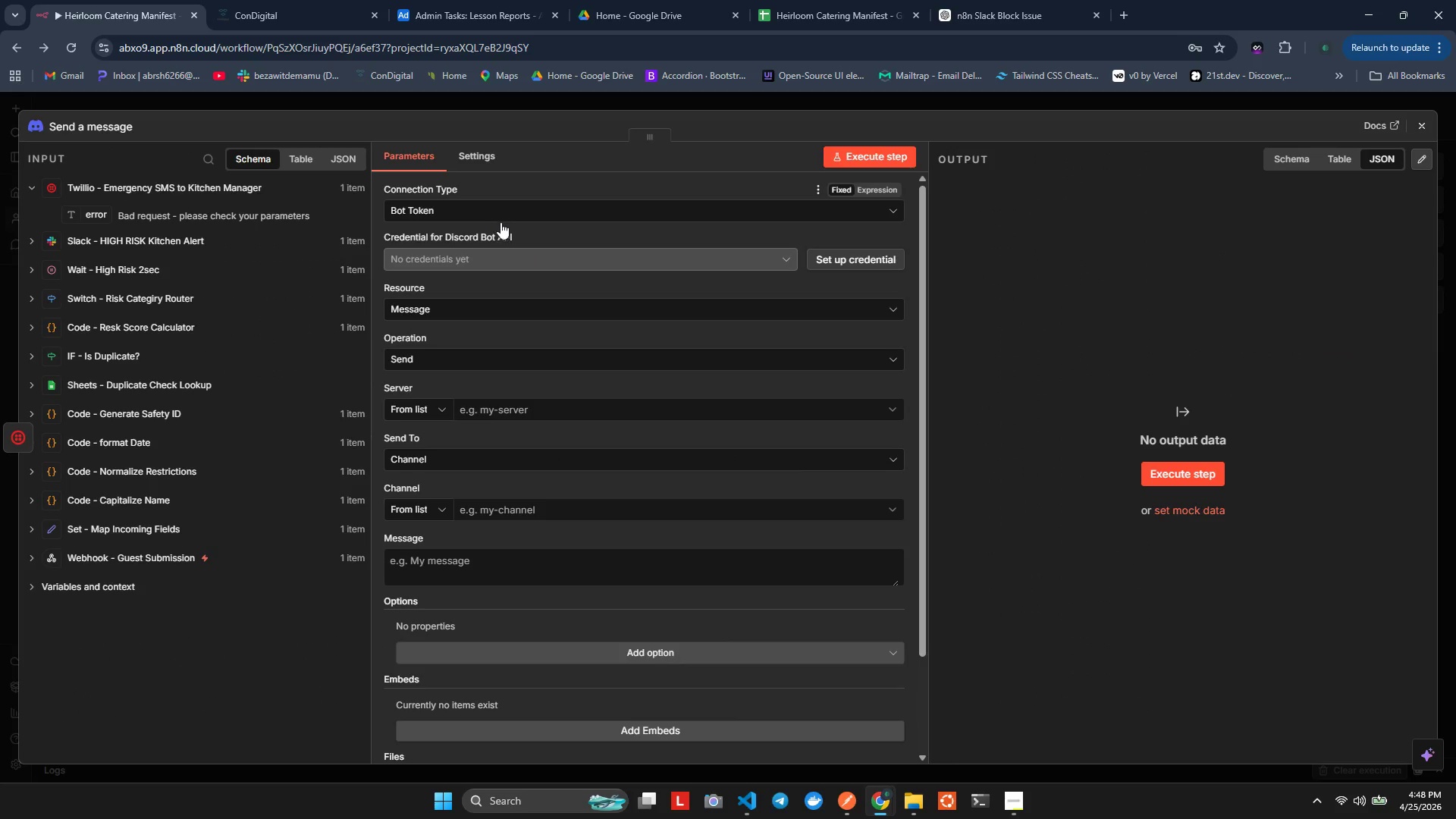 
left_click([836, 268])
 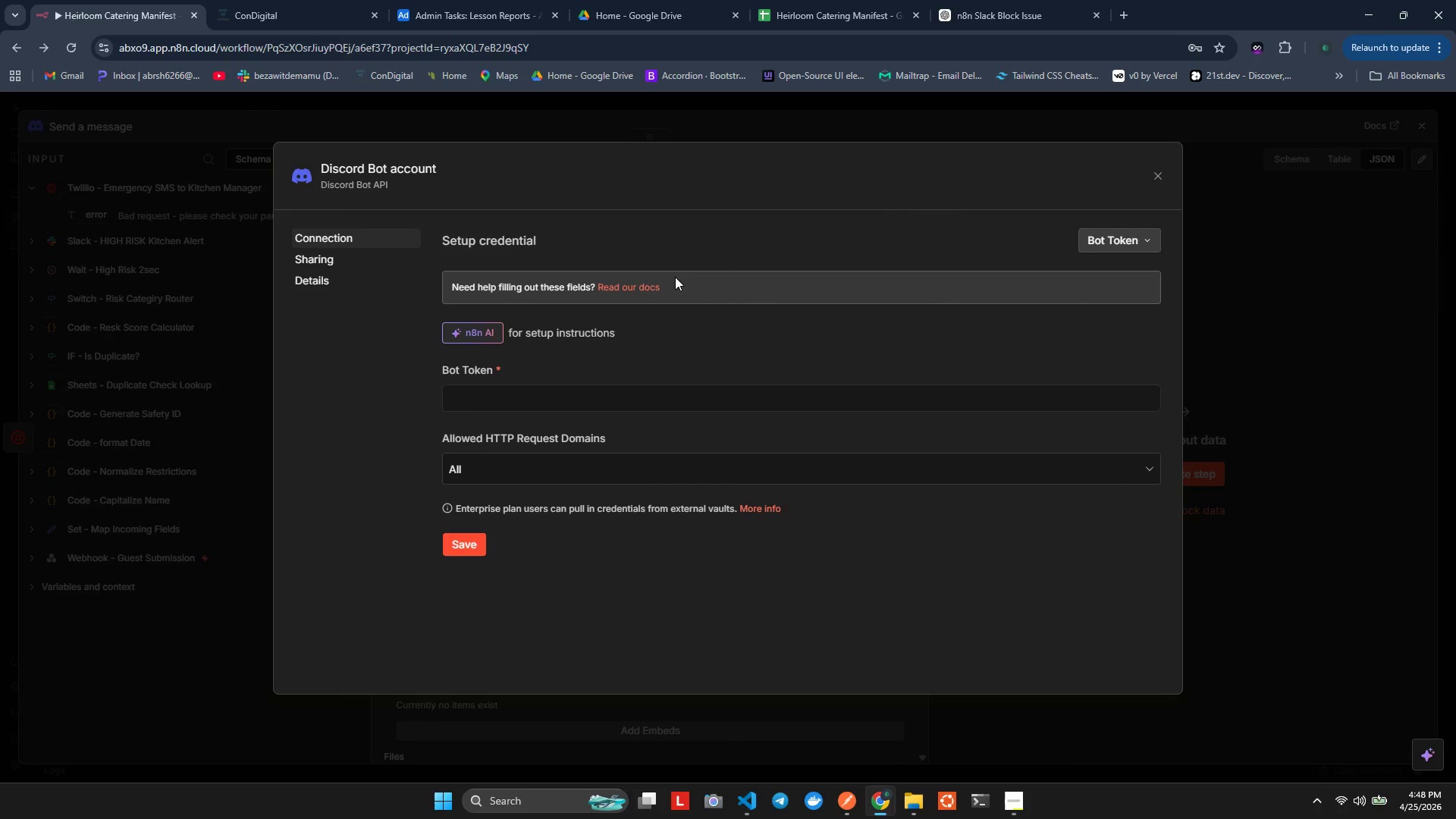 
wait(12.3)
 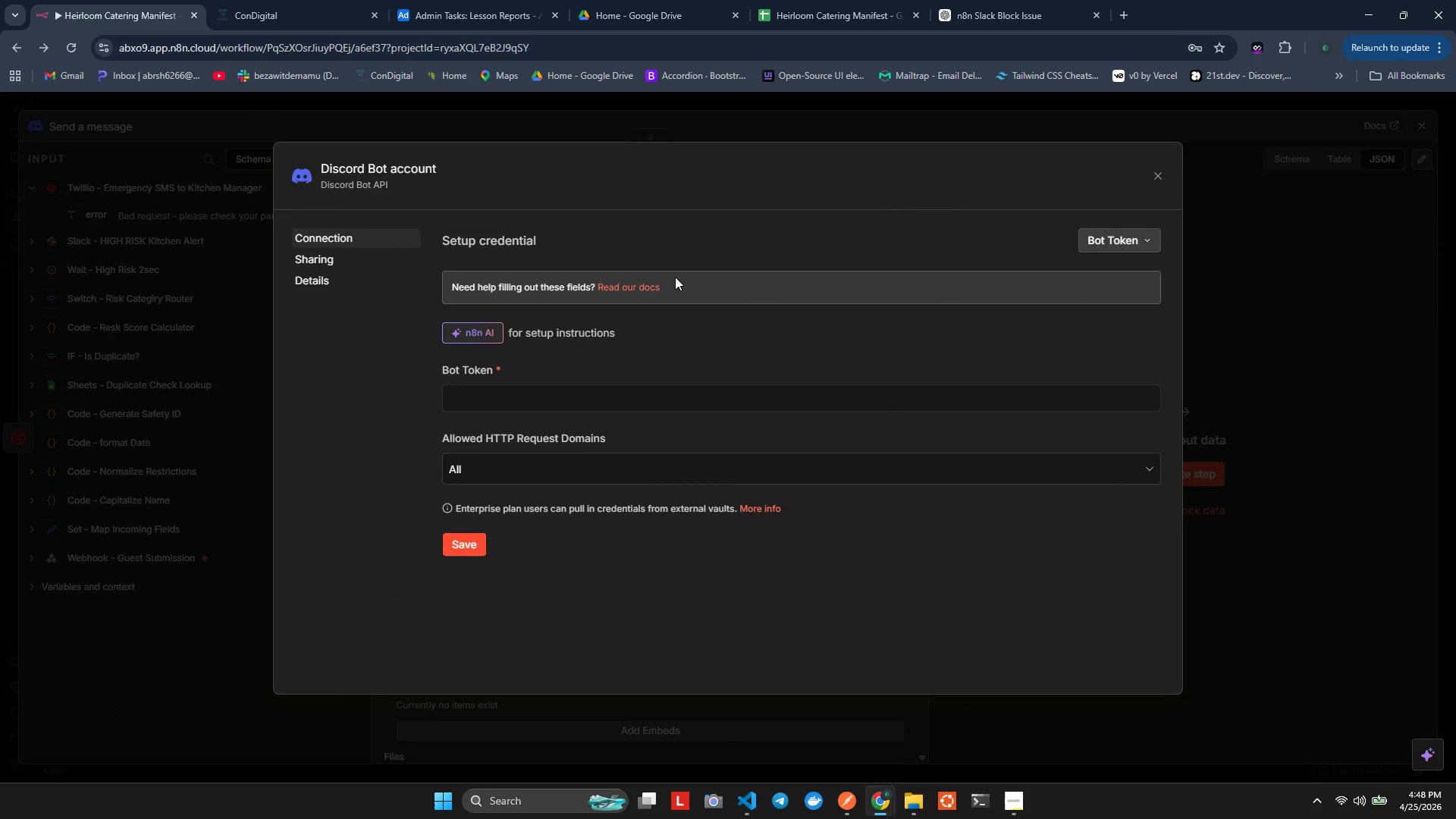 
left_click([1122, 5])
 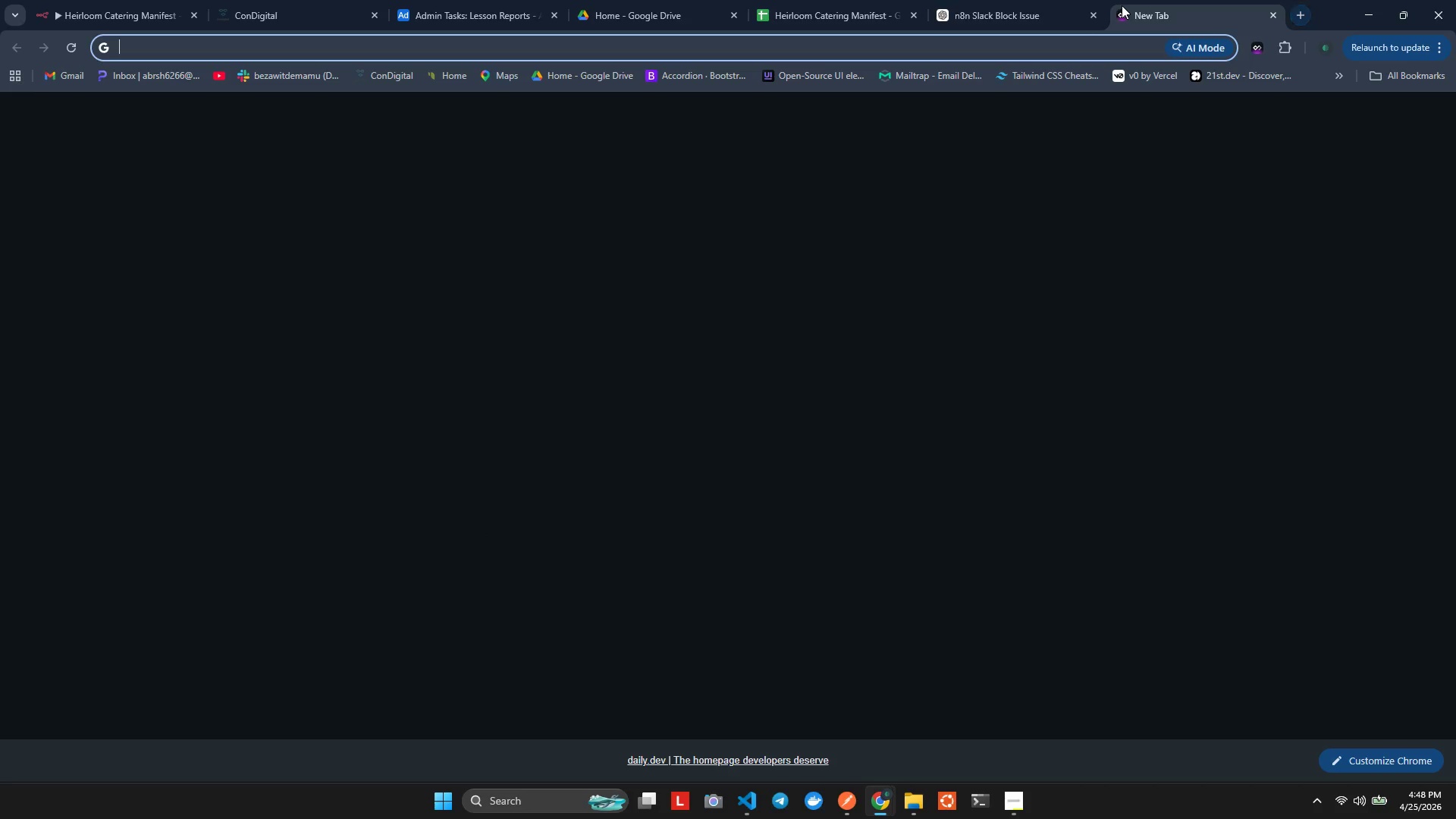 
right_click([1122, 5])
 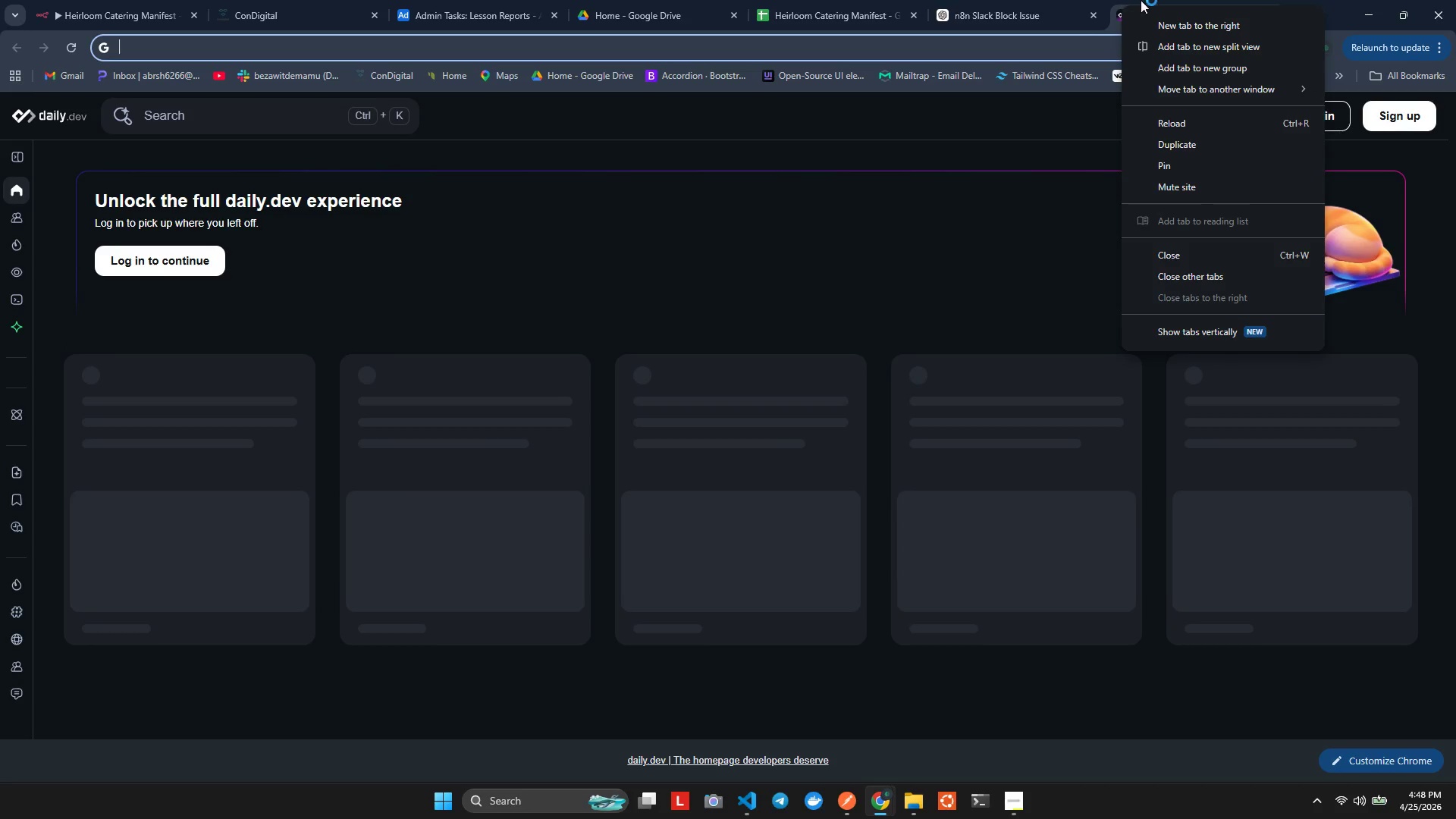 
type(dis)
 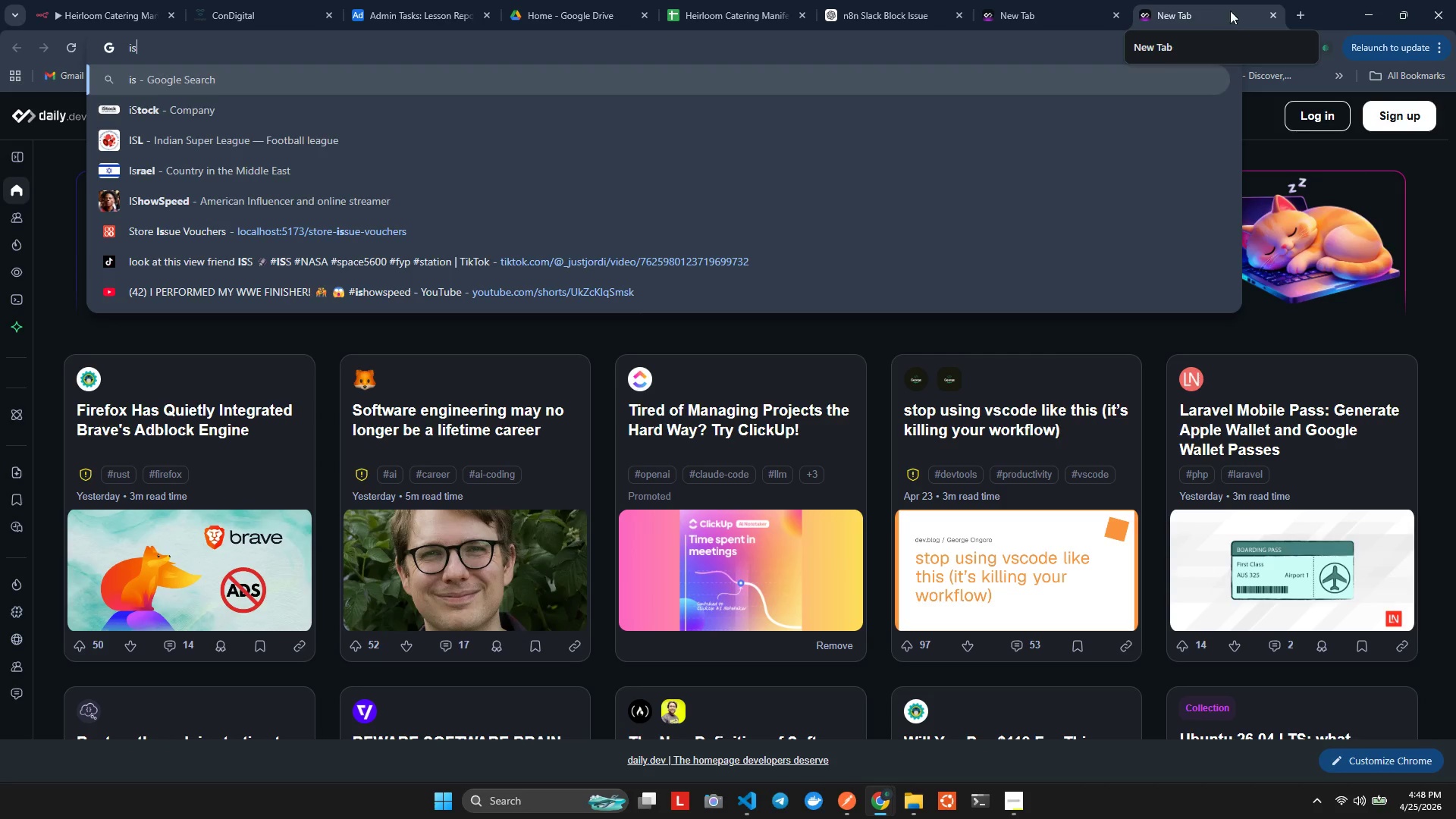 
left_click([1276, 19])
 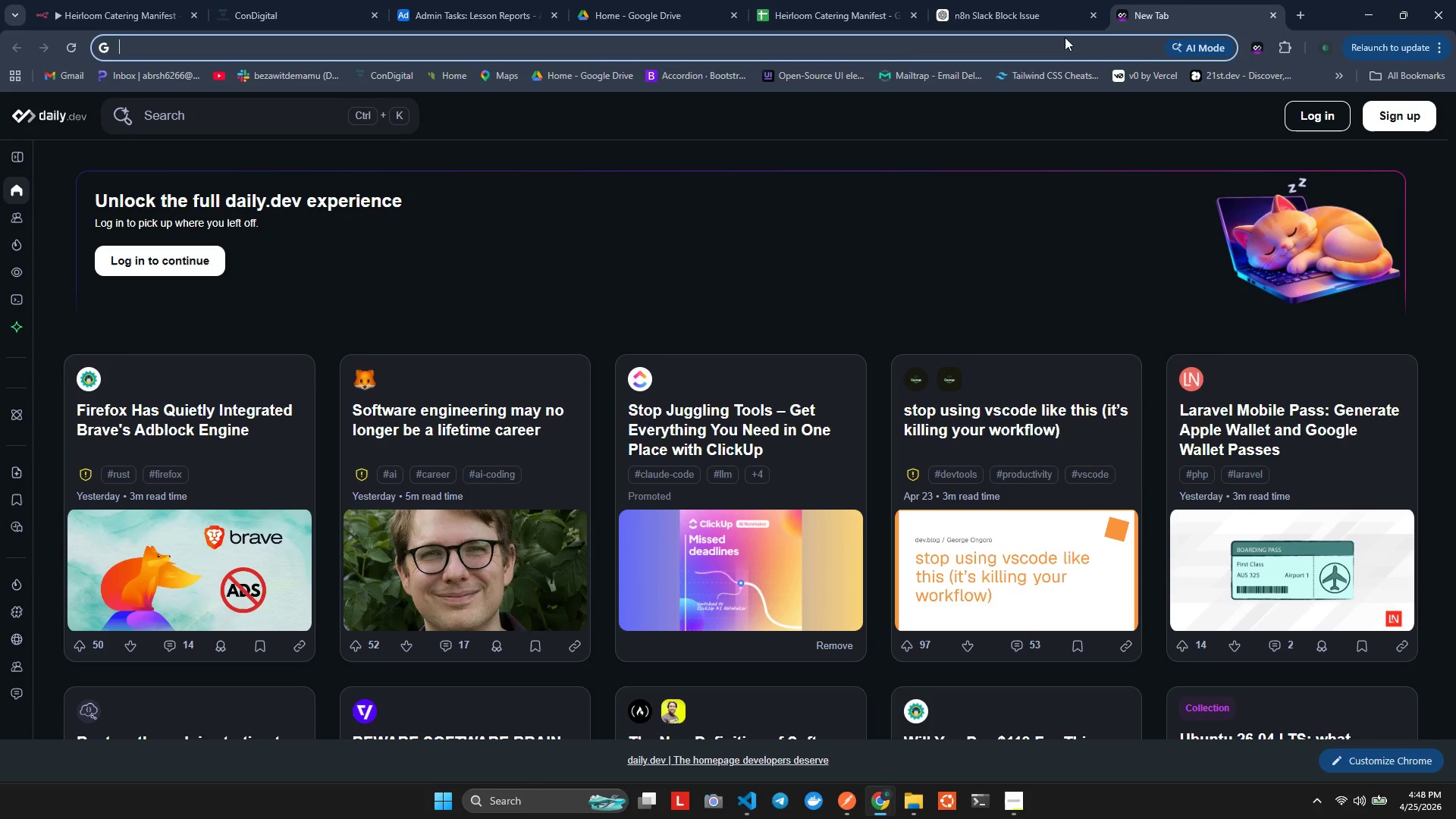 
left_click([902, 44])
 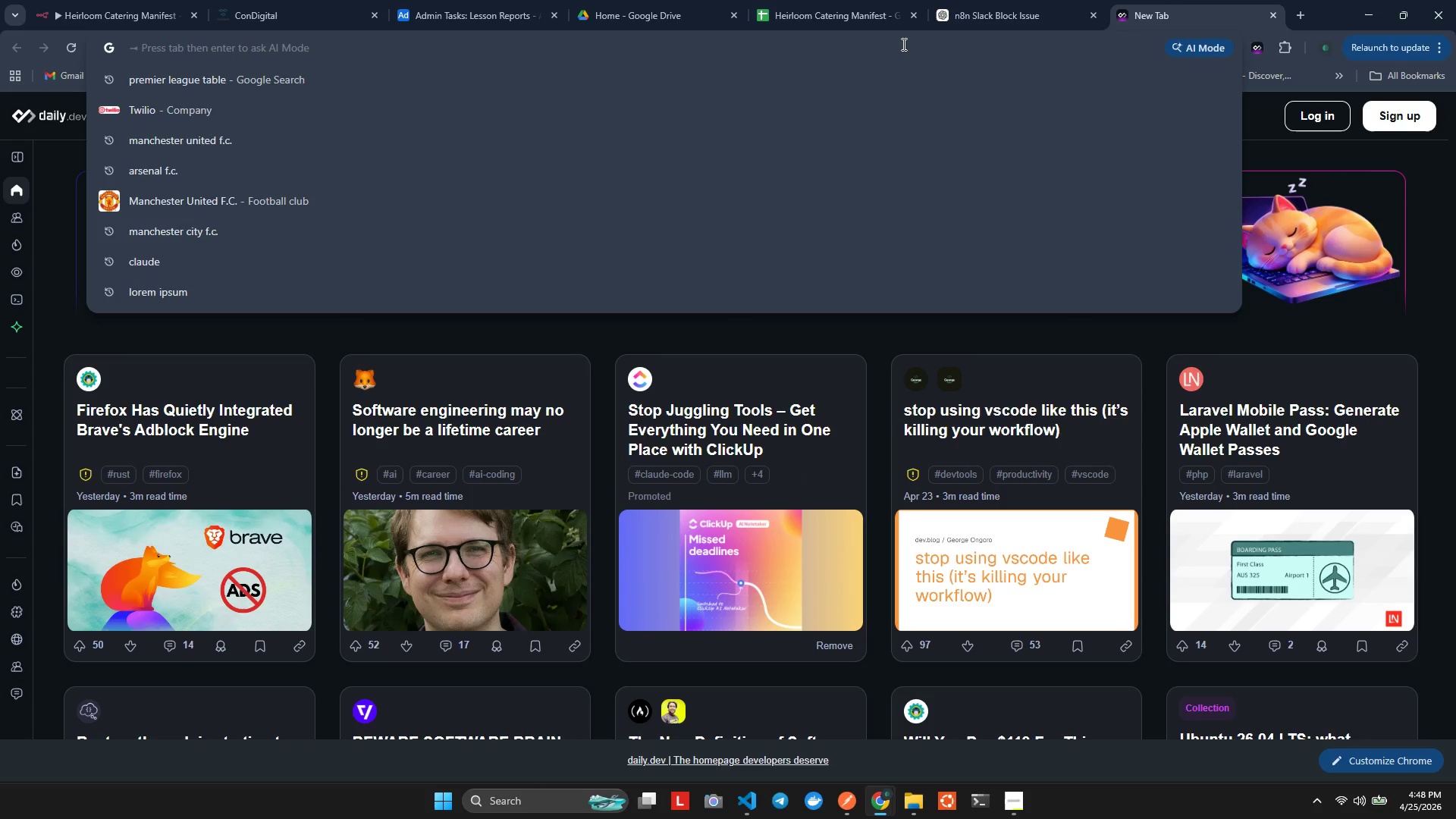 
type(discord)
 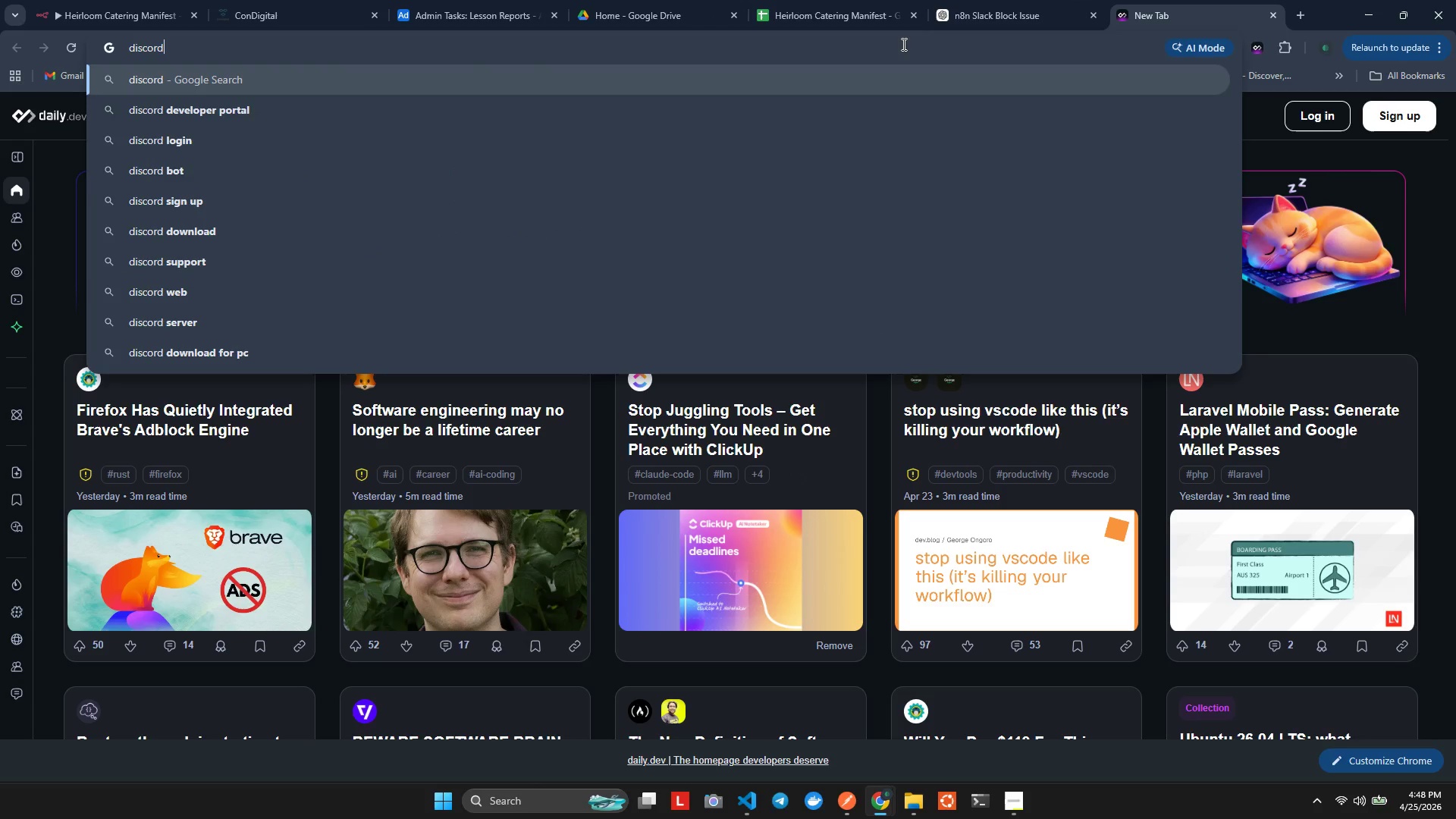 
key(Enter)
 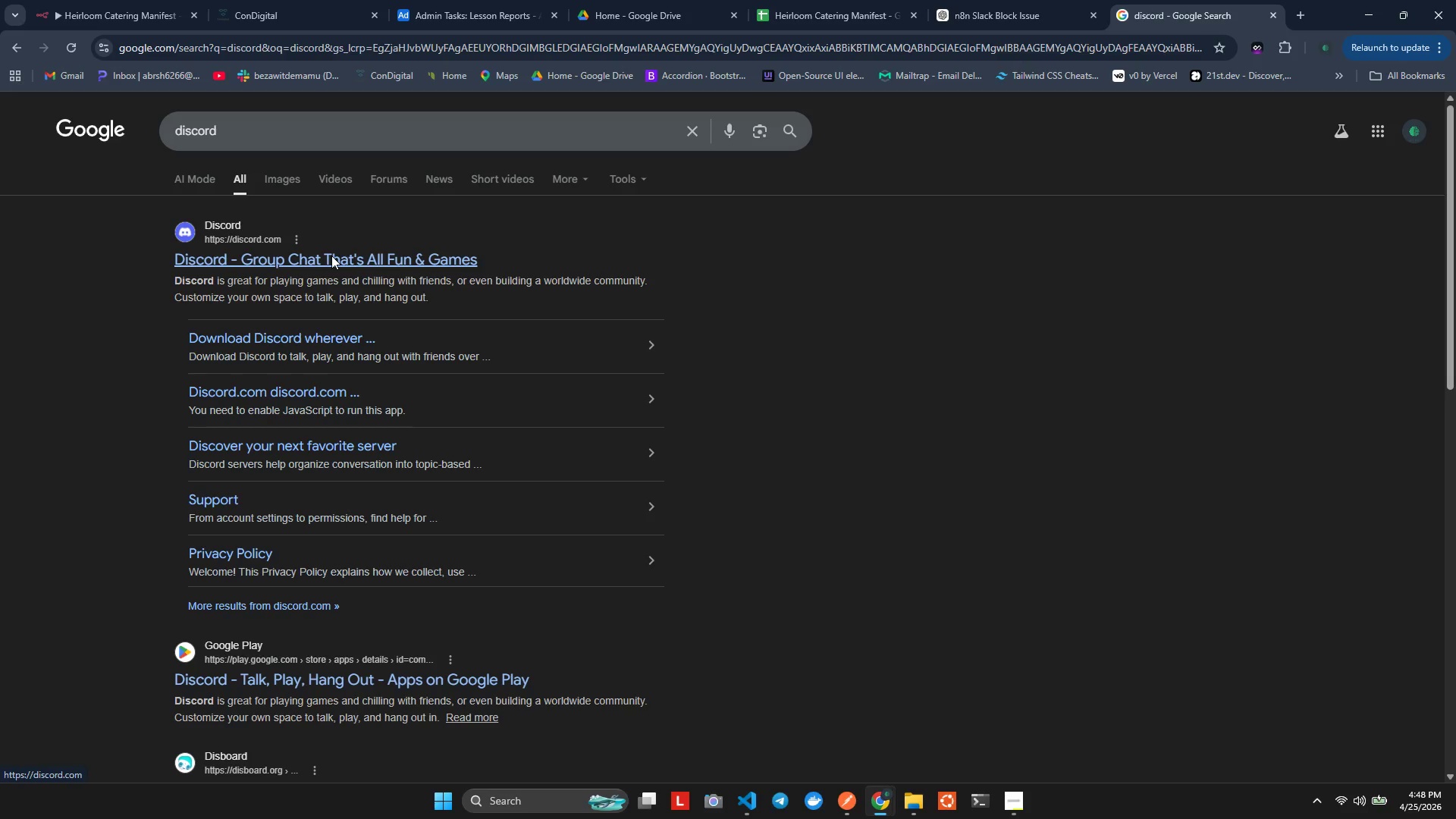 
left_click([287, 267])
 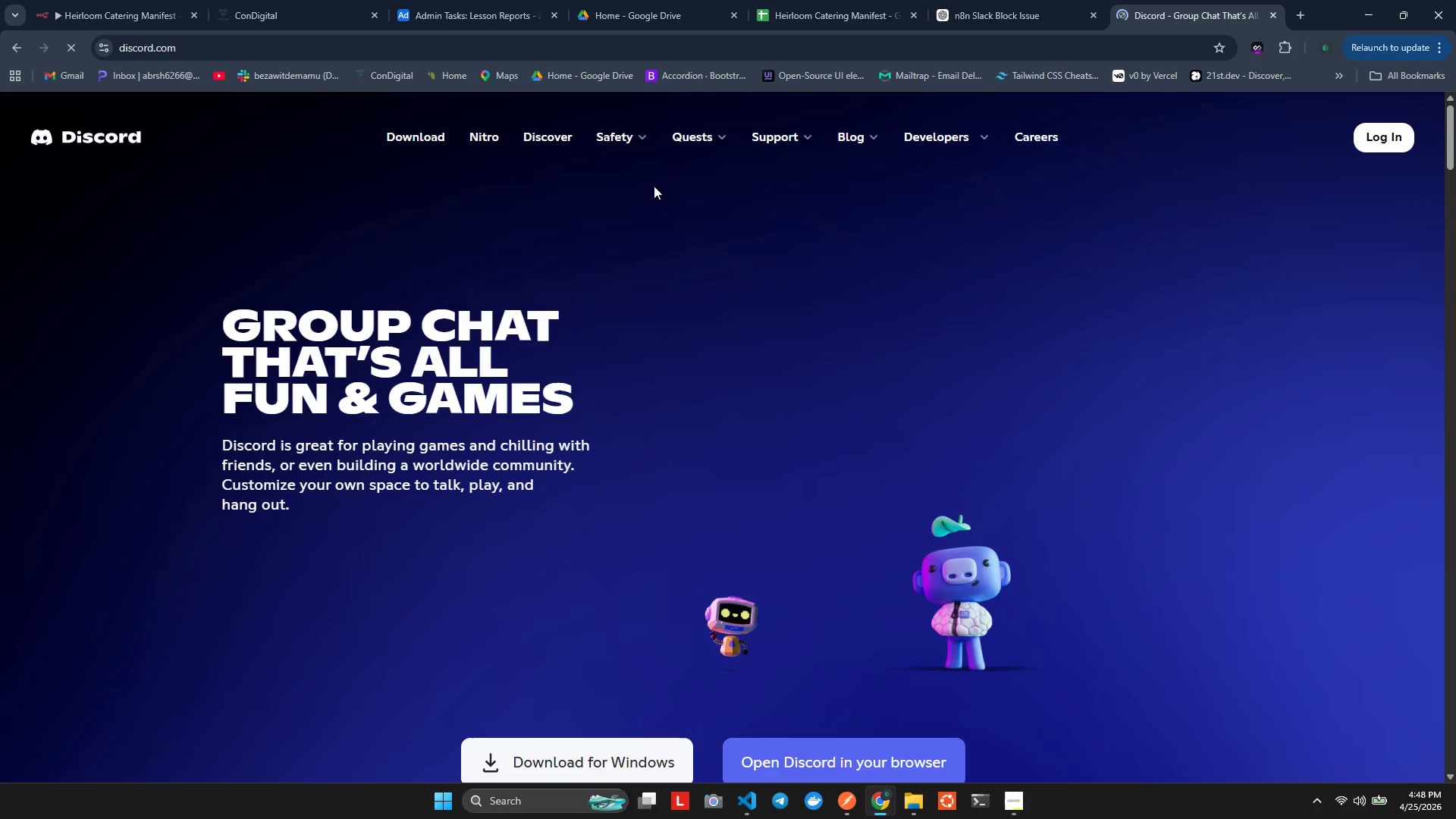 
left_click([1386, 149])
 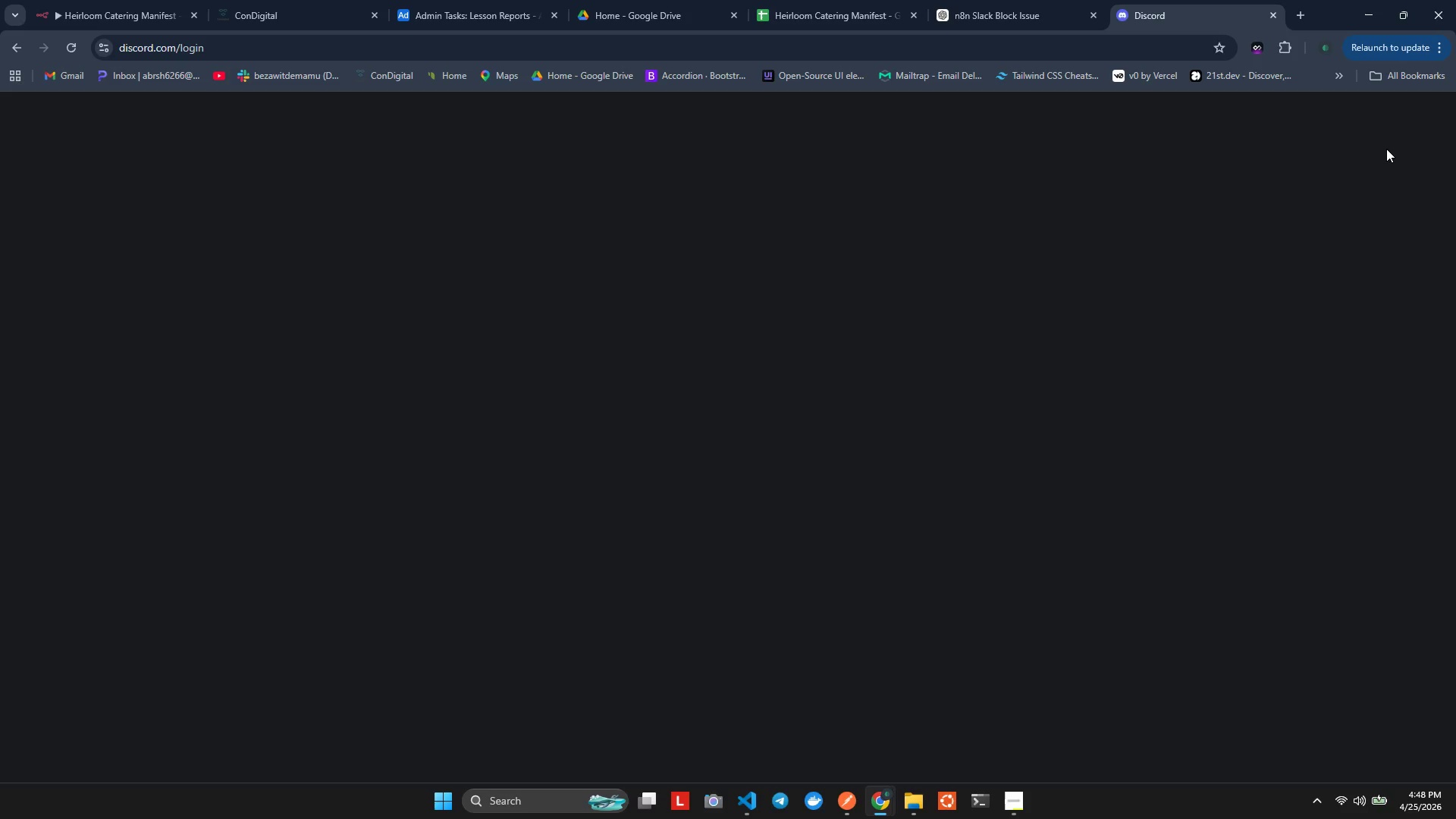 
wait(11.73)
 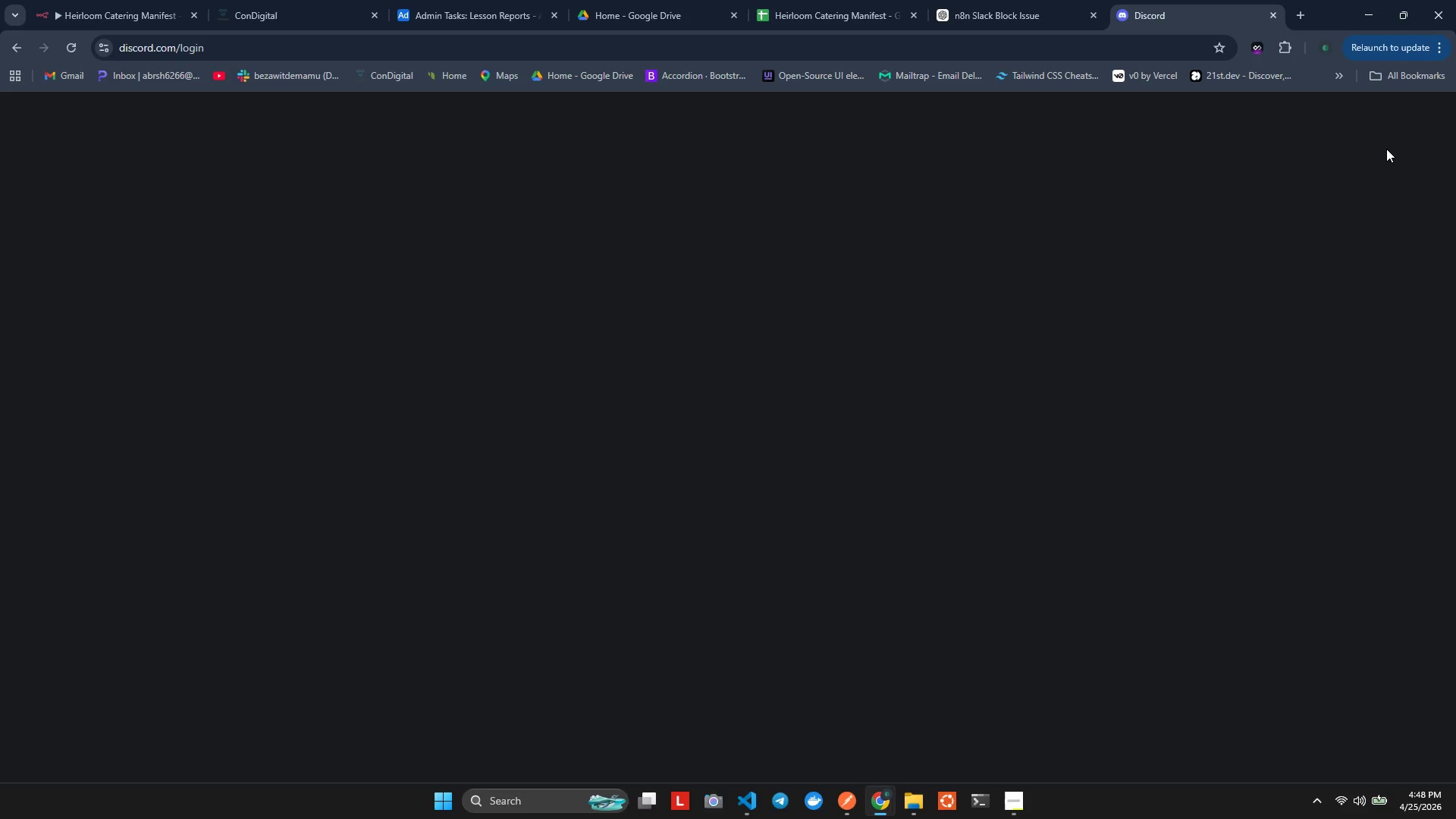 
left_click([559, 441])
 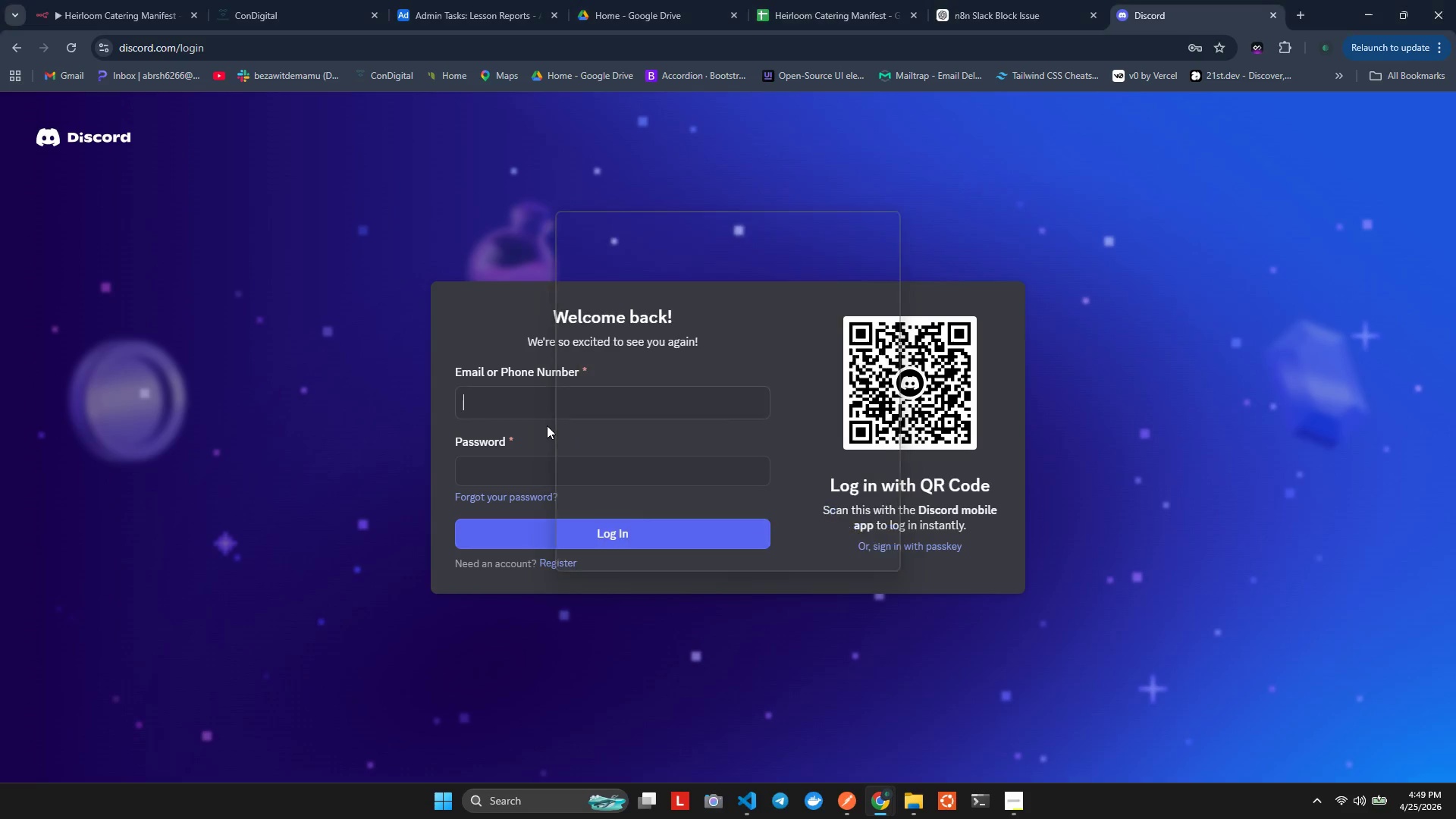 
wait(5.03)
 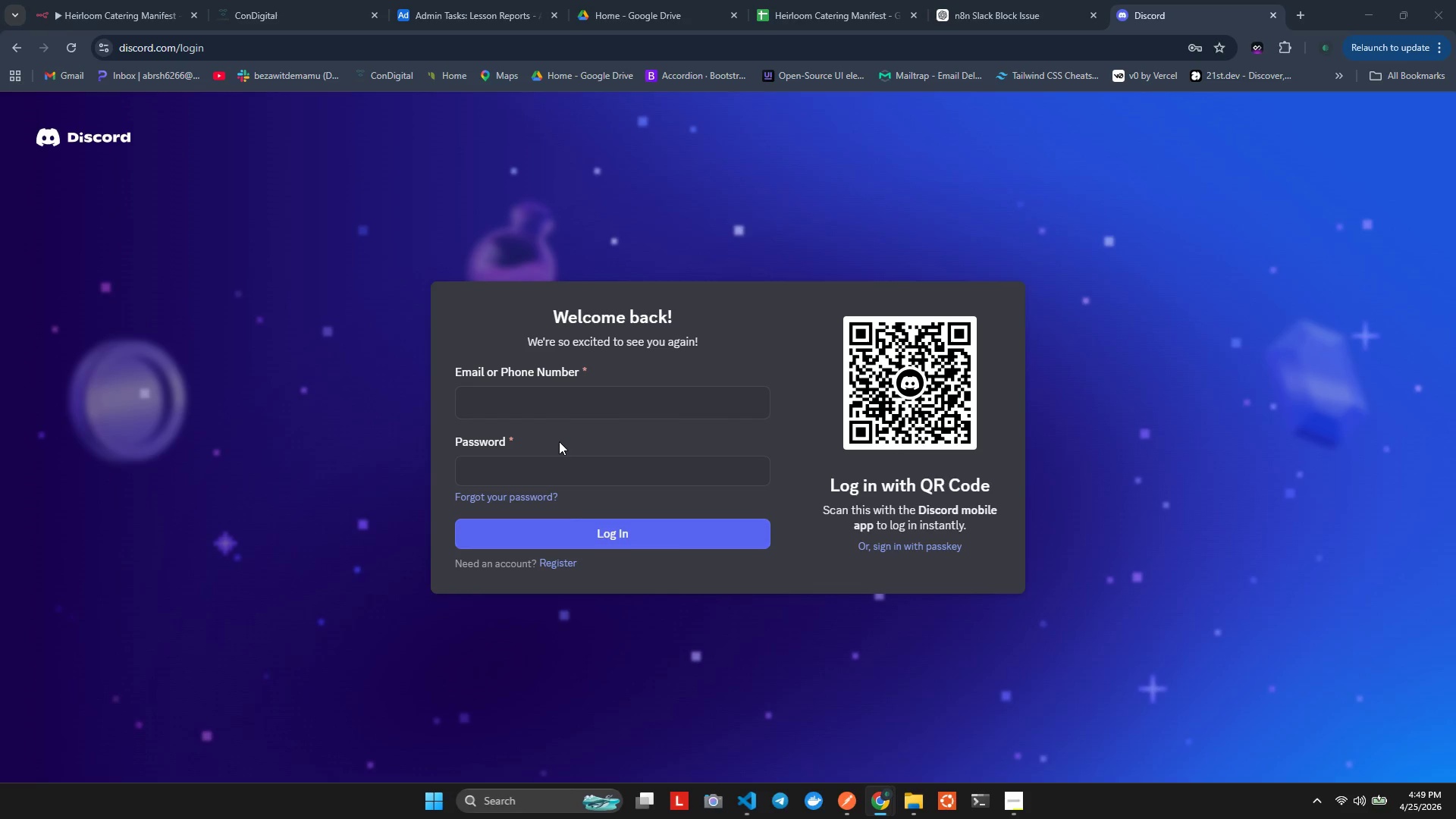 
left_click([489, 392])
 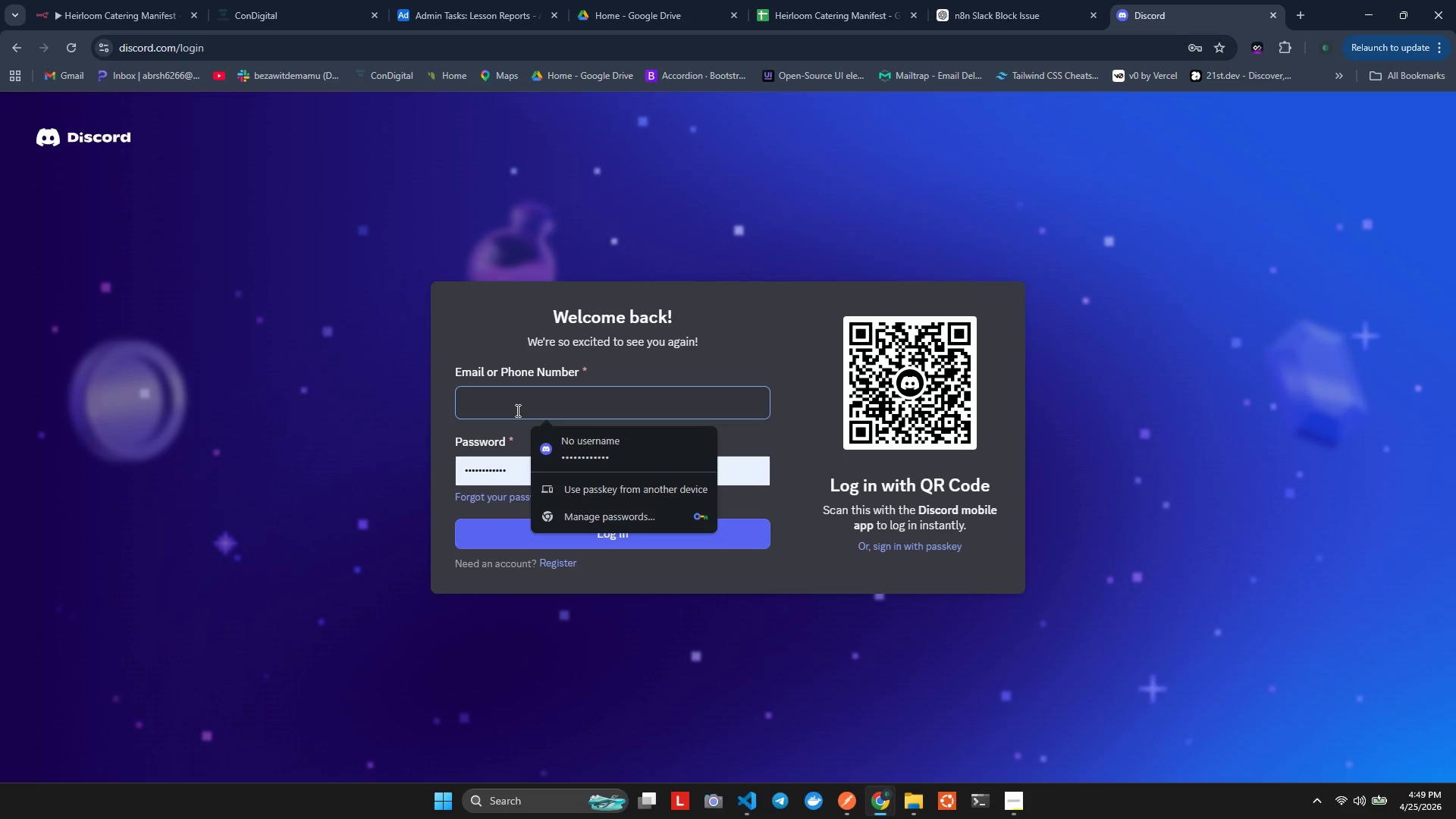 
type([redacted])
 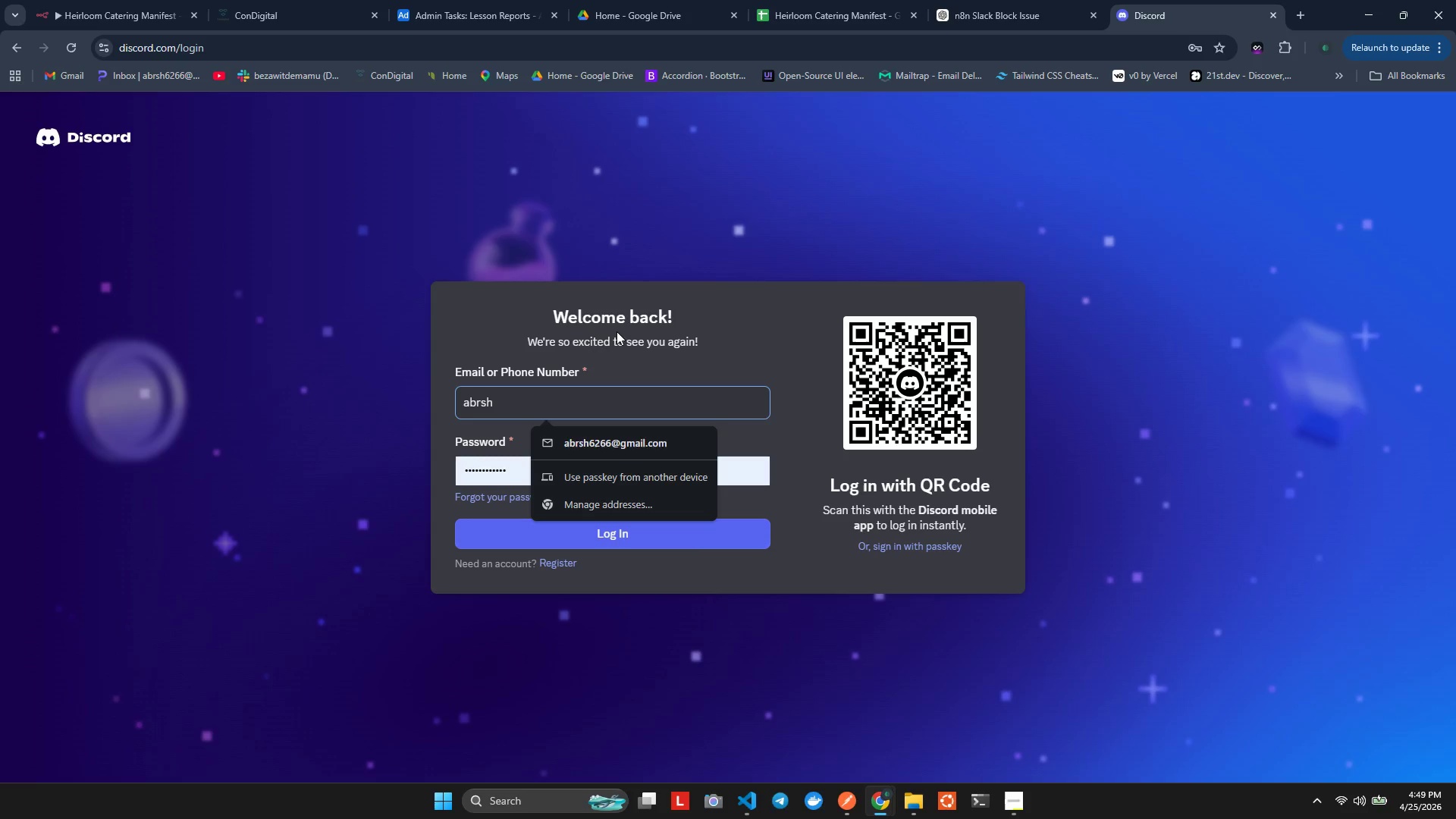 
hold_key(key=[redacted], duration=0.42)
 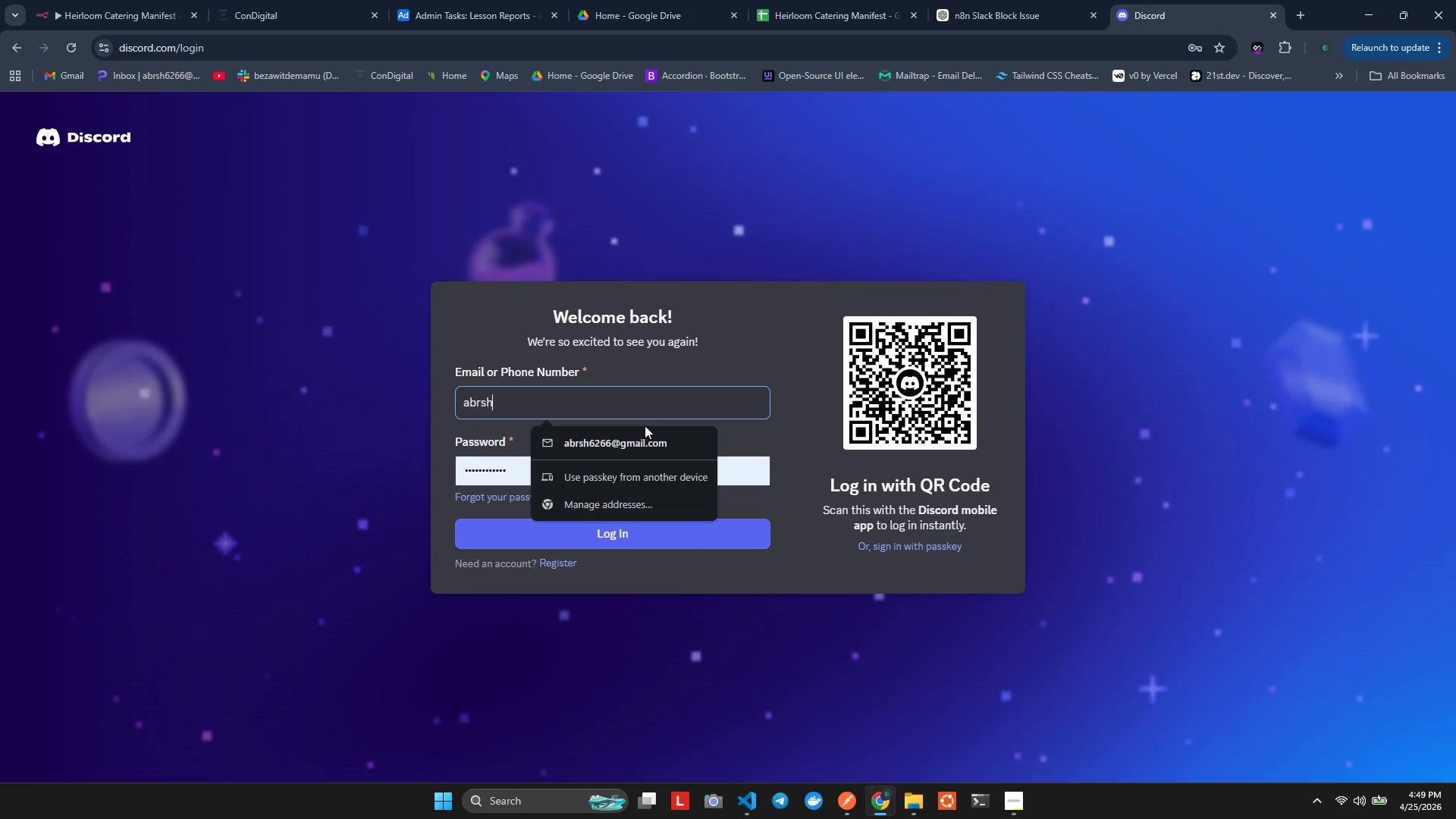 
left_click_drag(start_coordinate=[621, 460], to_coordinate=[628, 451])
 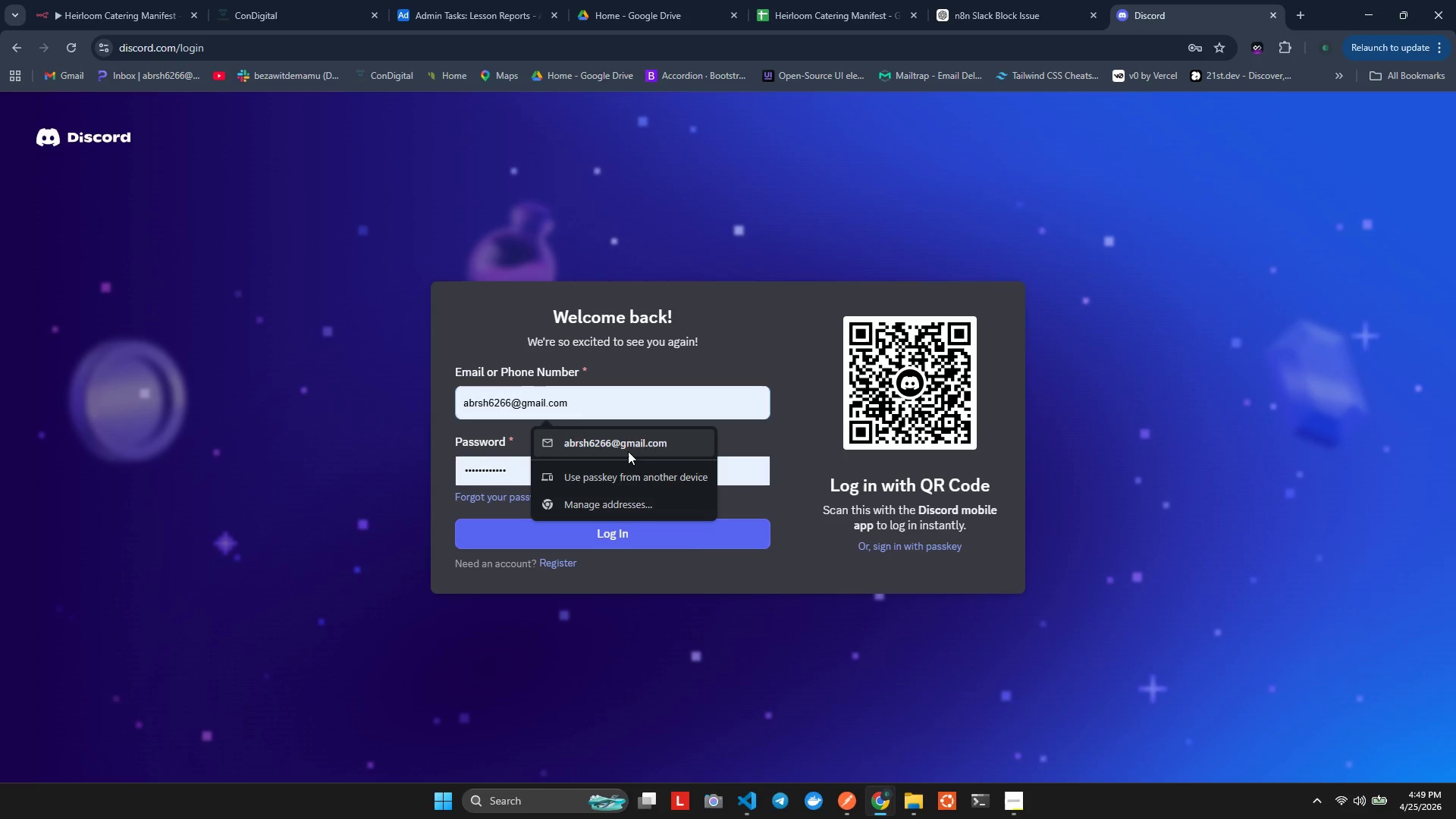 
left_click([628, 451])
 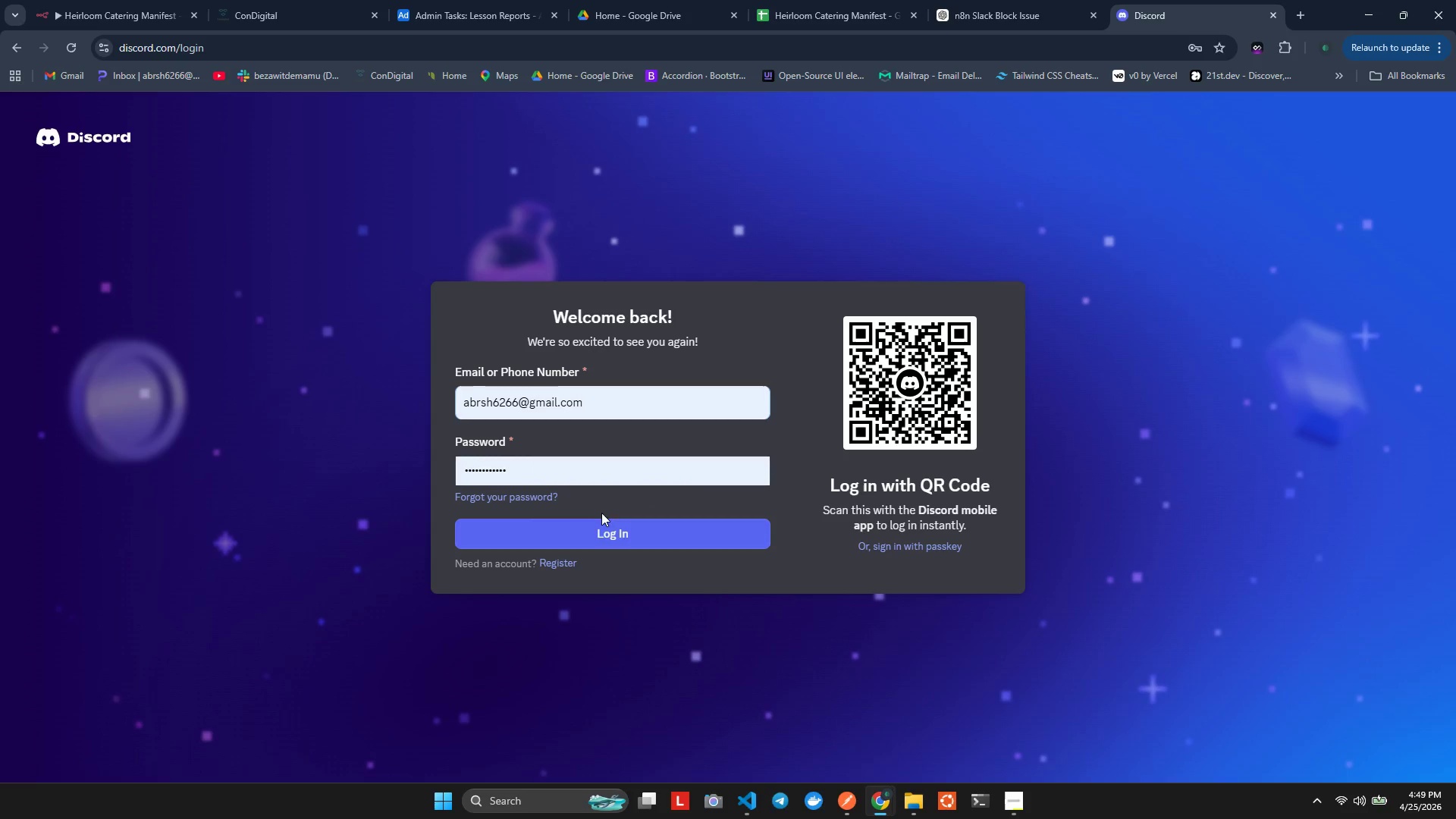 
left_click([595, 527])
 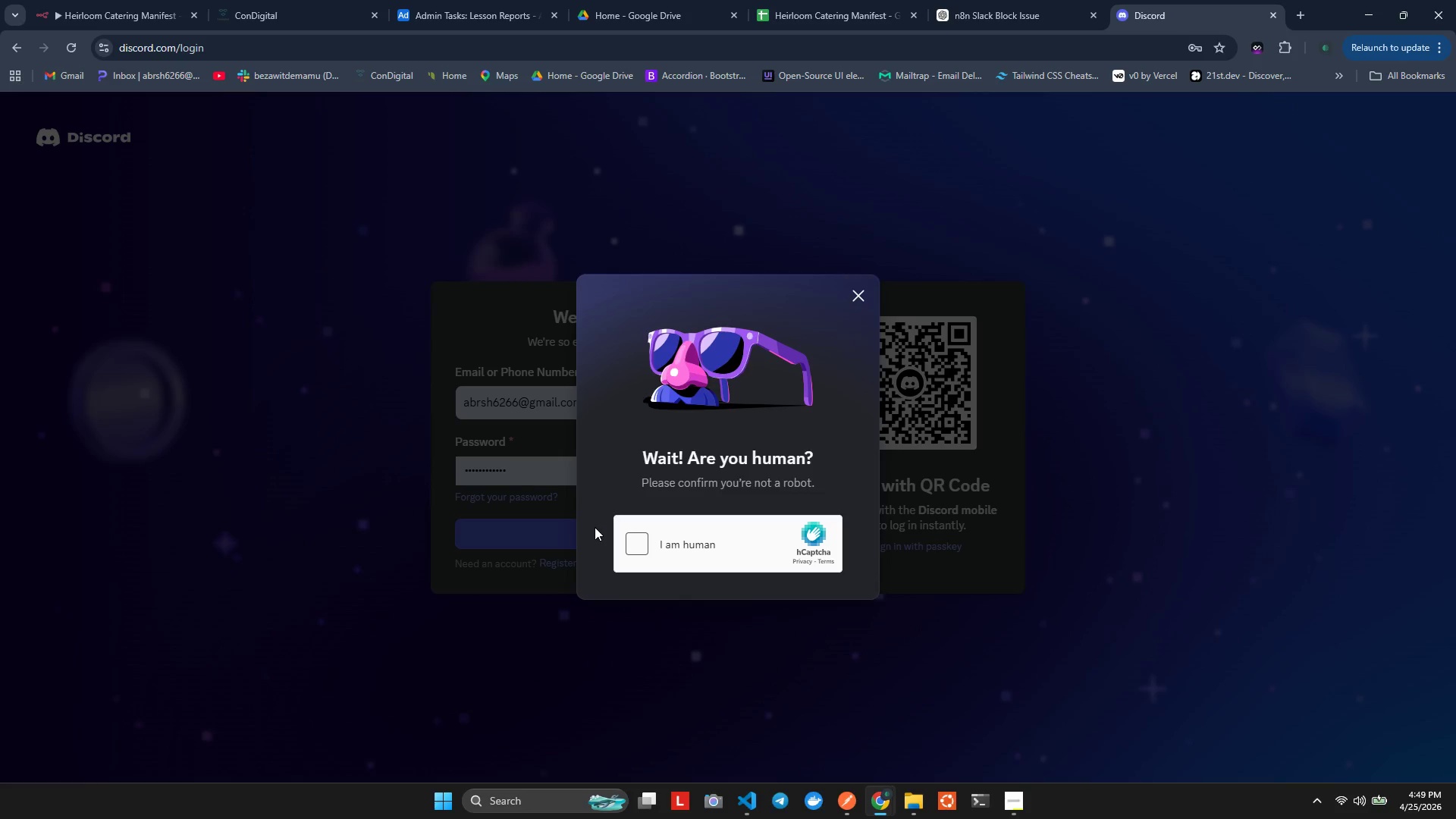 
left_click([619, 535])
 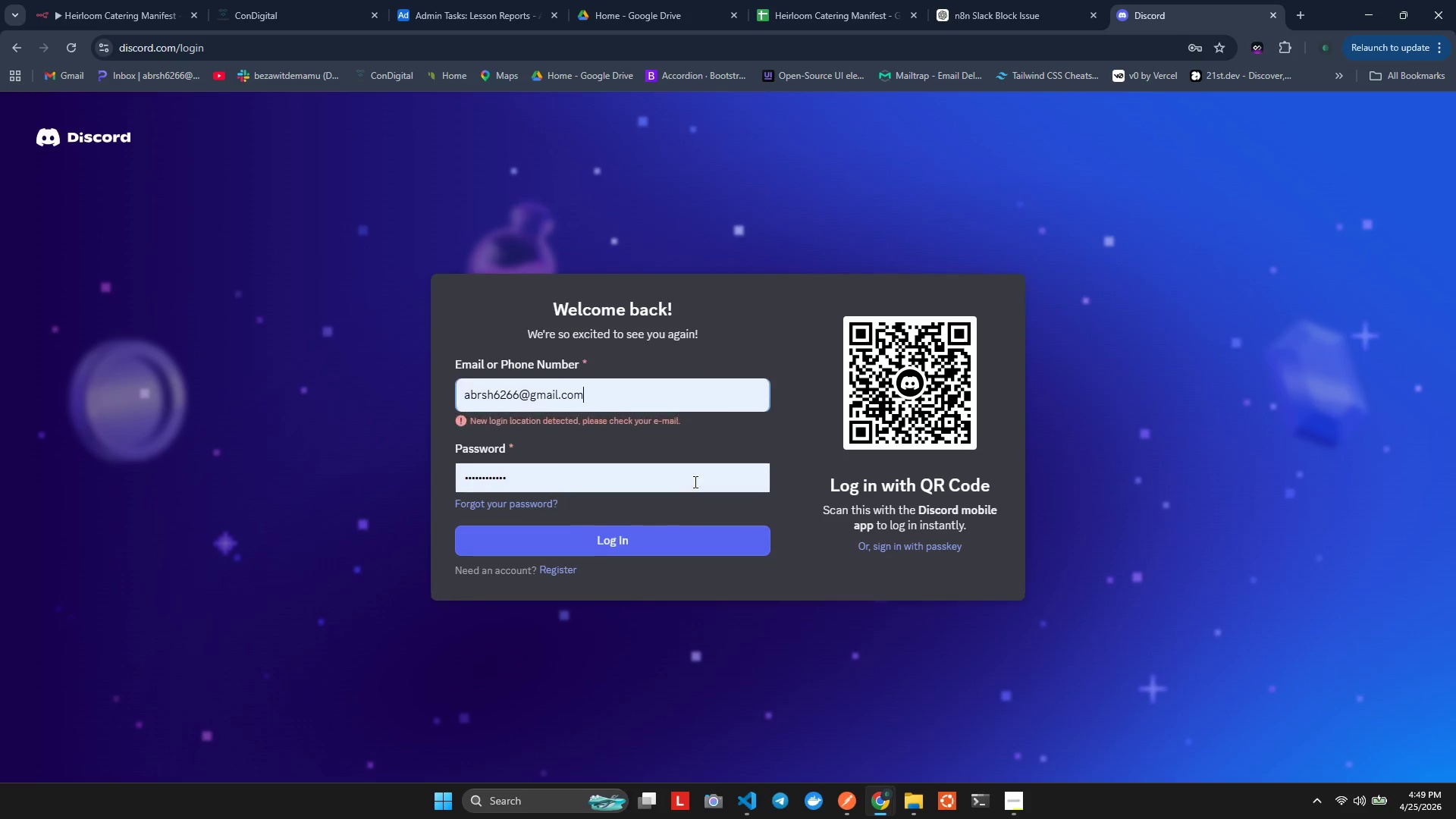 
wait(8.02)
 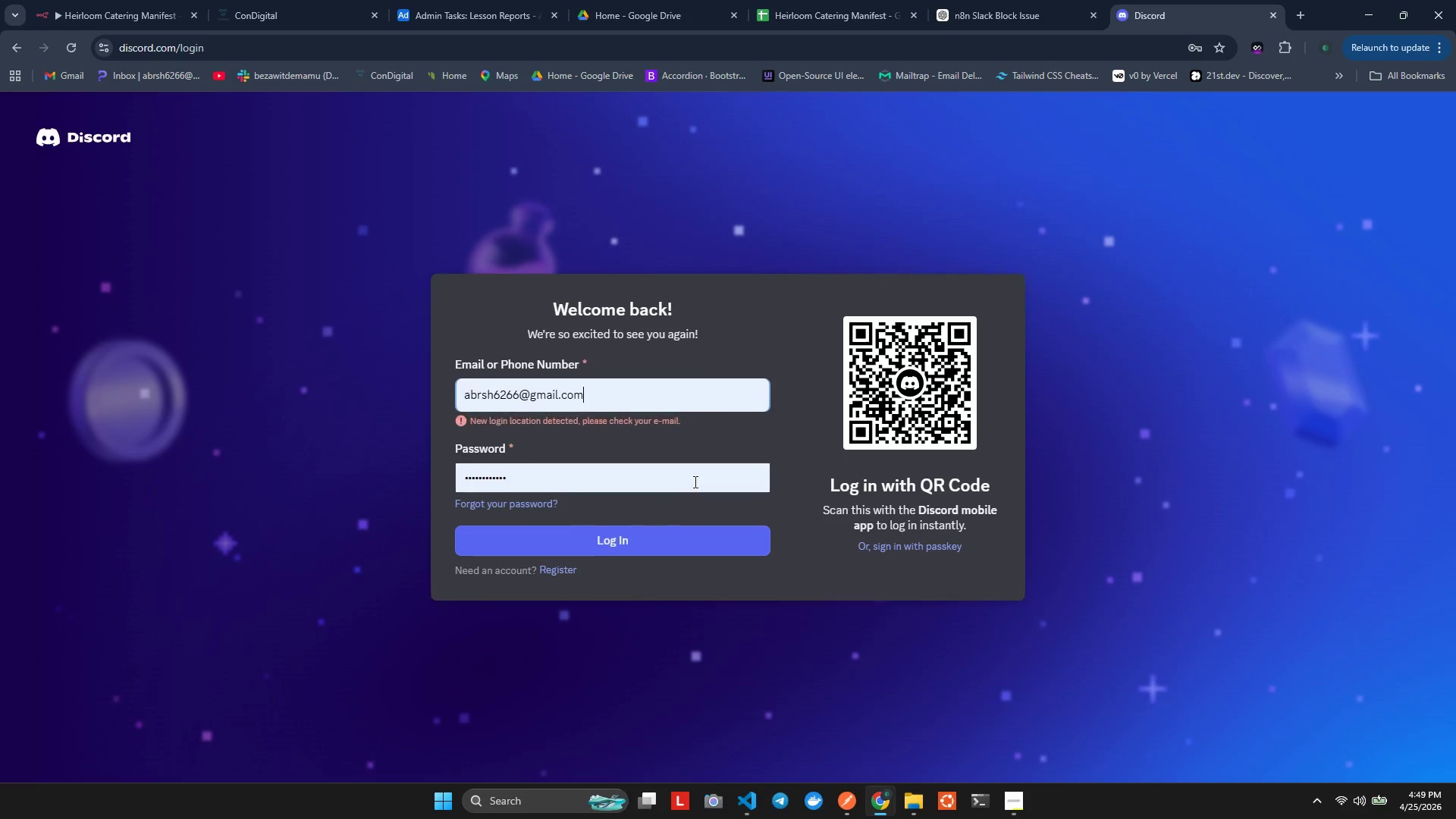 
left_click([549, 564])
 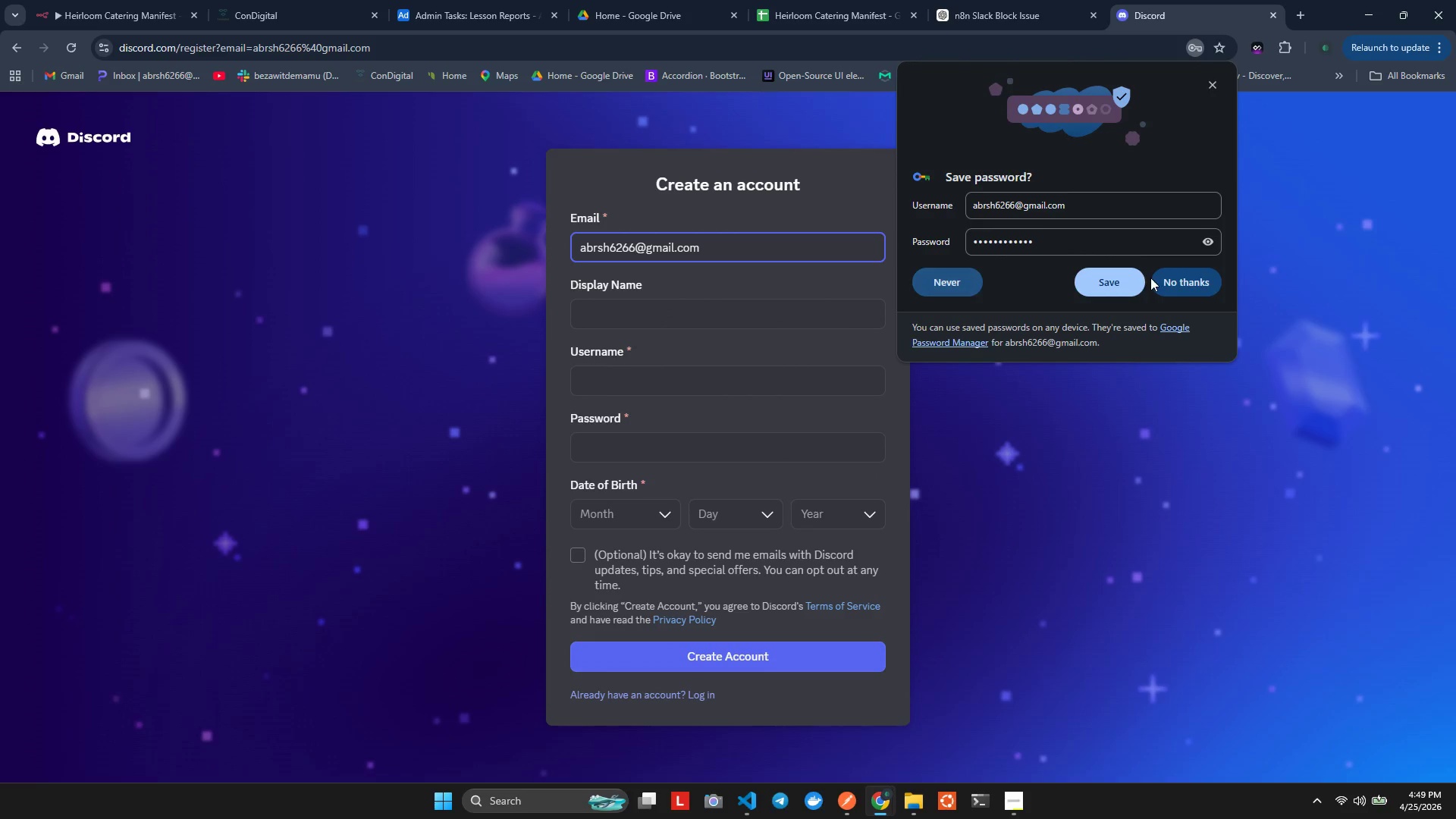 
left_click([616, 326])
 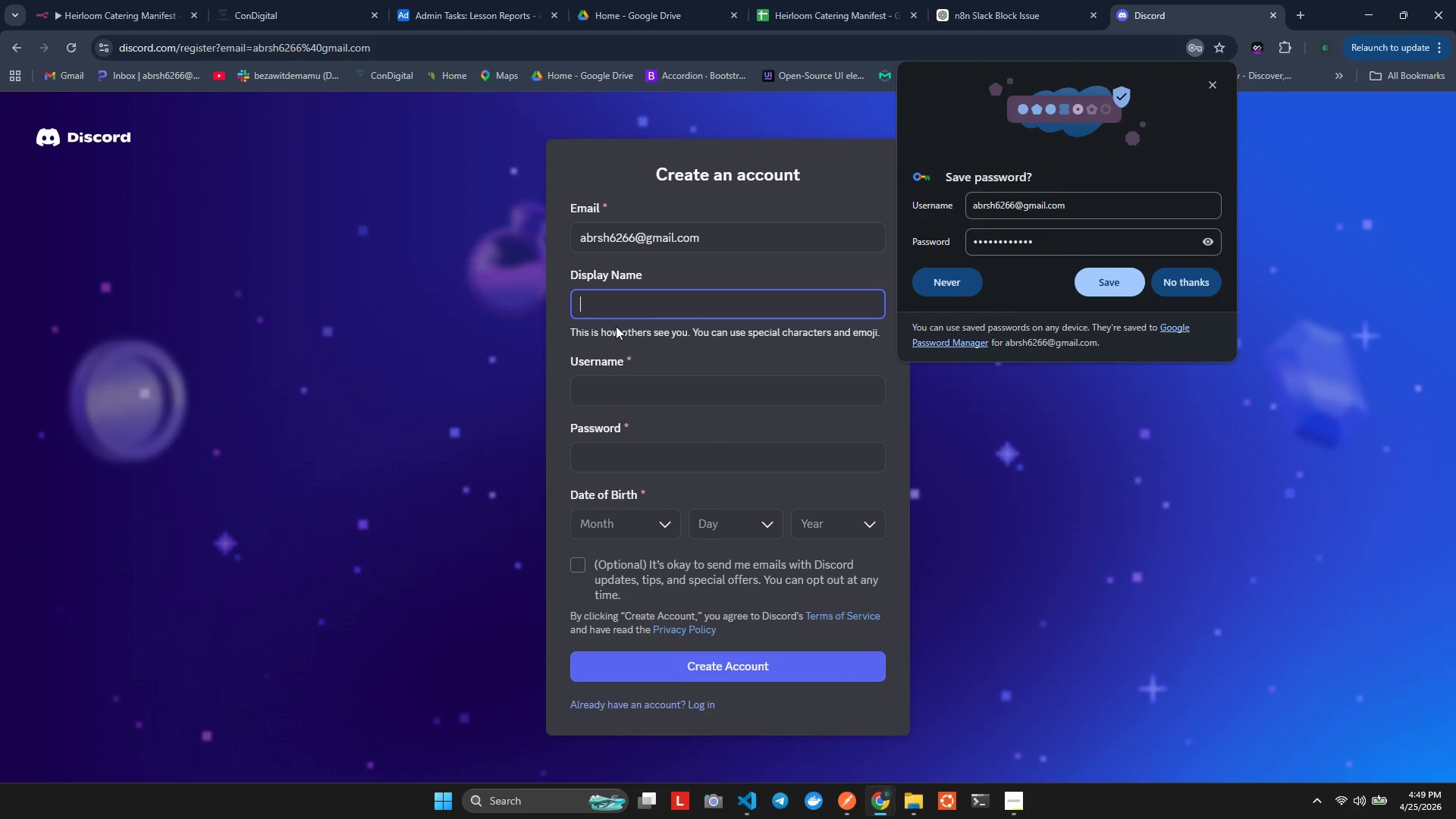 
type(Arham Belay)
 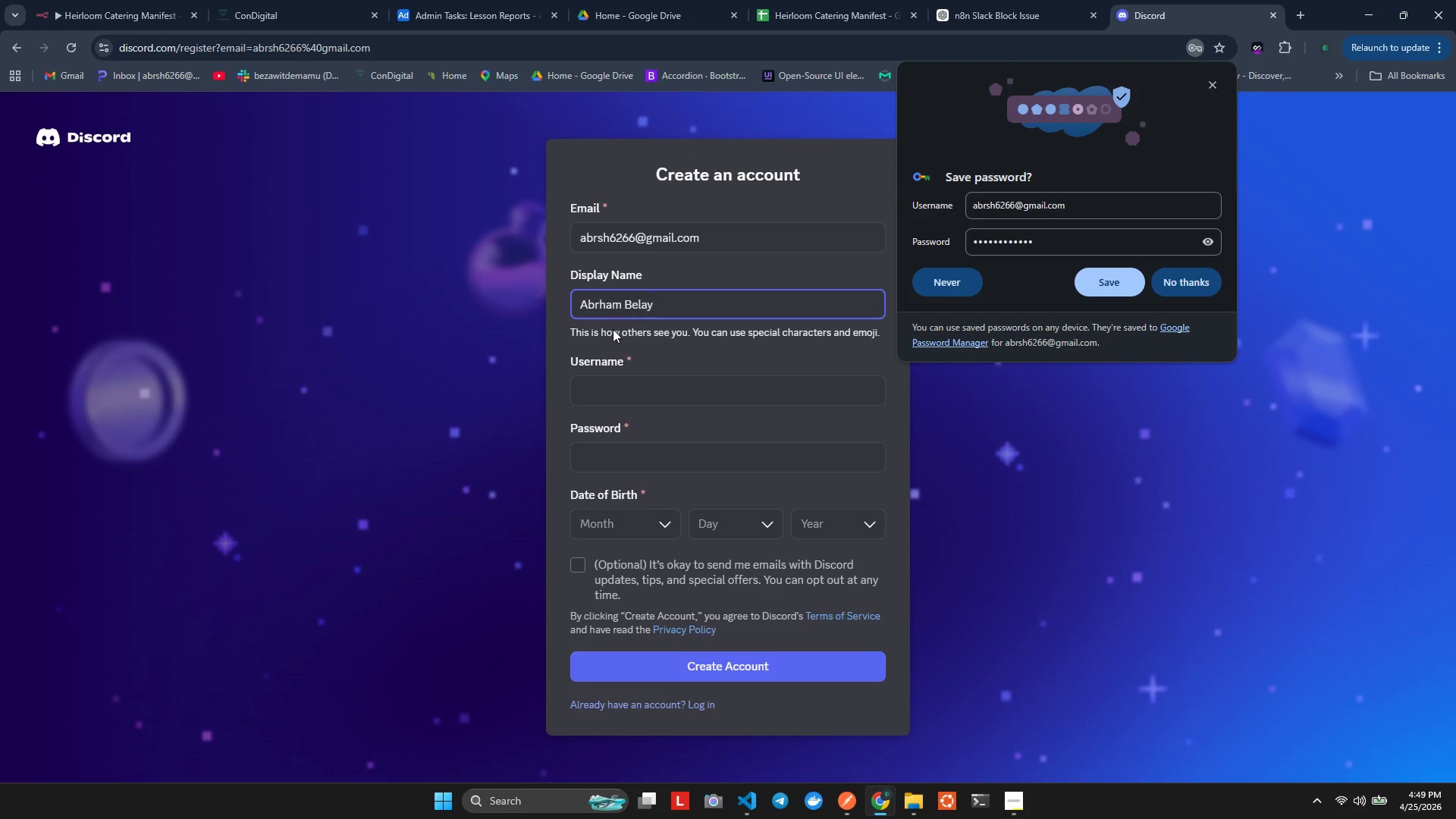 
left_click([639, 394])
 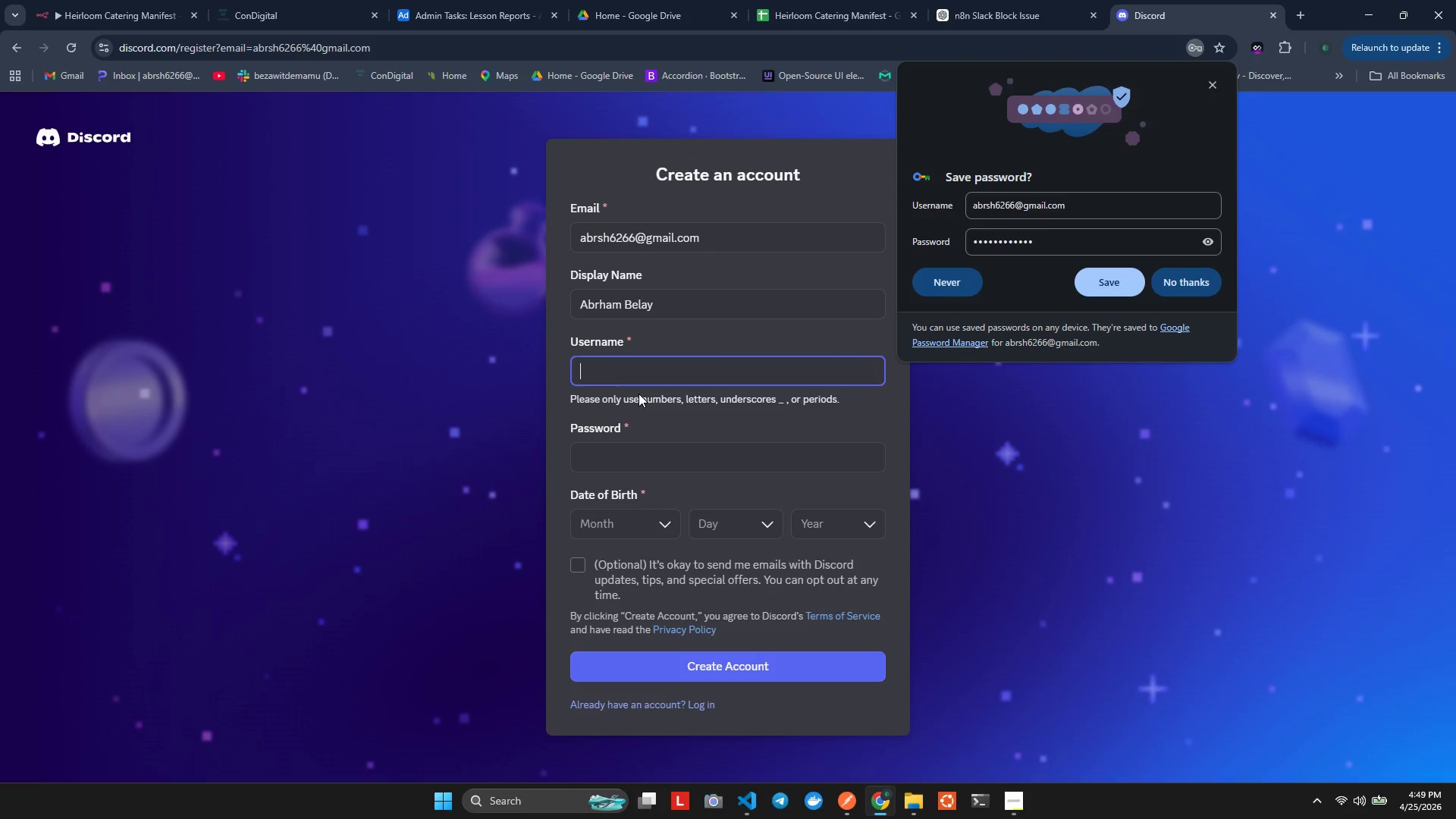 
type(abrshxo9)
 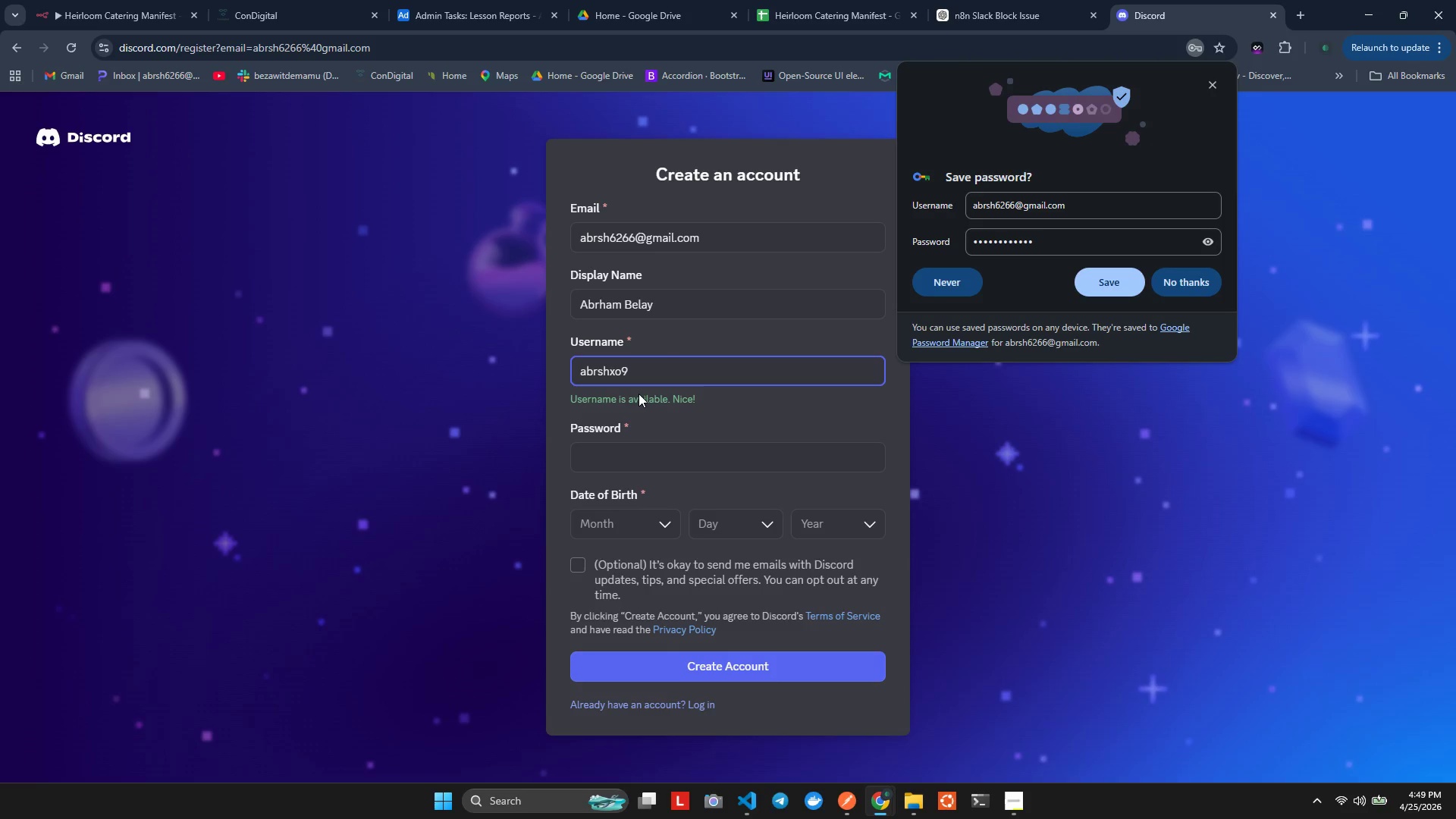 
left_click([610, 448])
 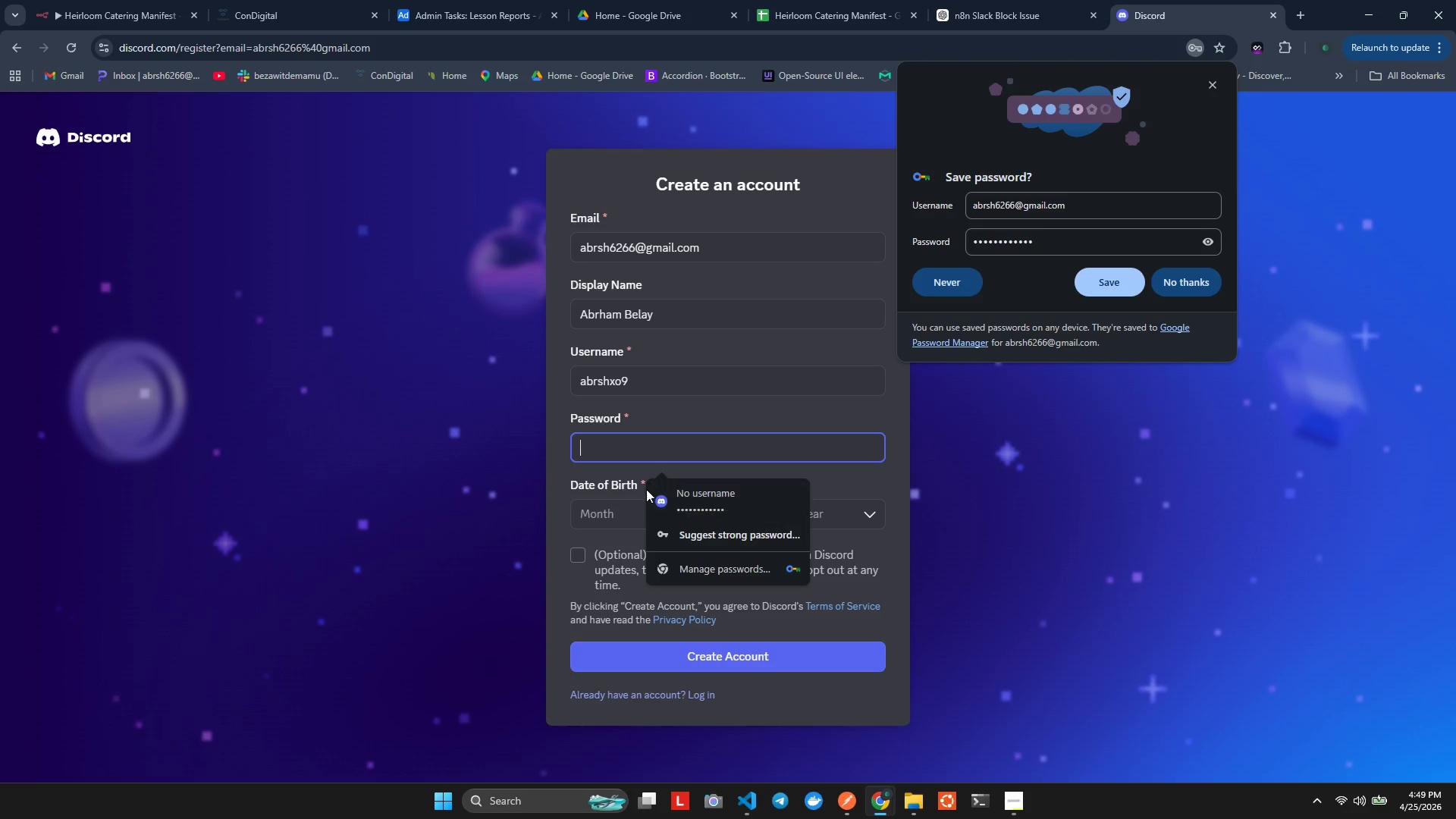 
type(ABRsha15753)
 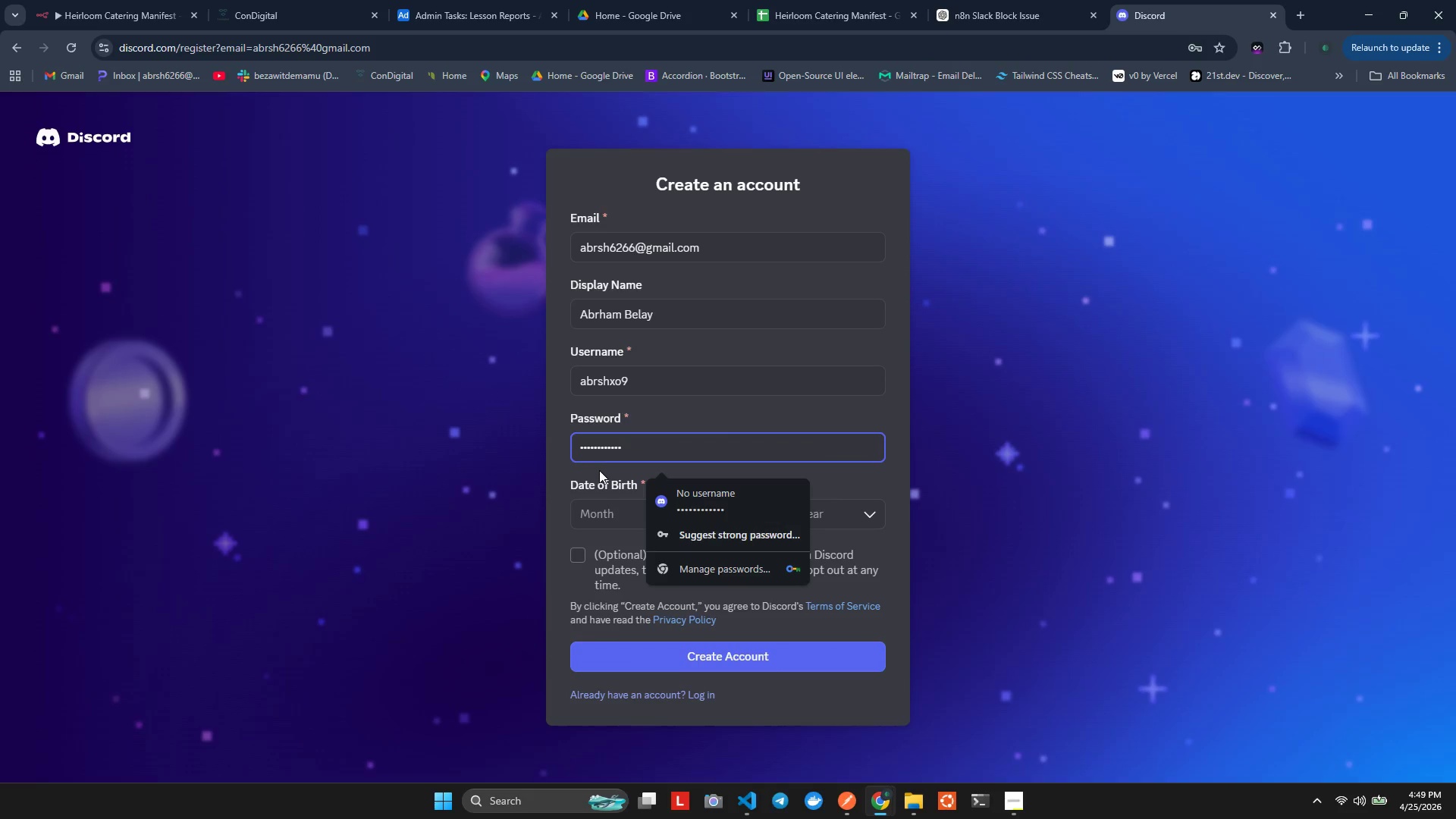 
hold_key(key=9, duration=0.33)
 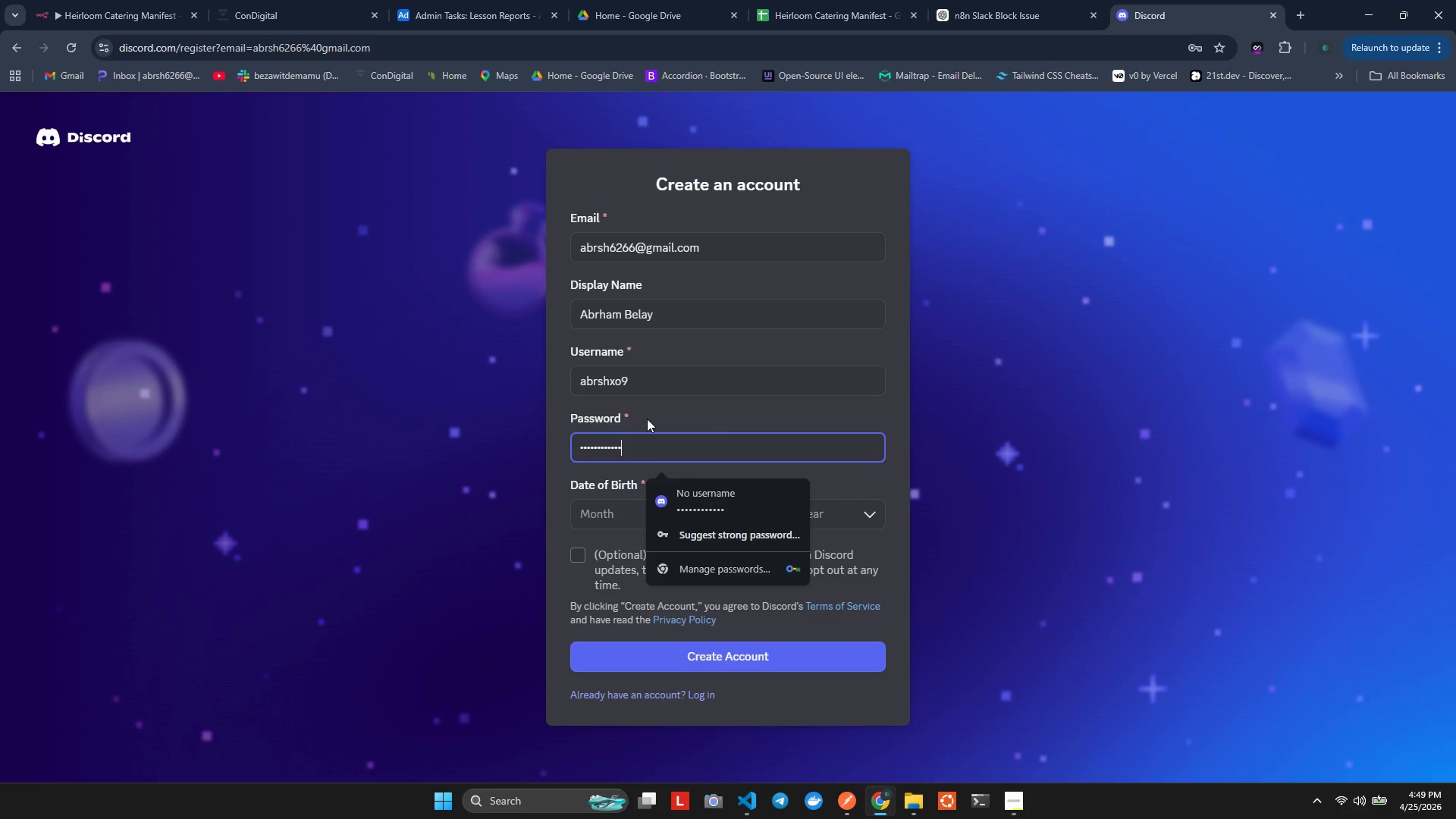 
left_click([582, 505])
 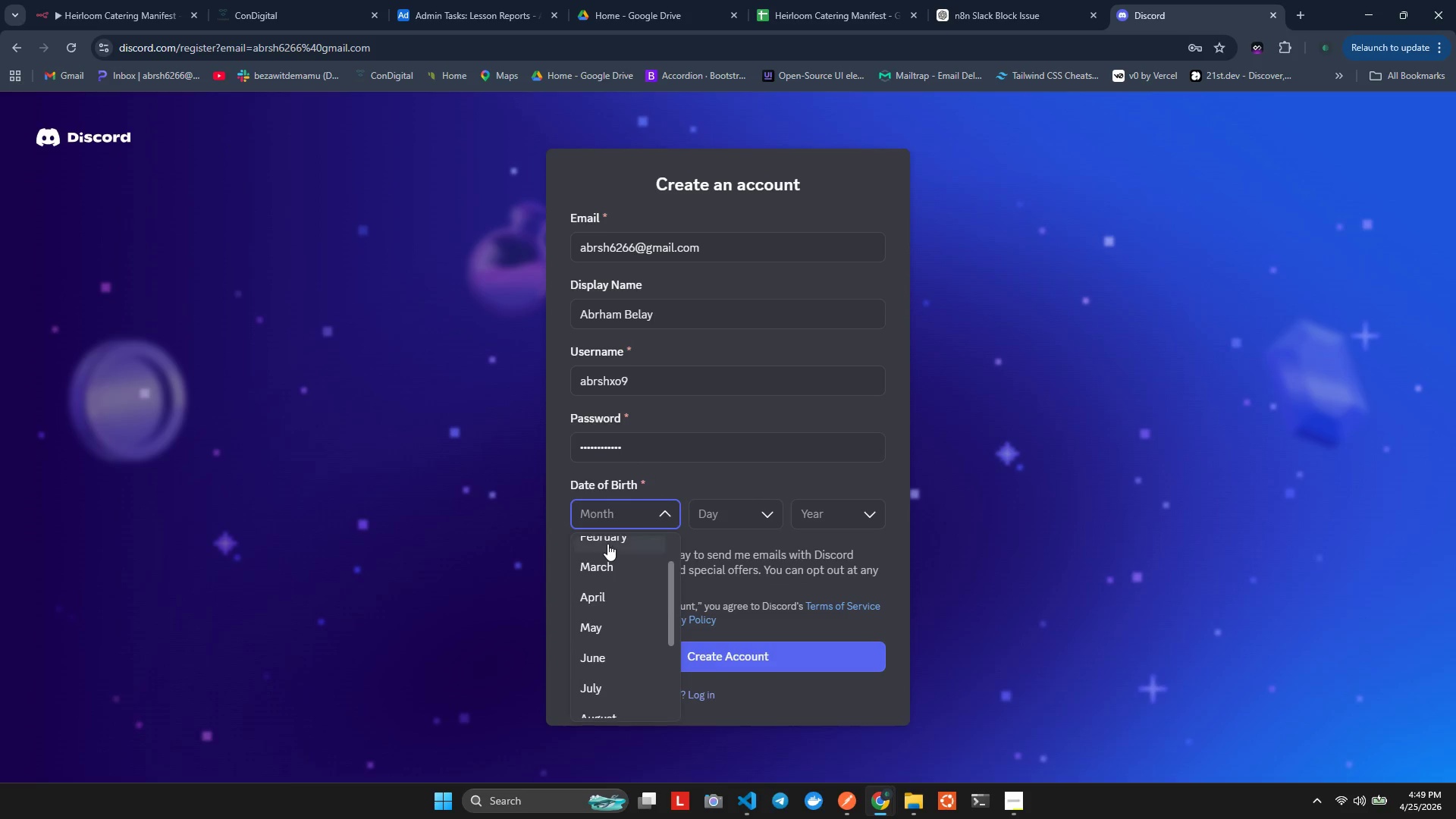 
left_click([607, 544])
 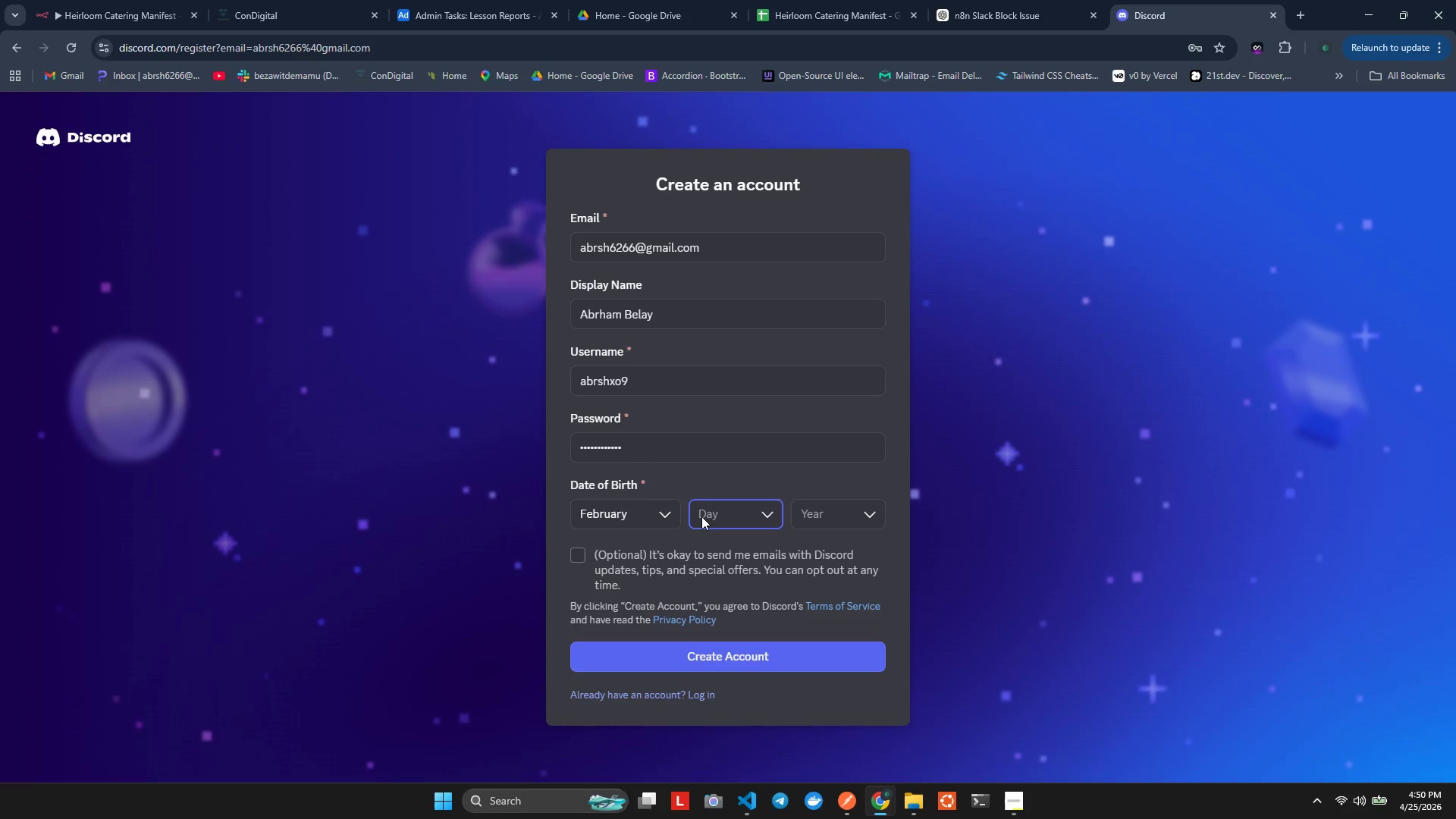 
left_click([710, 513])
 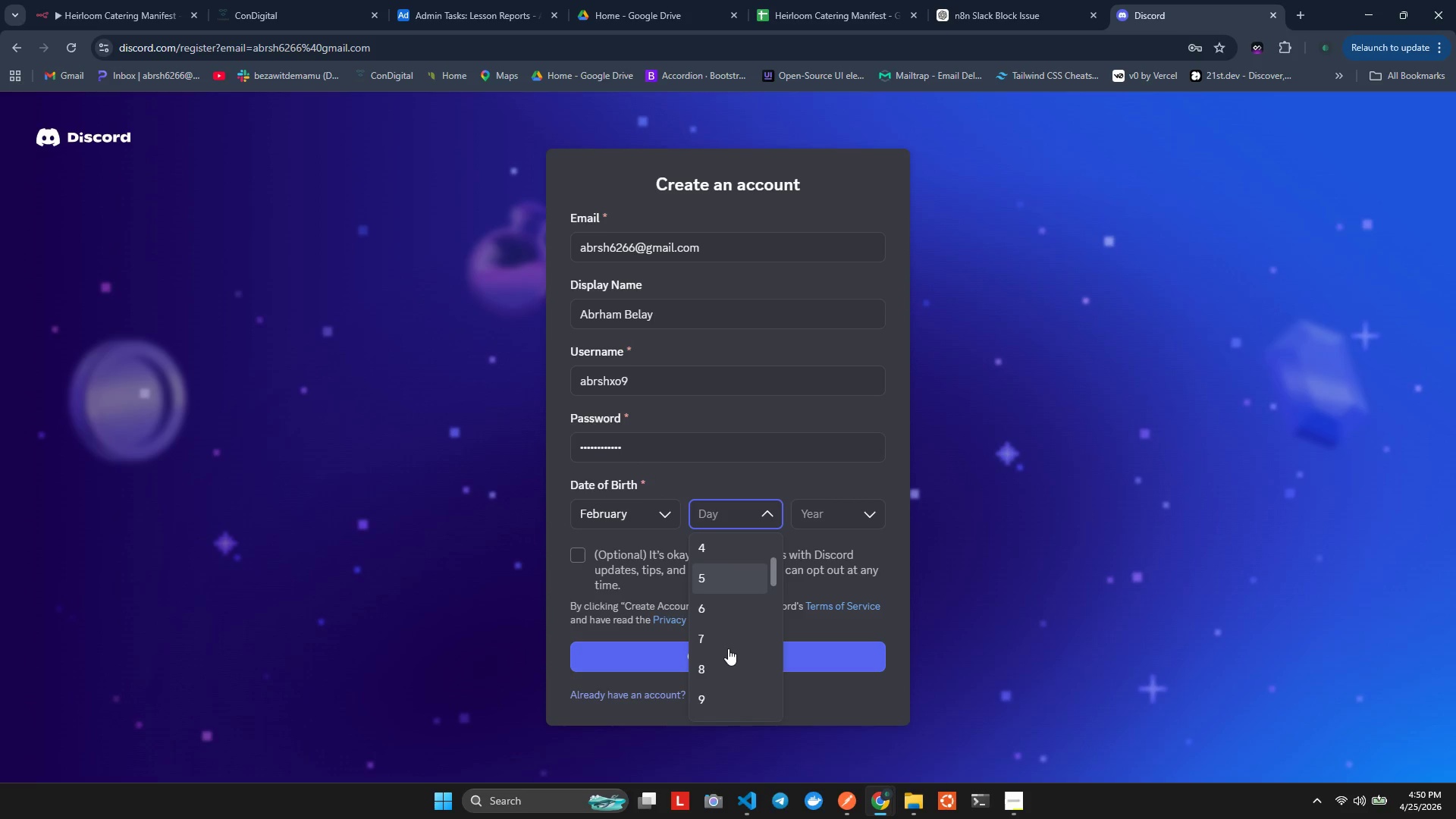 
left_click([711, 663])
 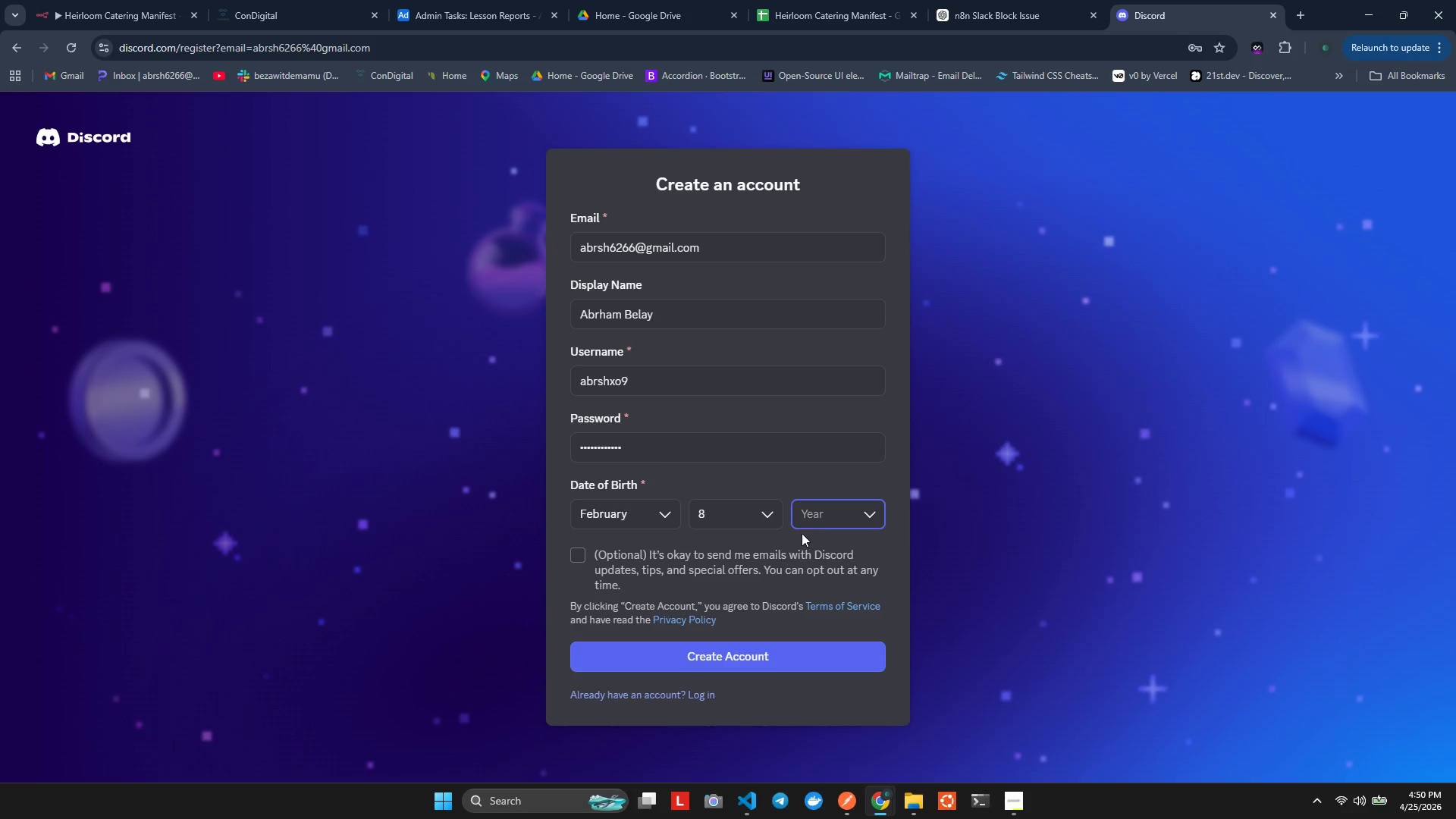 
left_click([813, 519])
 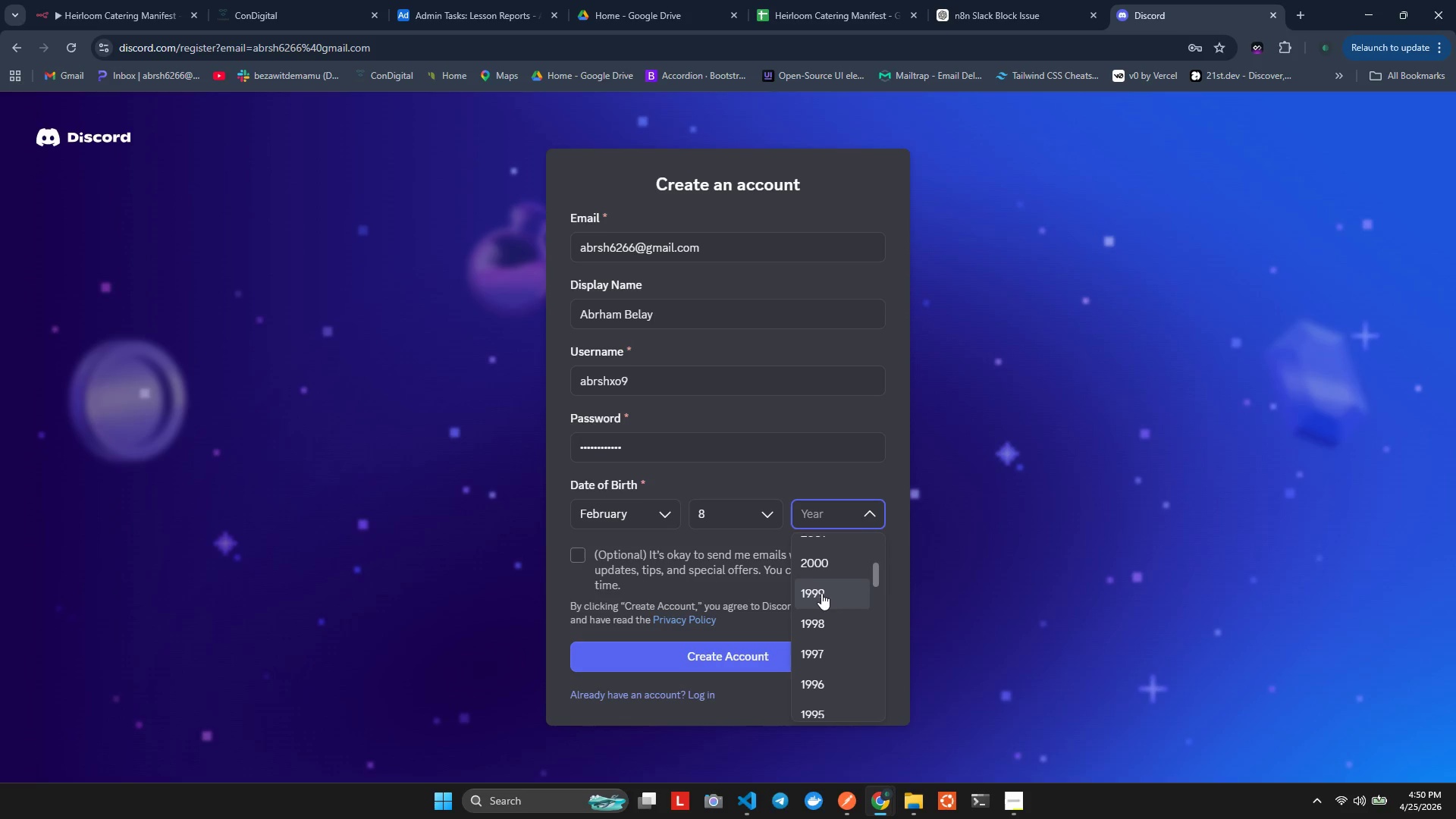 
left_click([825, 577])
 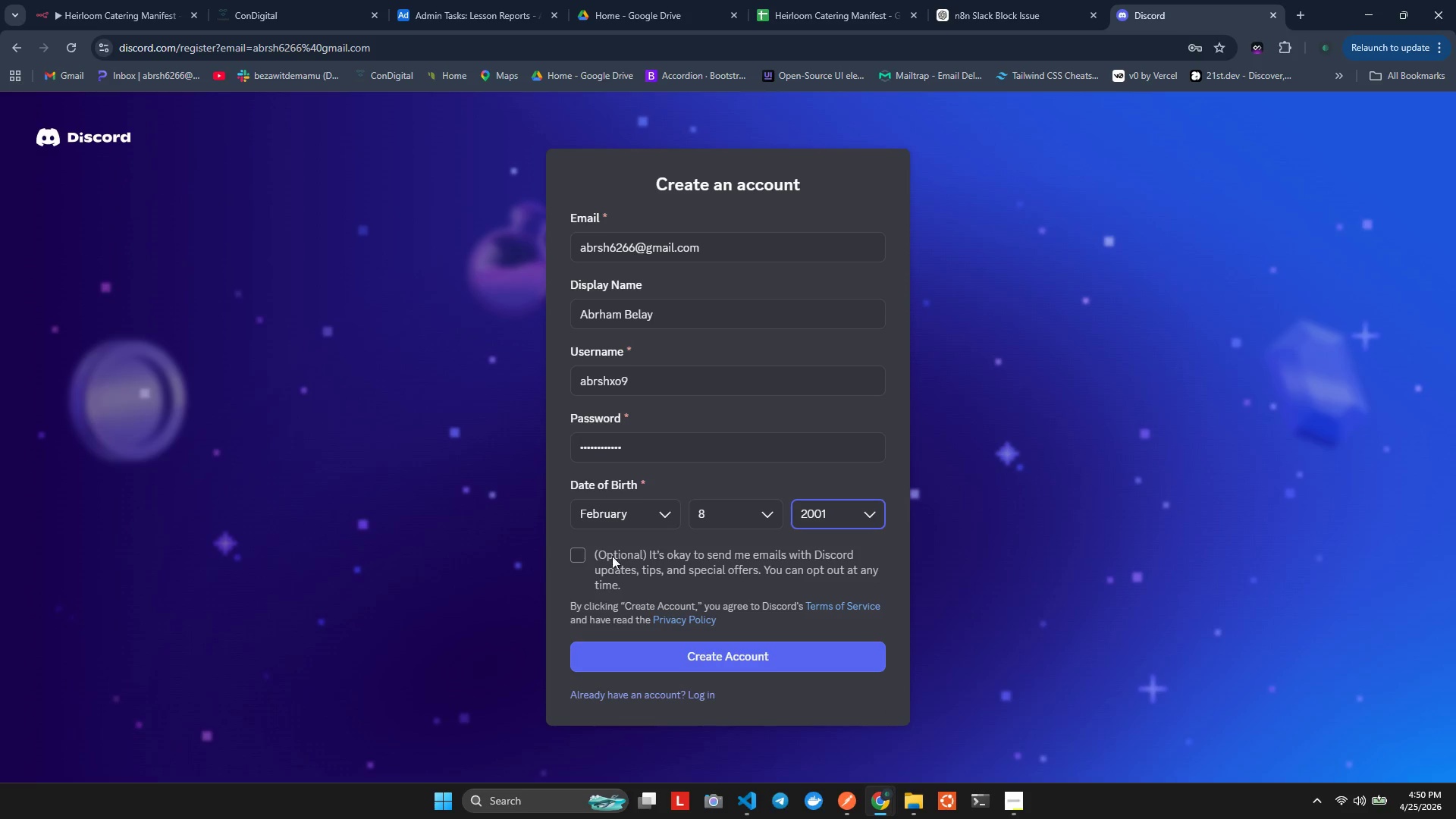 
left_click([576, 554])
 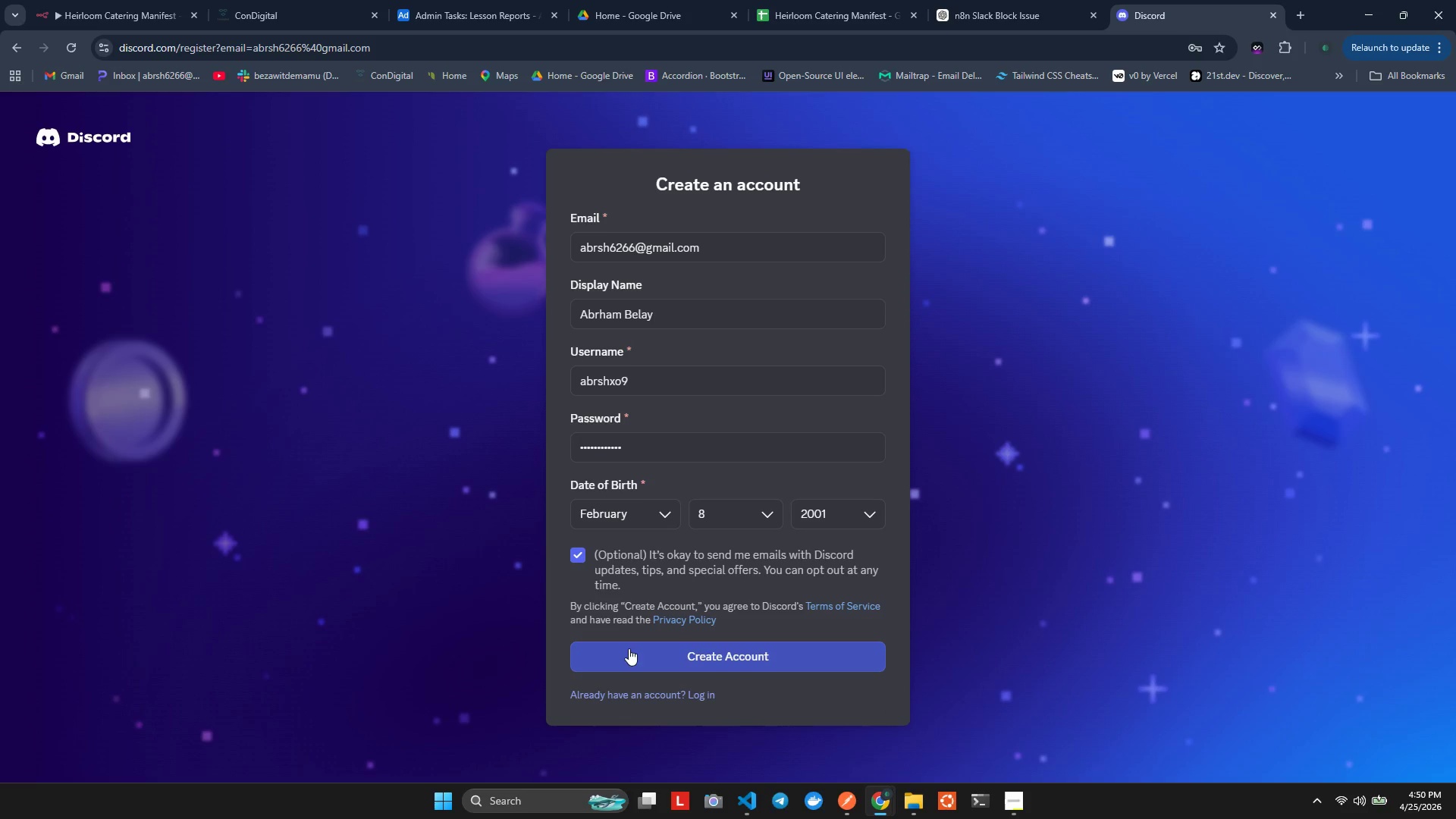 
left_click([566, 547])
 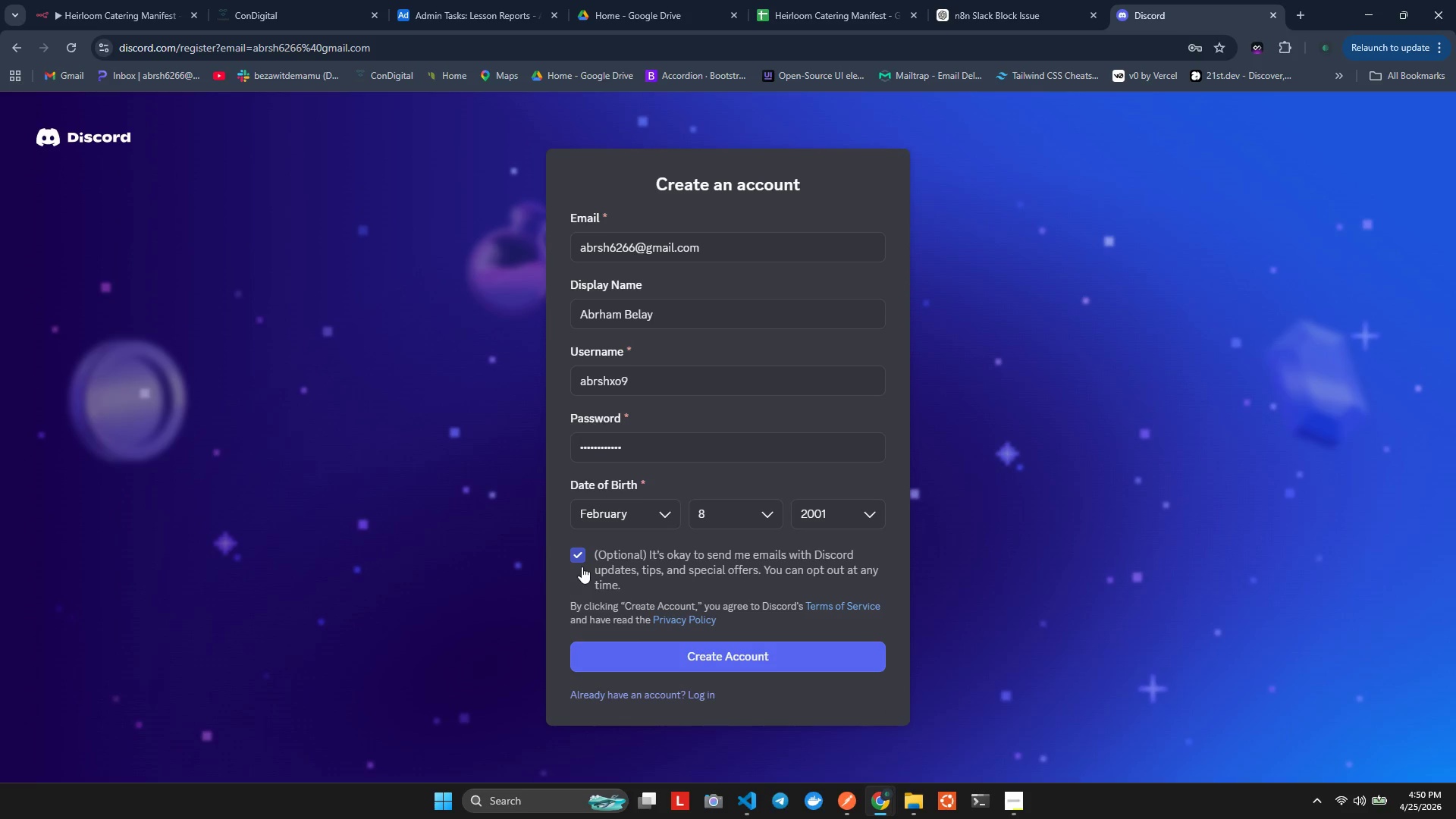 
left_click([583, 559])
 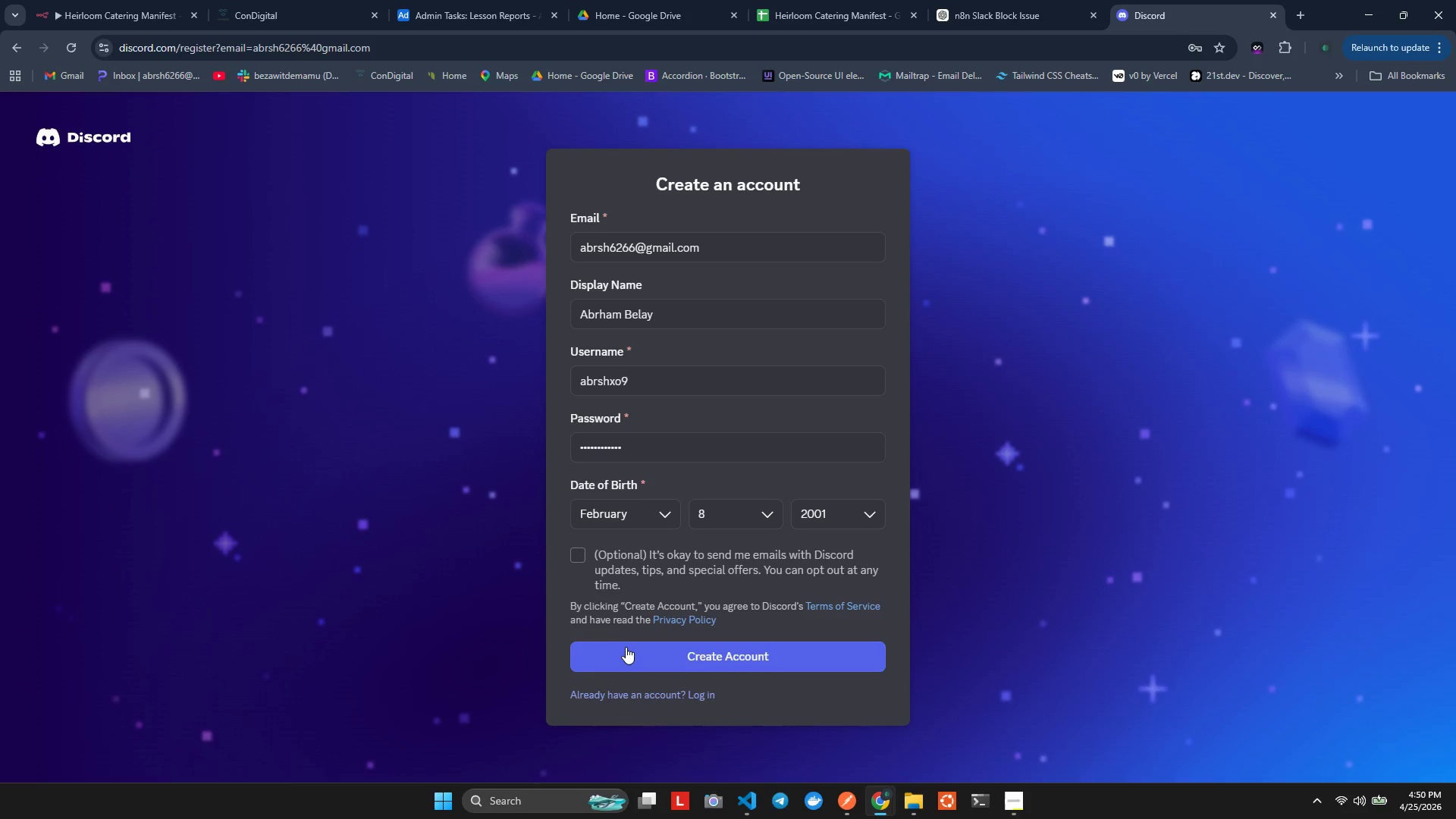 
left_click([628, 650])
 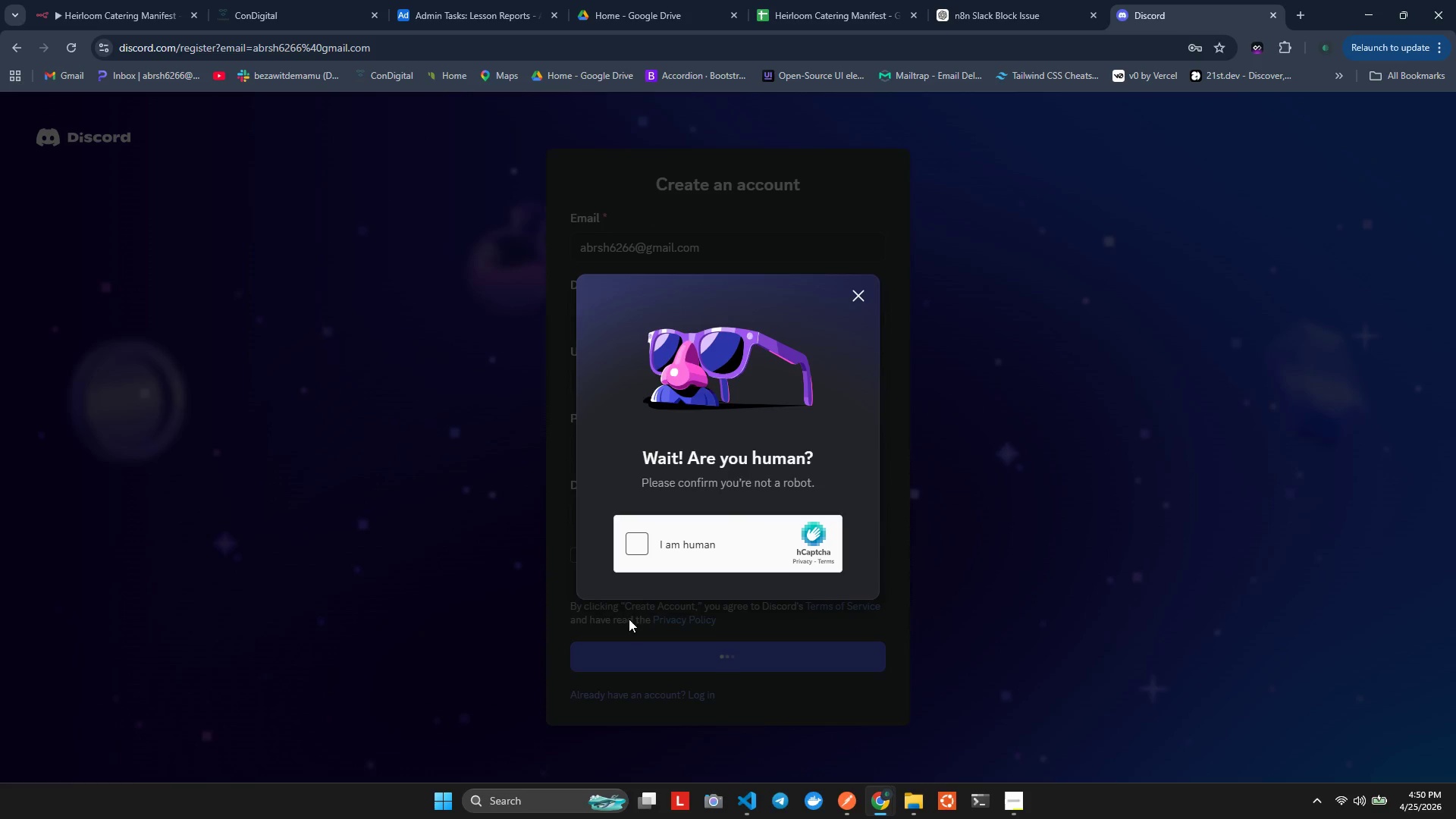 
left_click([628, 536])
 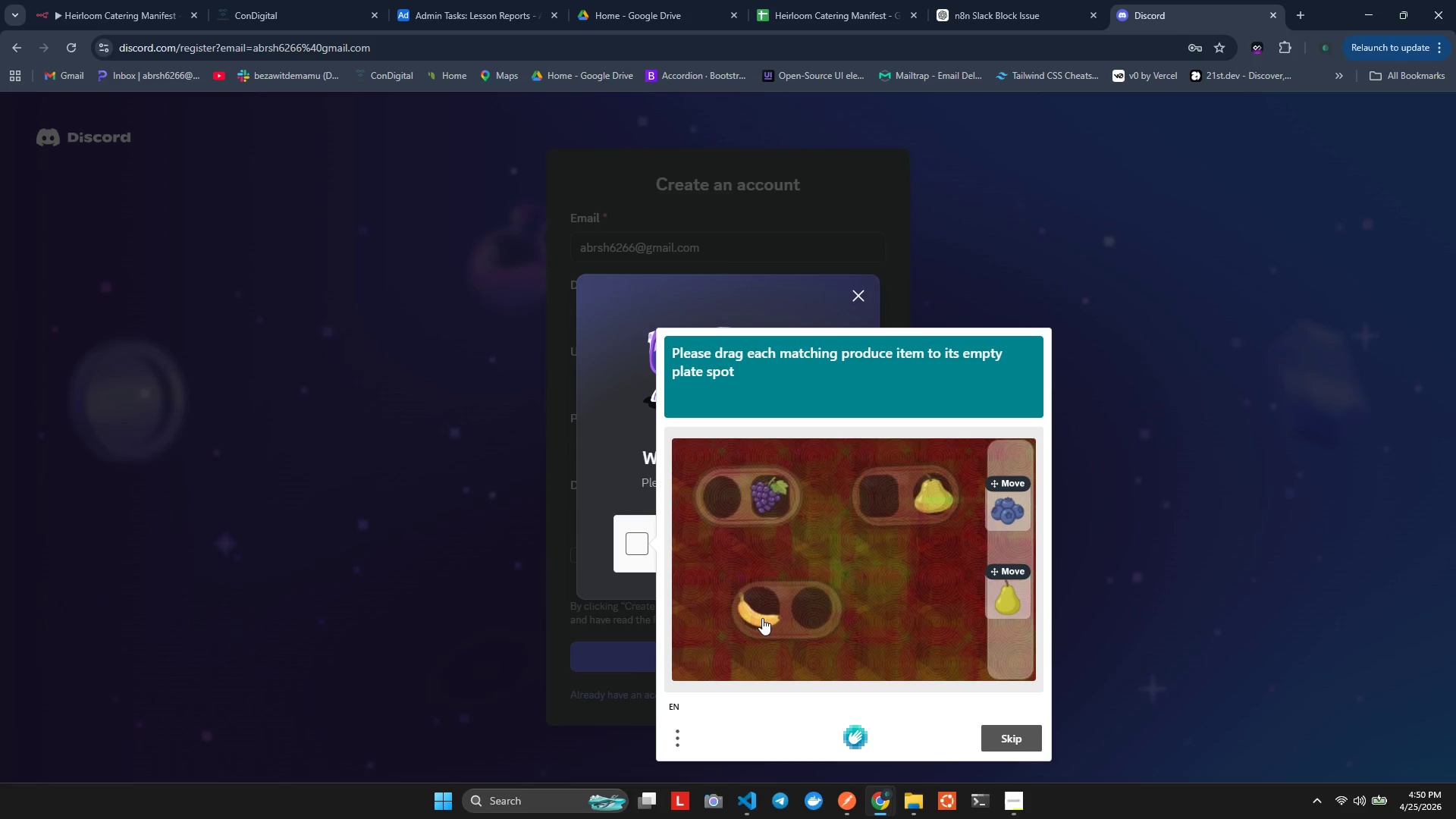 
wait(15.01)
 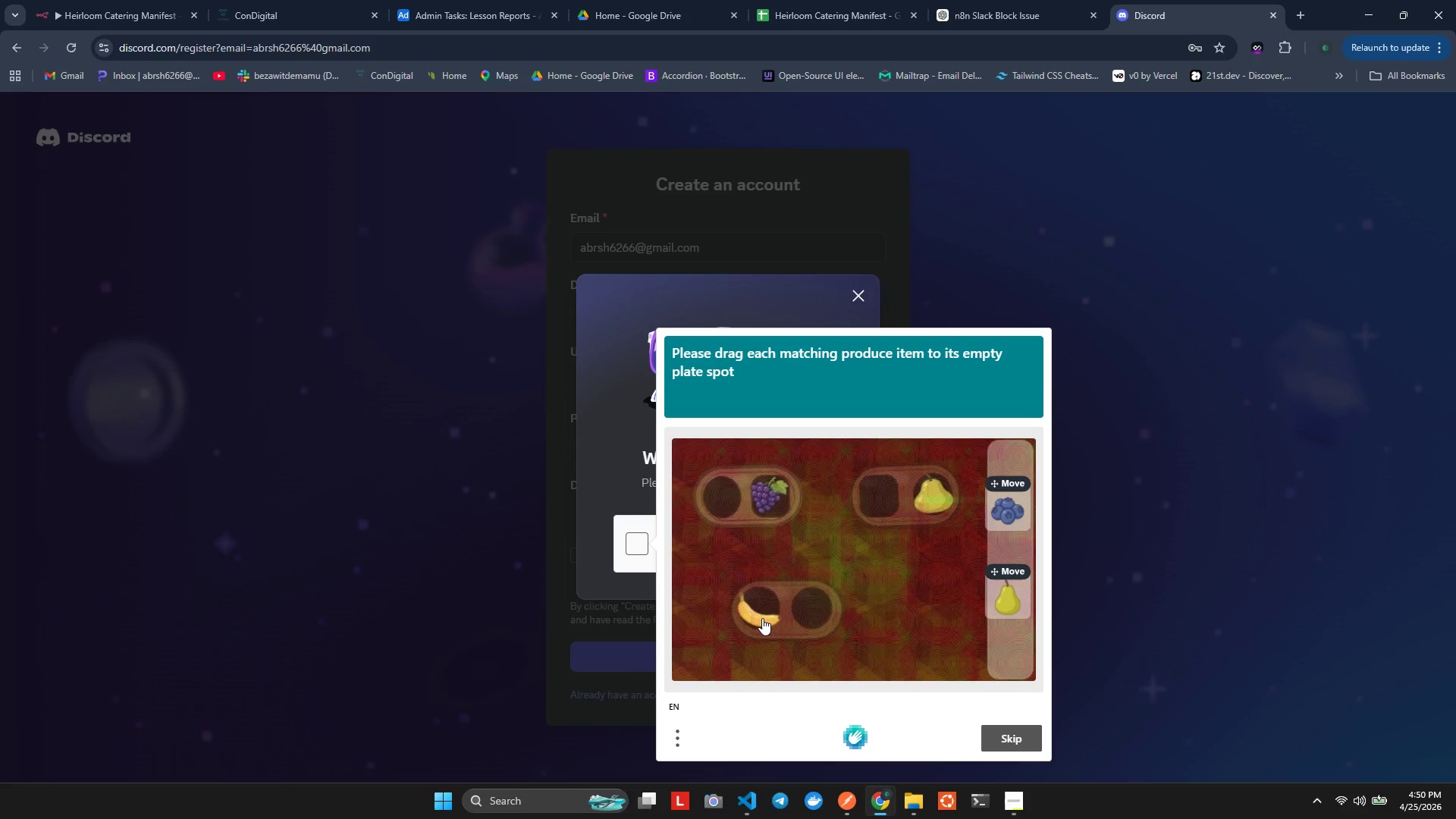 
left_click_drag(start_coordinate=[1006, 599], to_coordinate=[877, 500])
 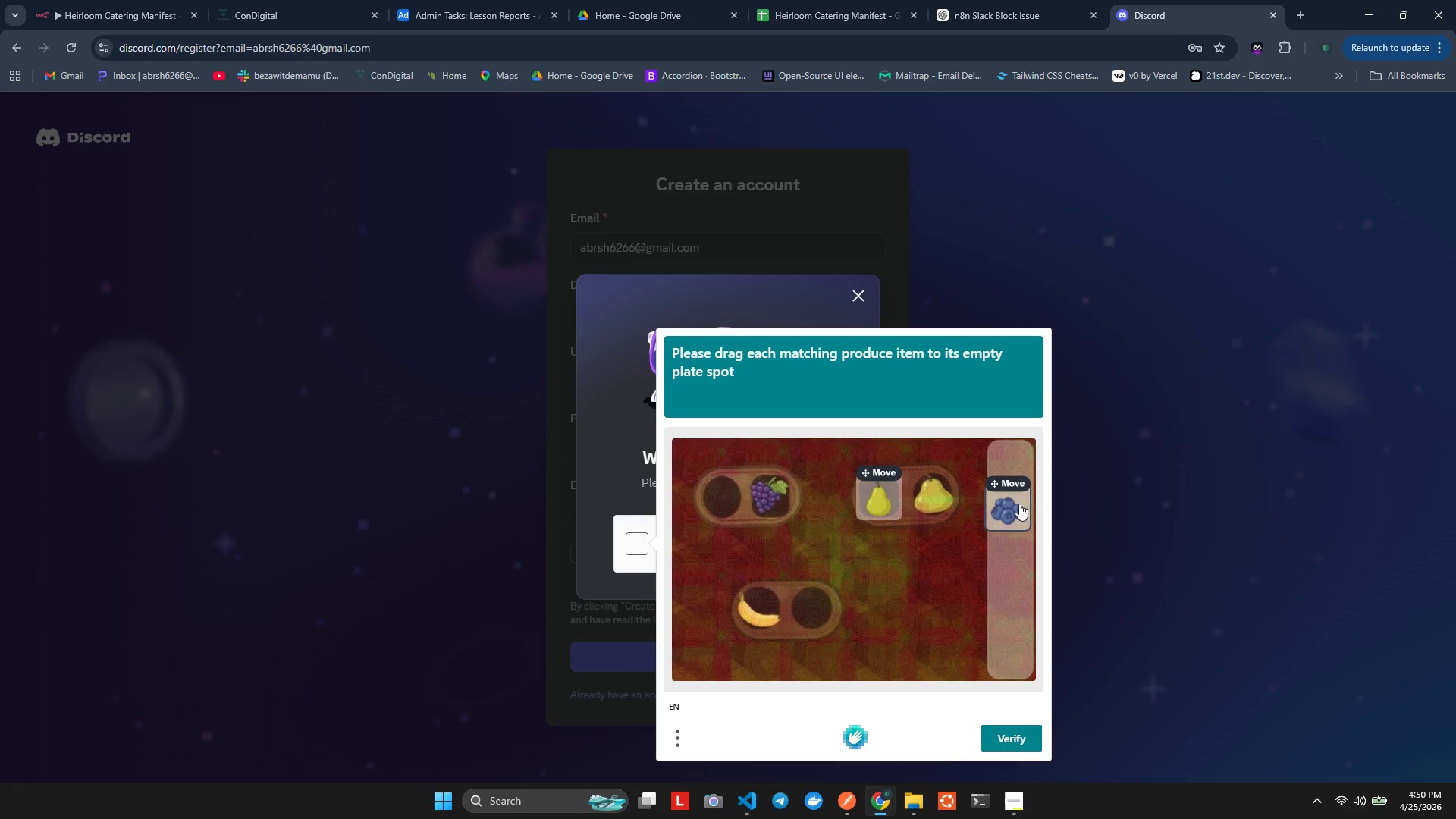 
left_click_drag(start_coordinate=[1009, 505], to_coordinate=[724, 485])
 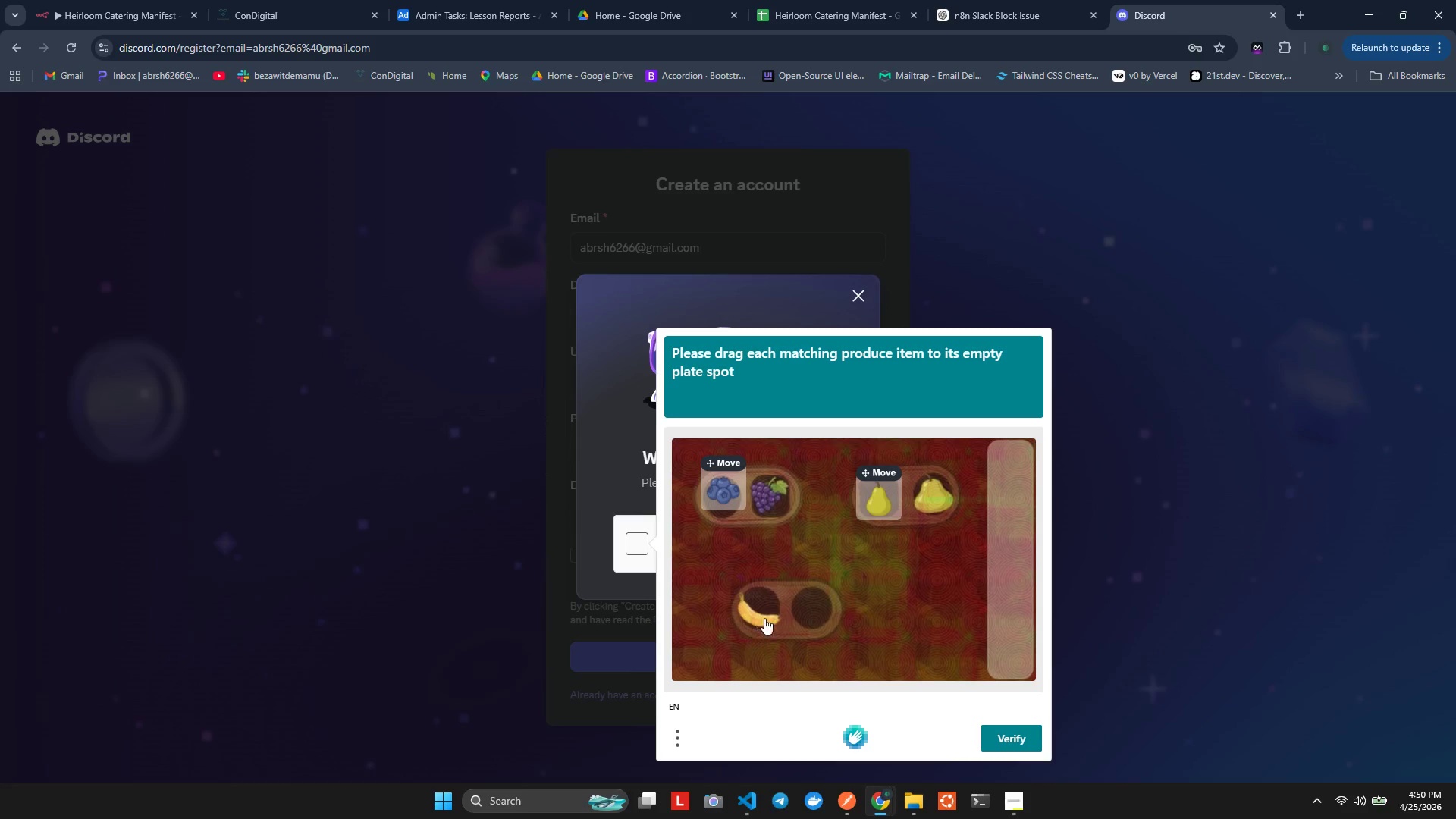 
left_click([824, 612])
 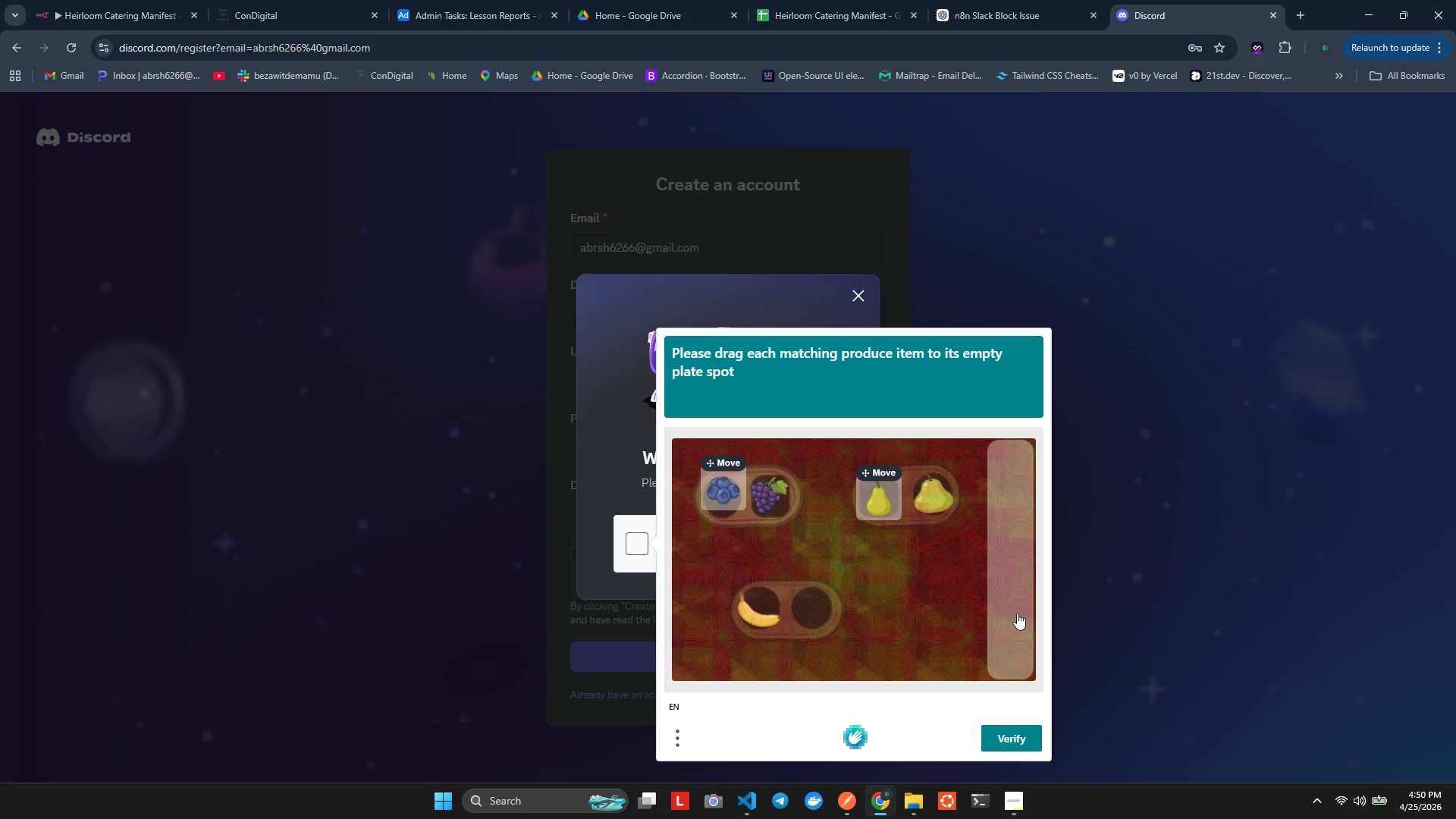 
wait(9.28)
 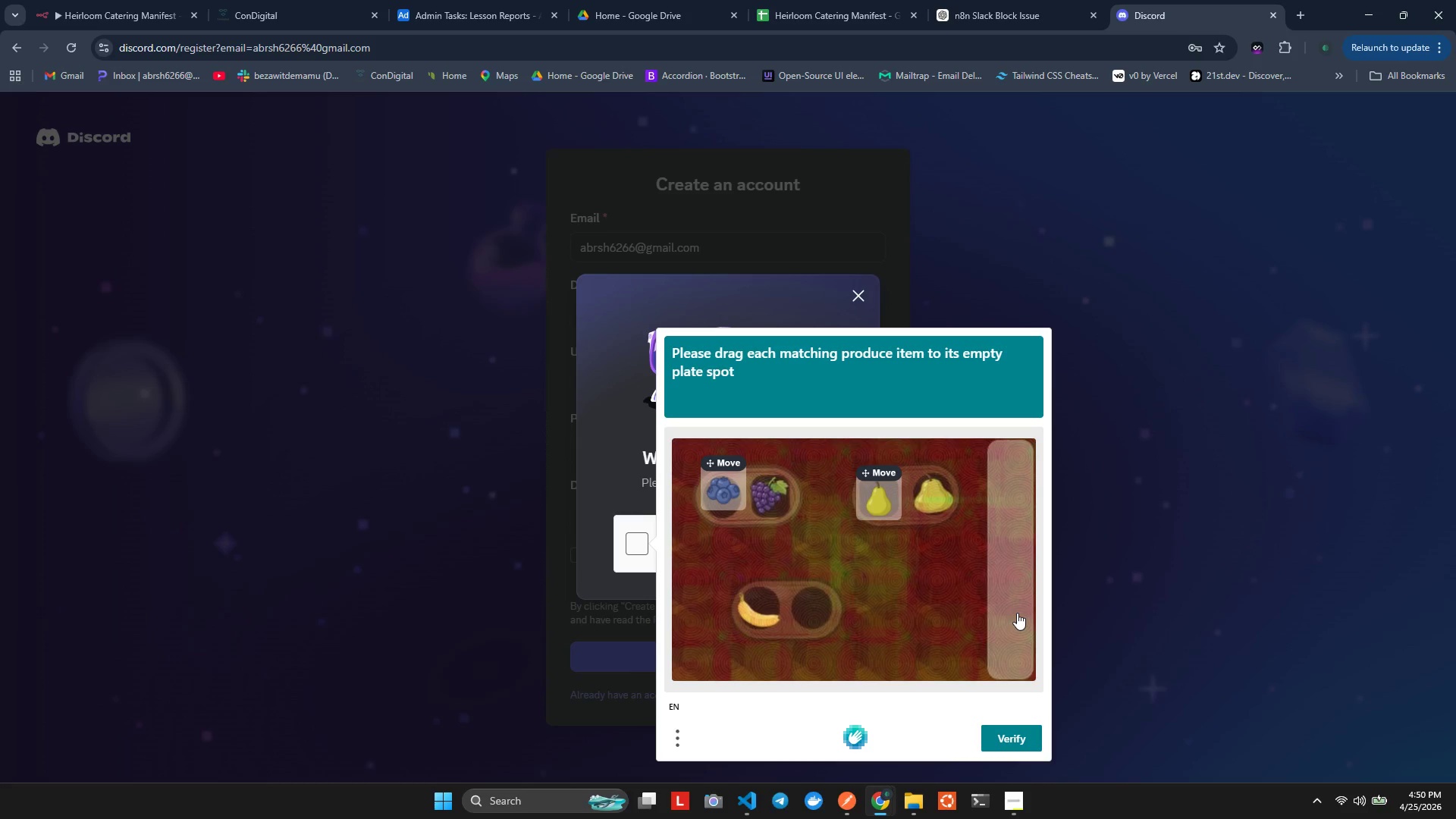 
left_click_drag(start_coordinate=[733, 486], to_coordinate=[735, 495])
 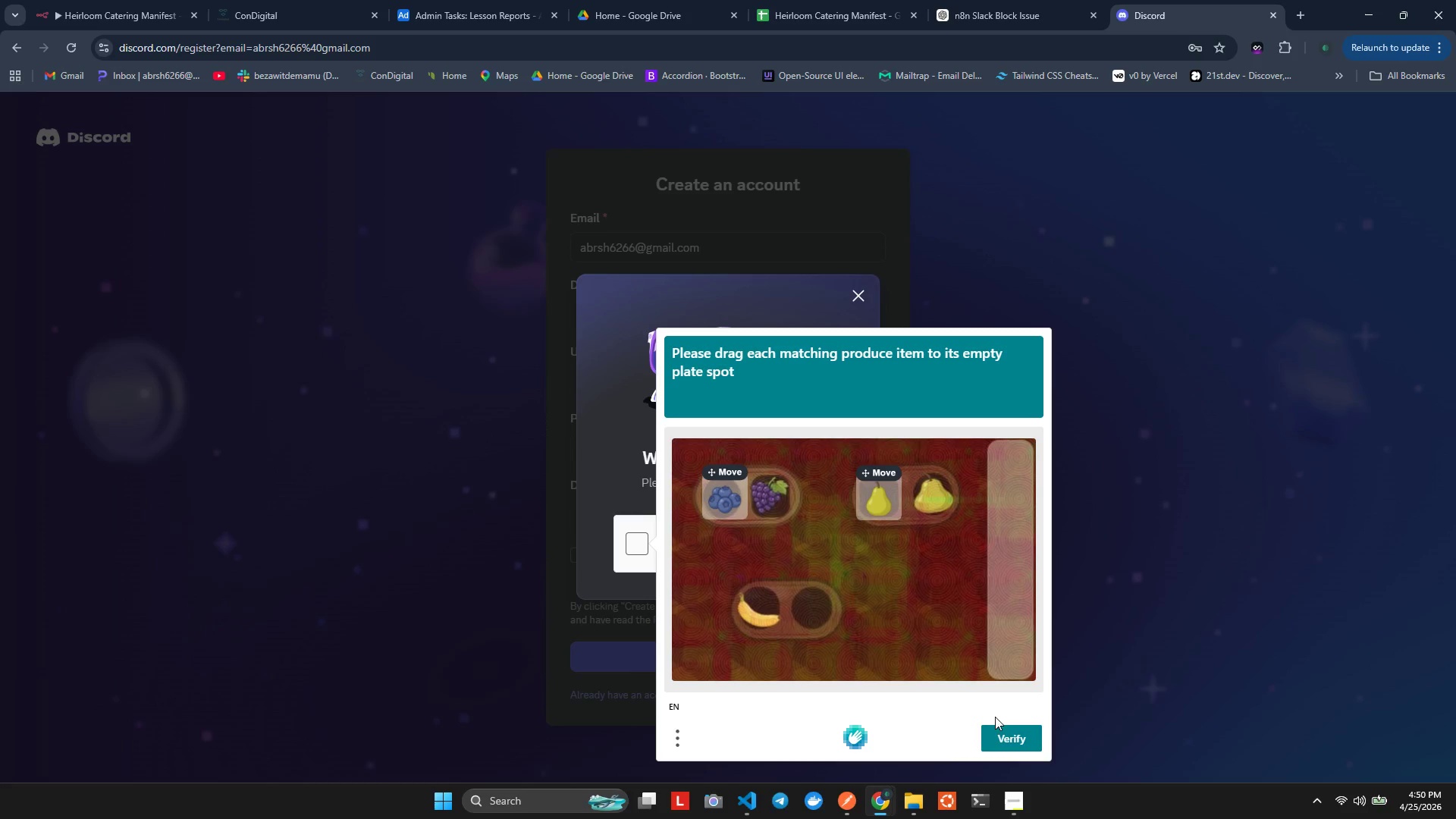 
left_click([1003, 728])
 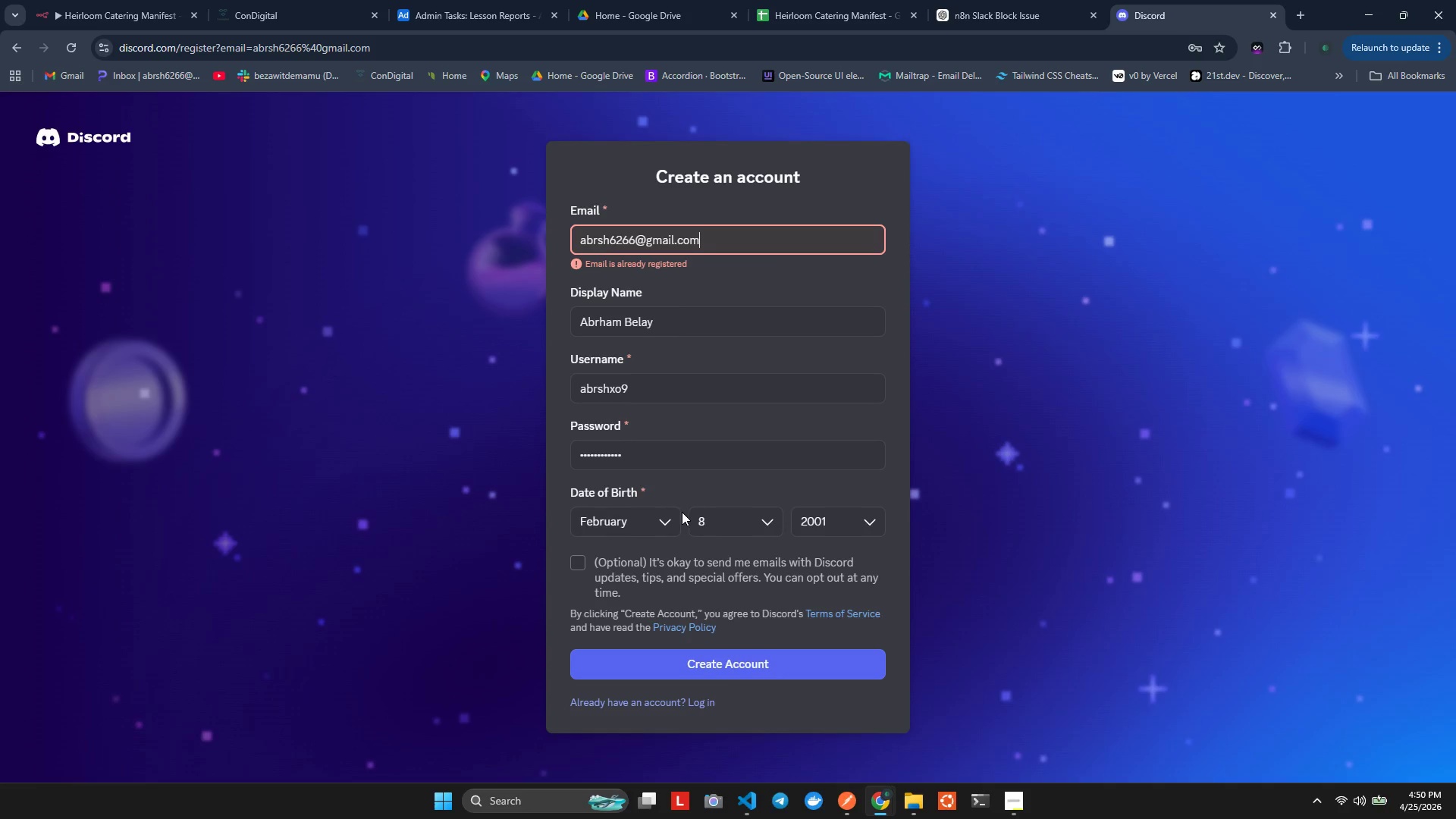 
wait(6.34)
 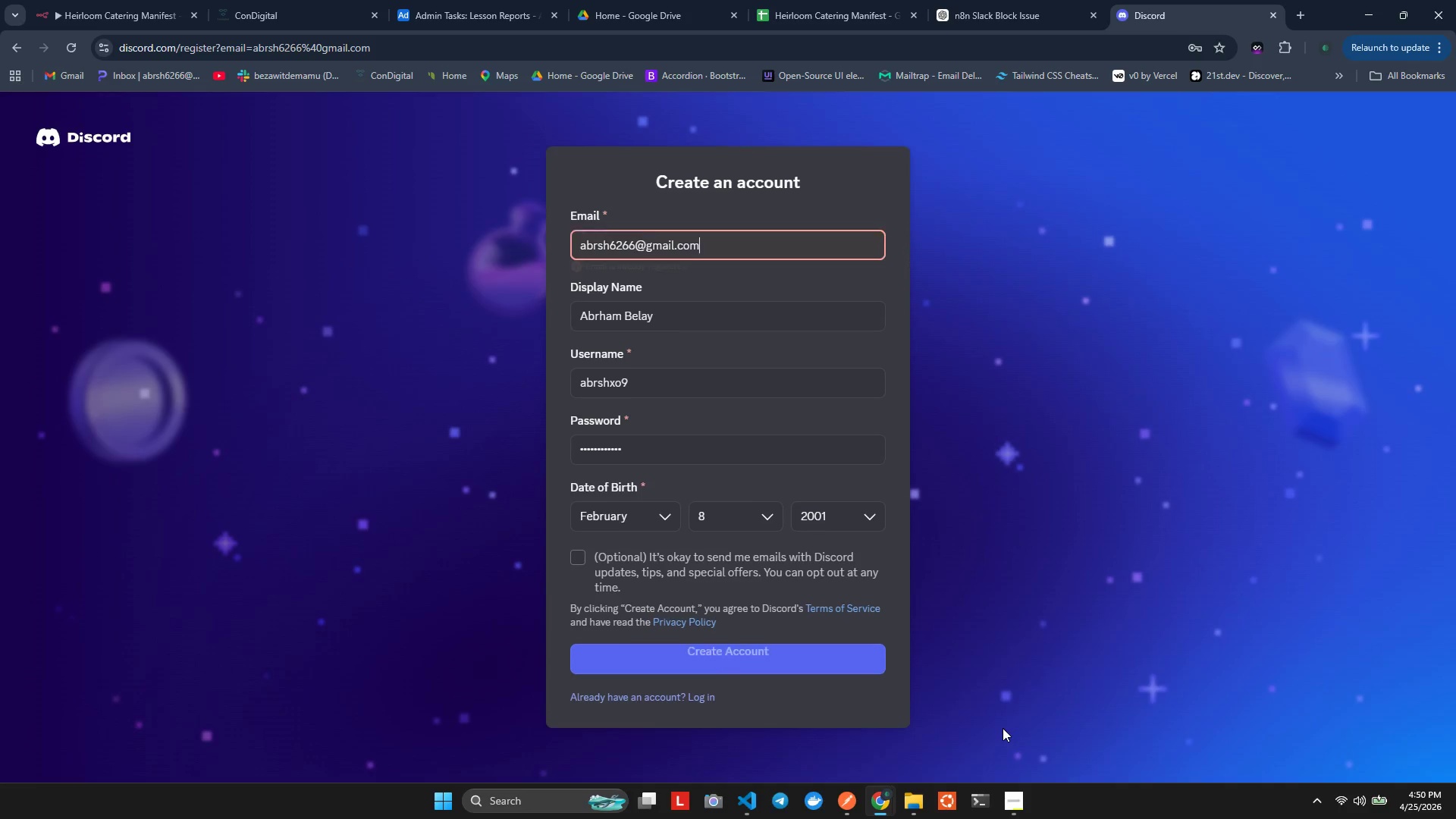 
left_click([632, 239])
 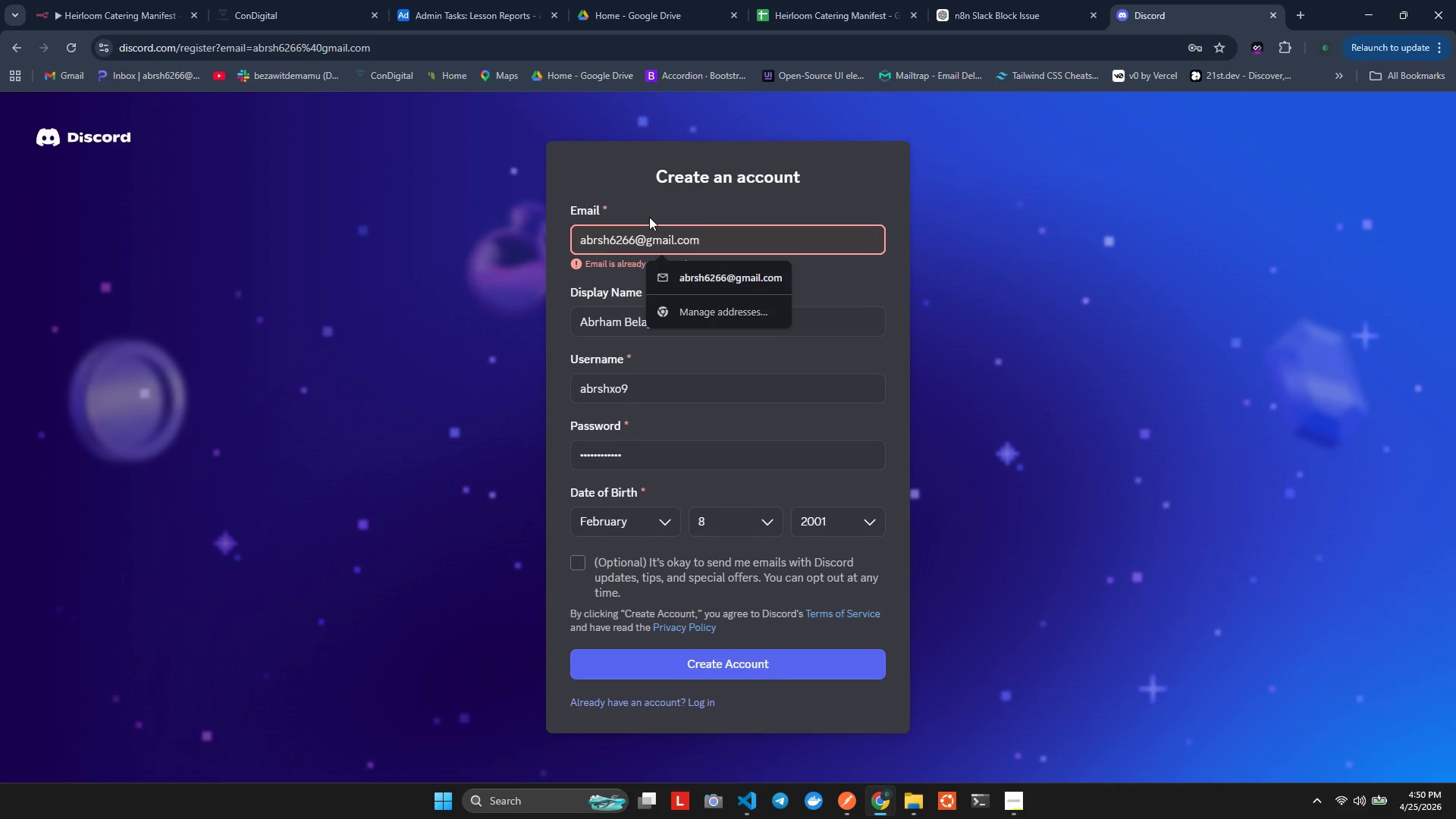 
key(Backspace)
 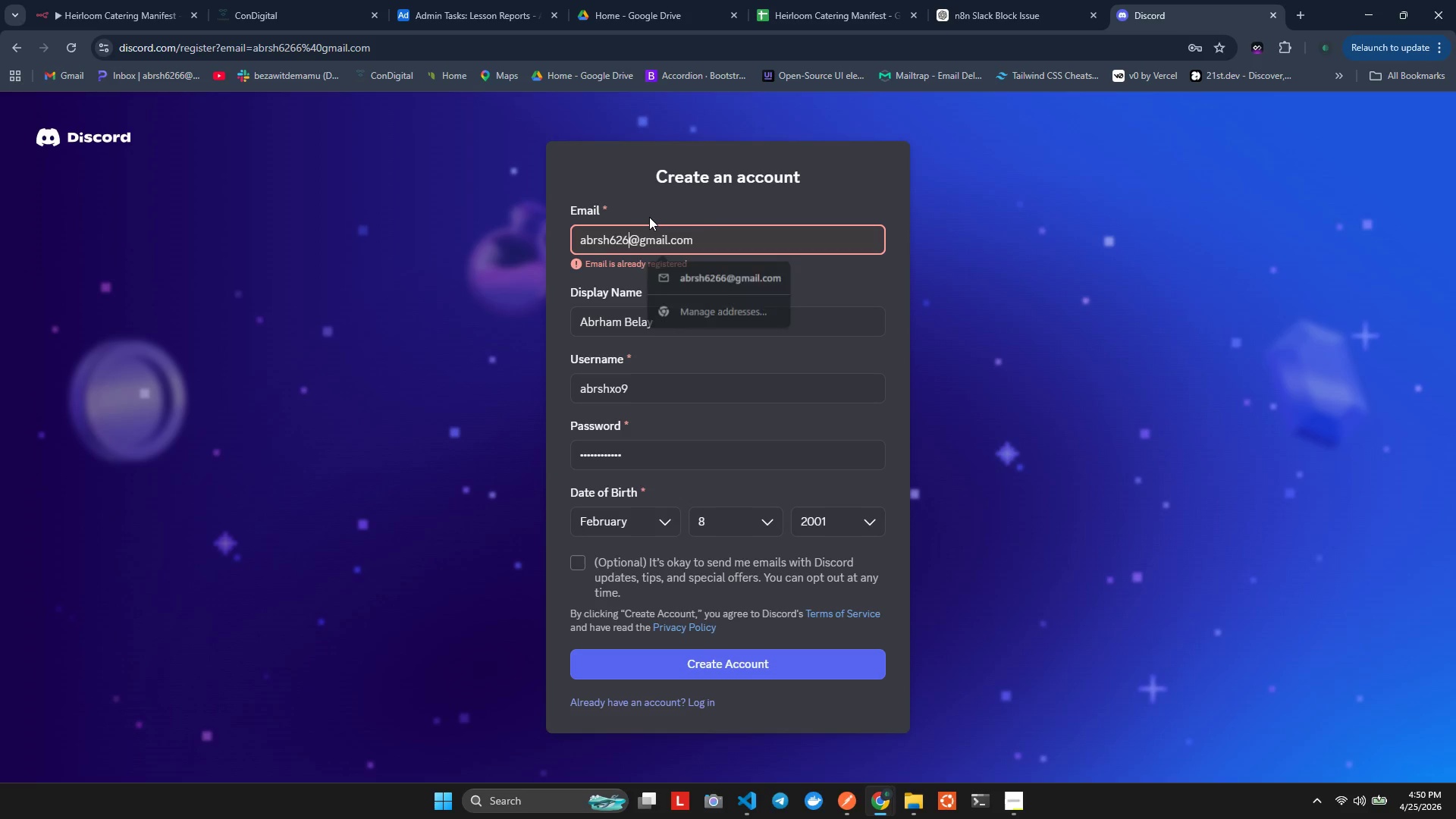 
key(5)
 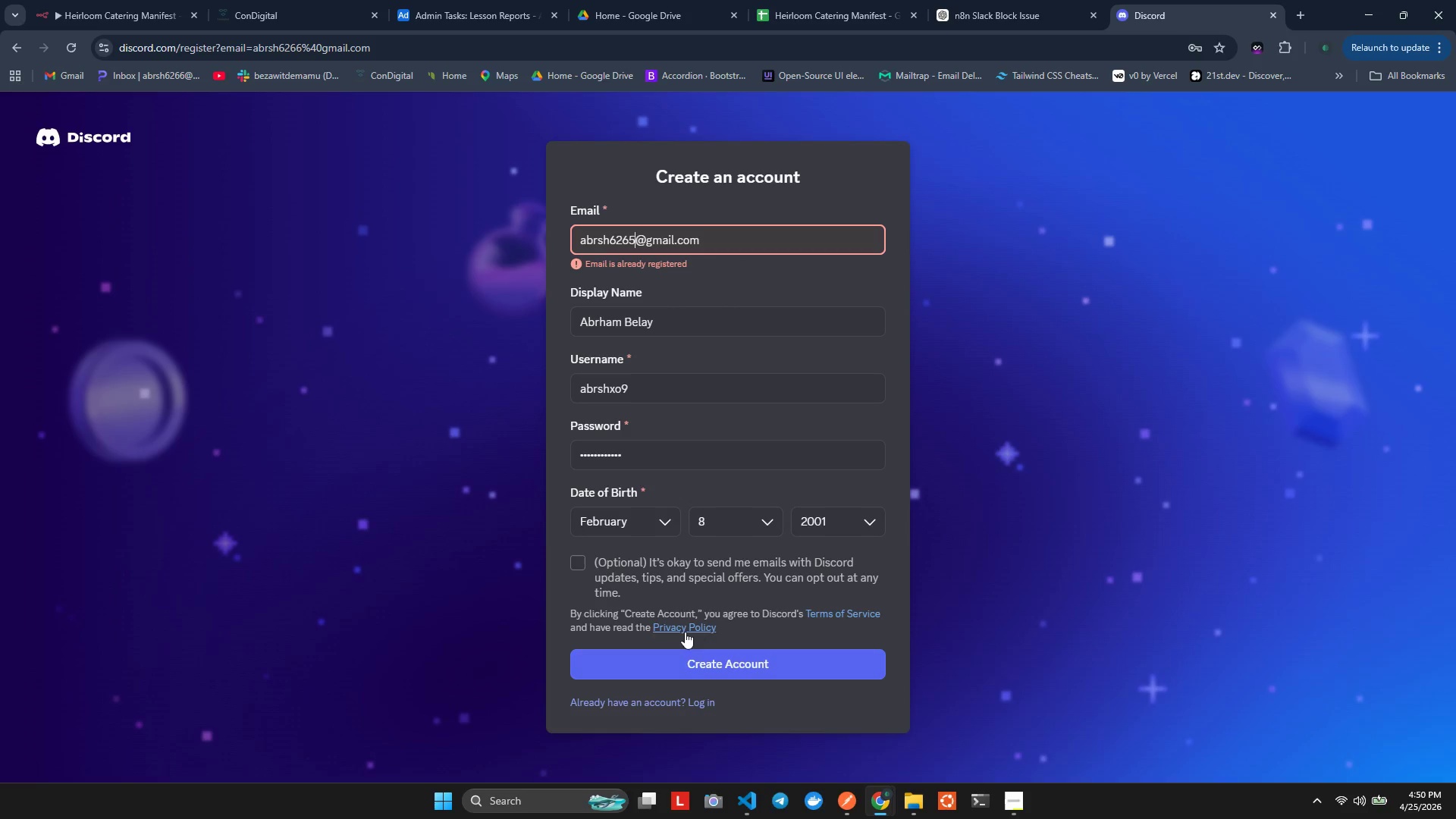 
left_click([695, 665])
 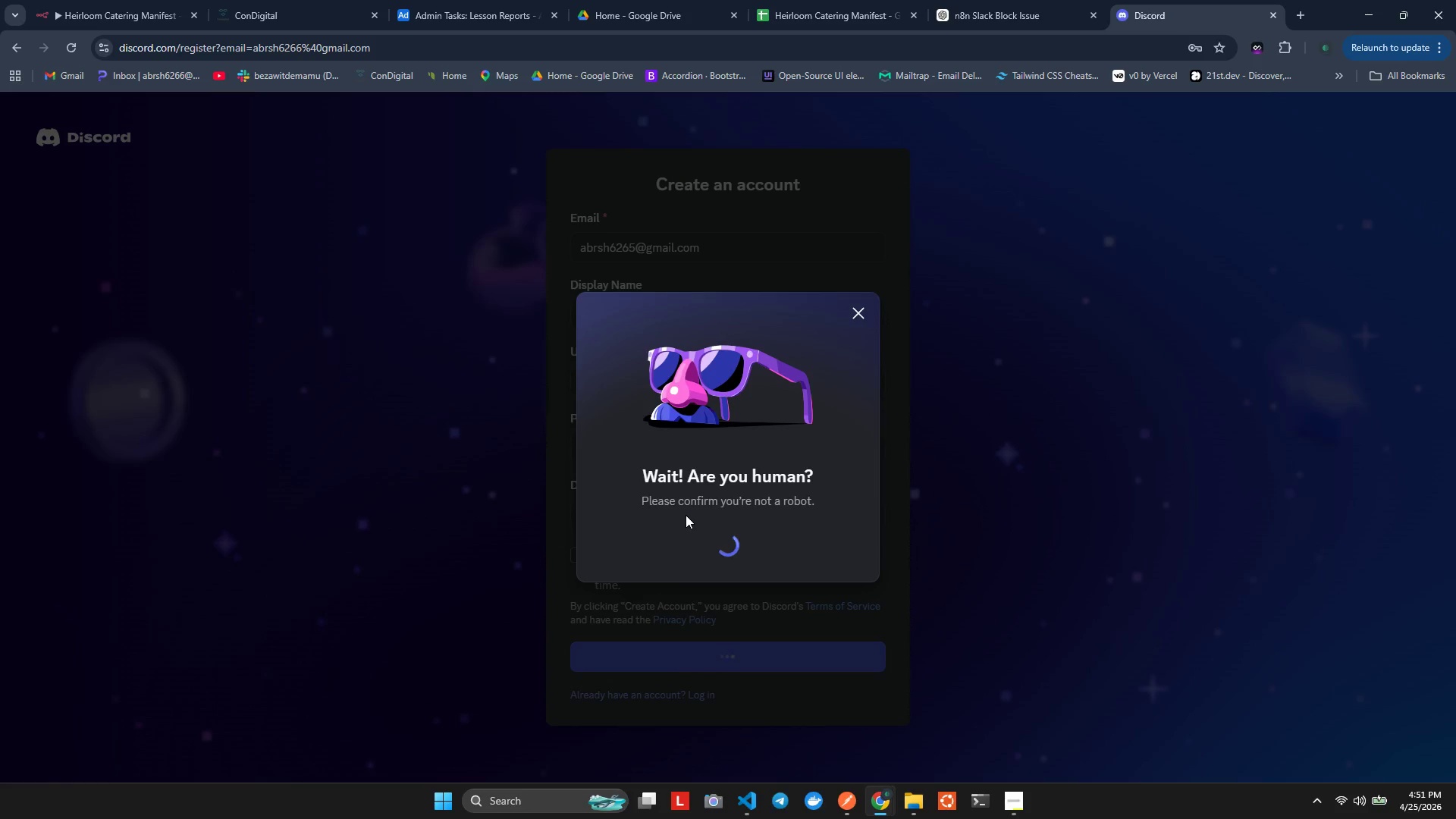 
wait(8.95)
 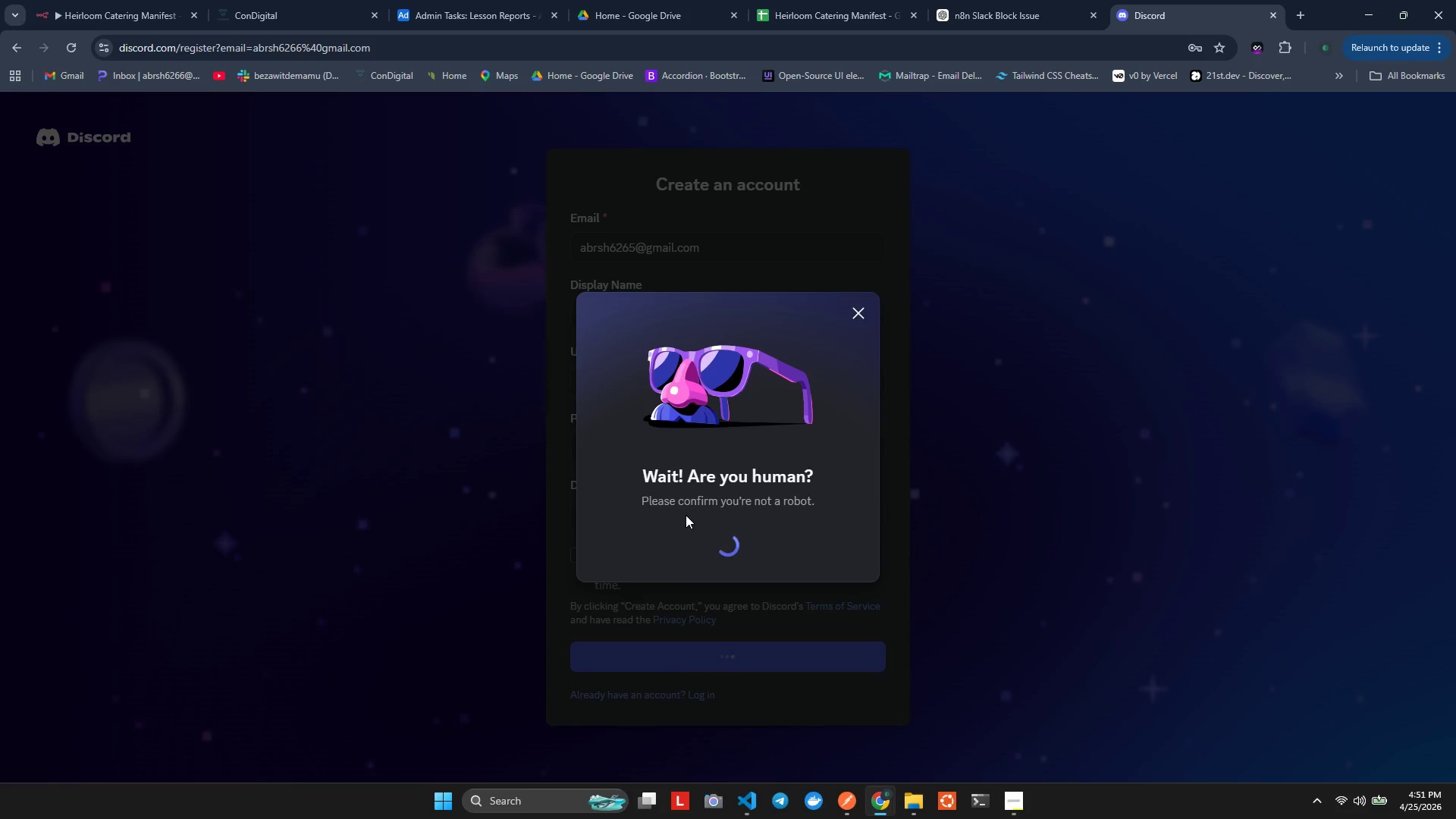 
left_click_drag(start_coordinate=[875, 400], to_coordinate=[632, 494])
 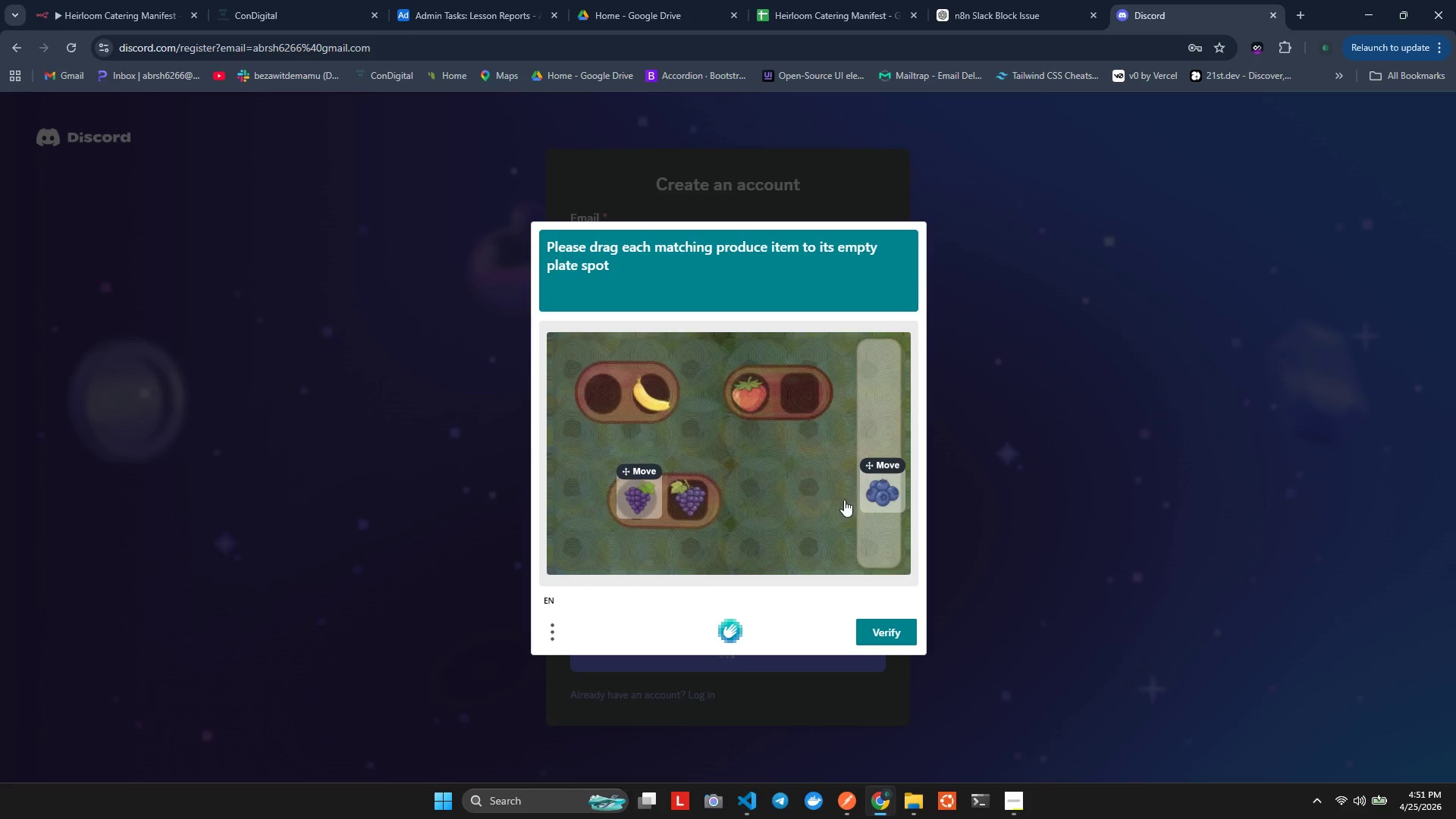 
left_click_drag(start_coordinate=[879, 491], to_coordinate=[799, 393])
 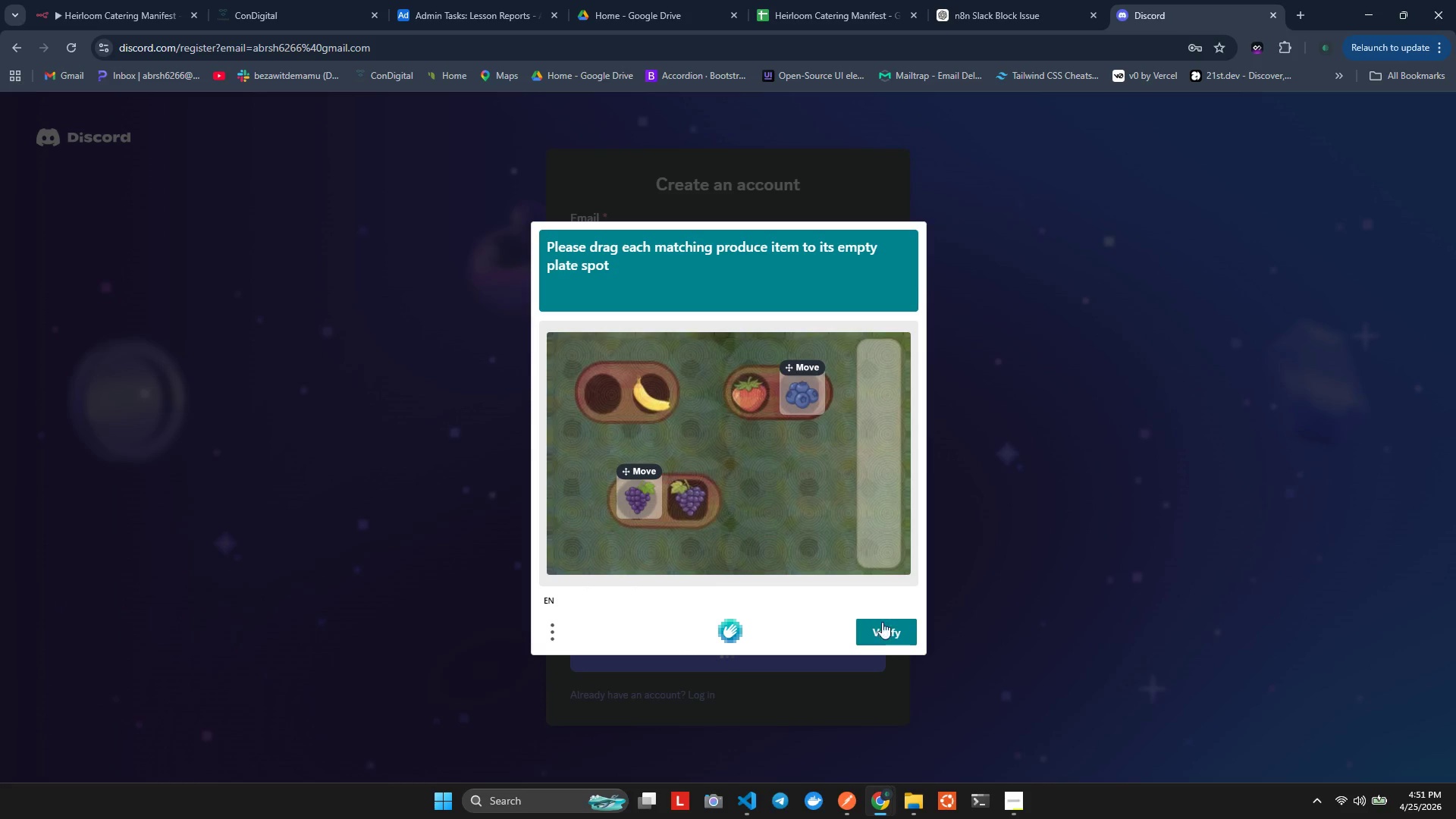 
left_click([881, 632])
 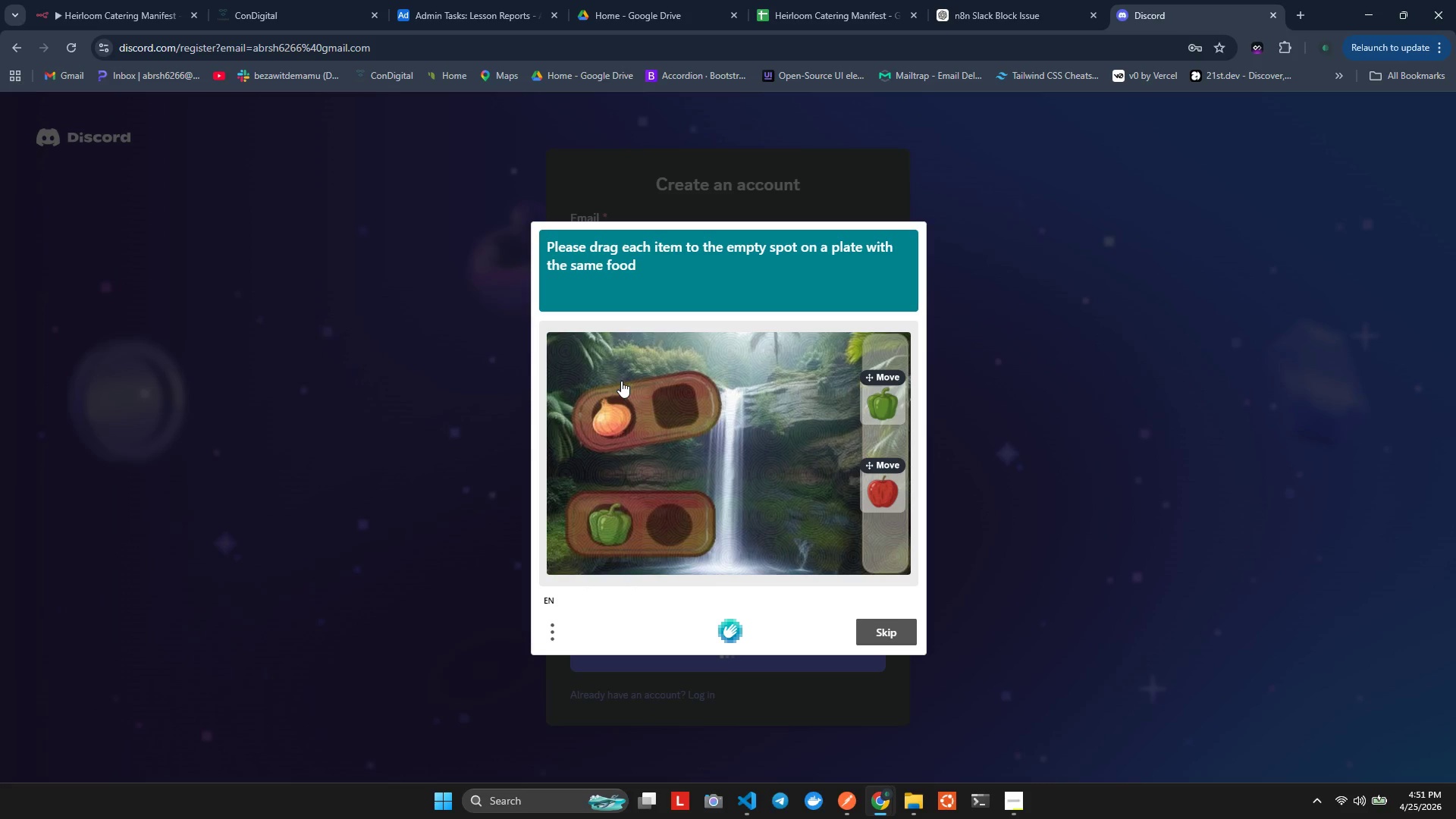 
left_click_drag(start_coordinate=[879, 405], to_coordinate=[668, 523])
 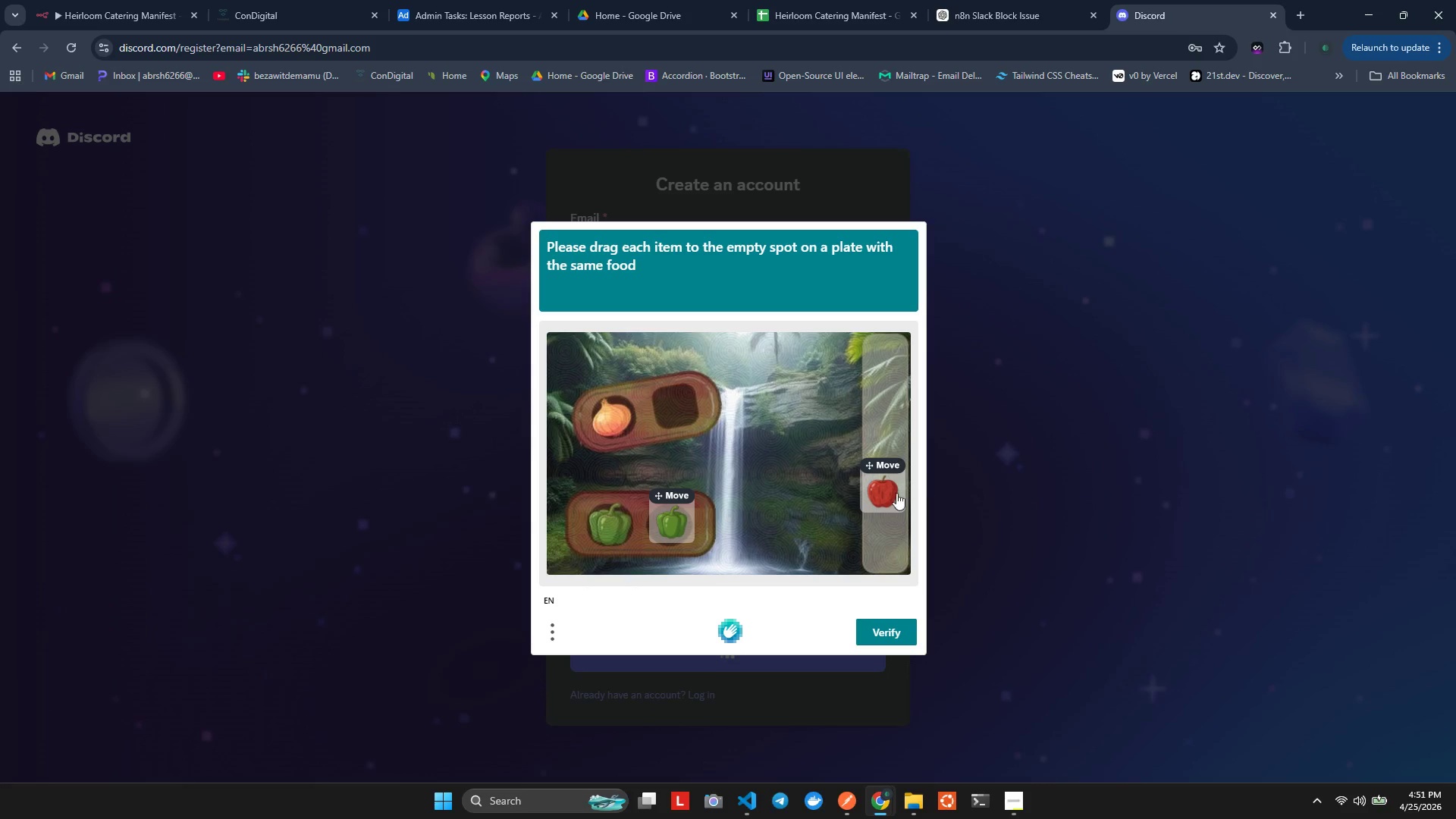 
left_click_drag(start_coordinate=[880, 494], to_coordinate=[890, 490])
 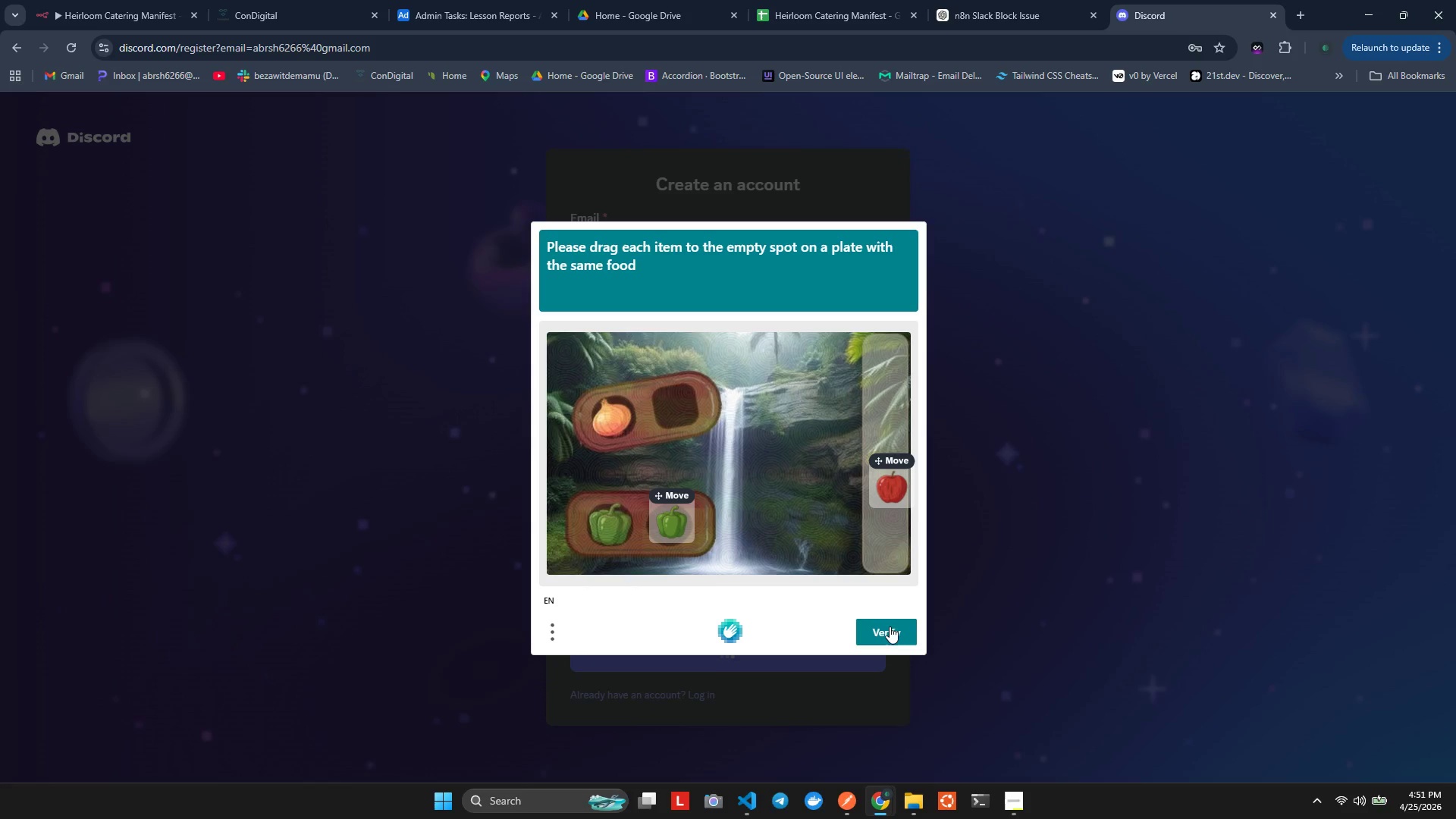 
left_click([887, 626])
 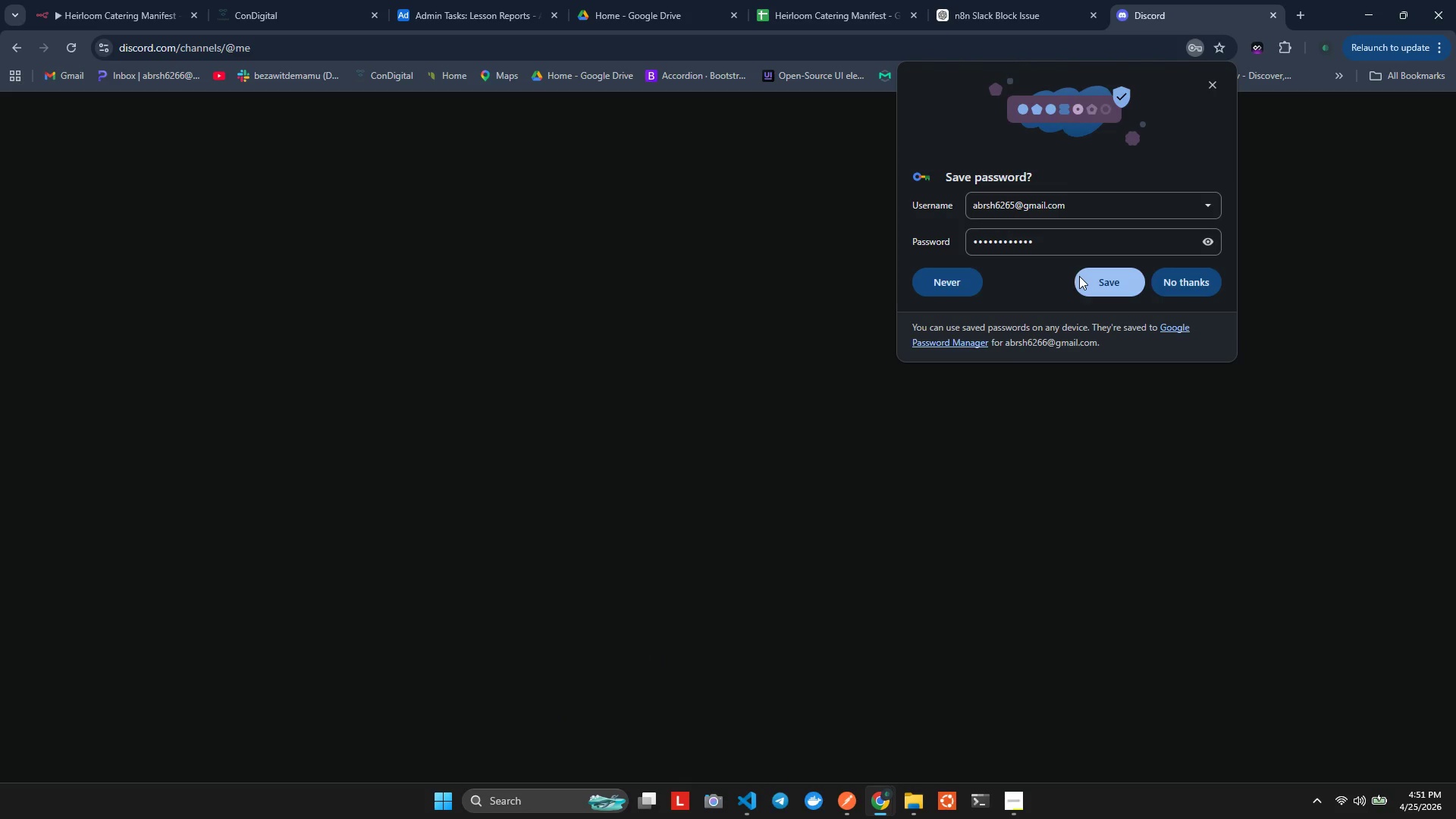 
wait(5.7)
 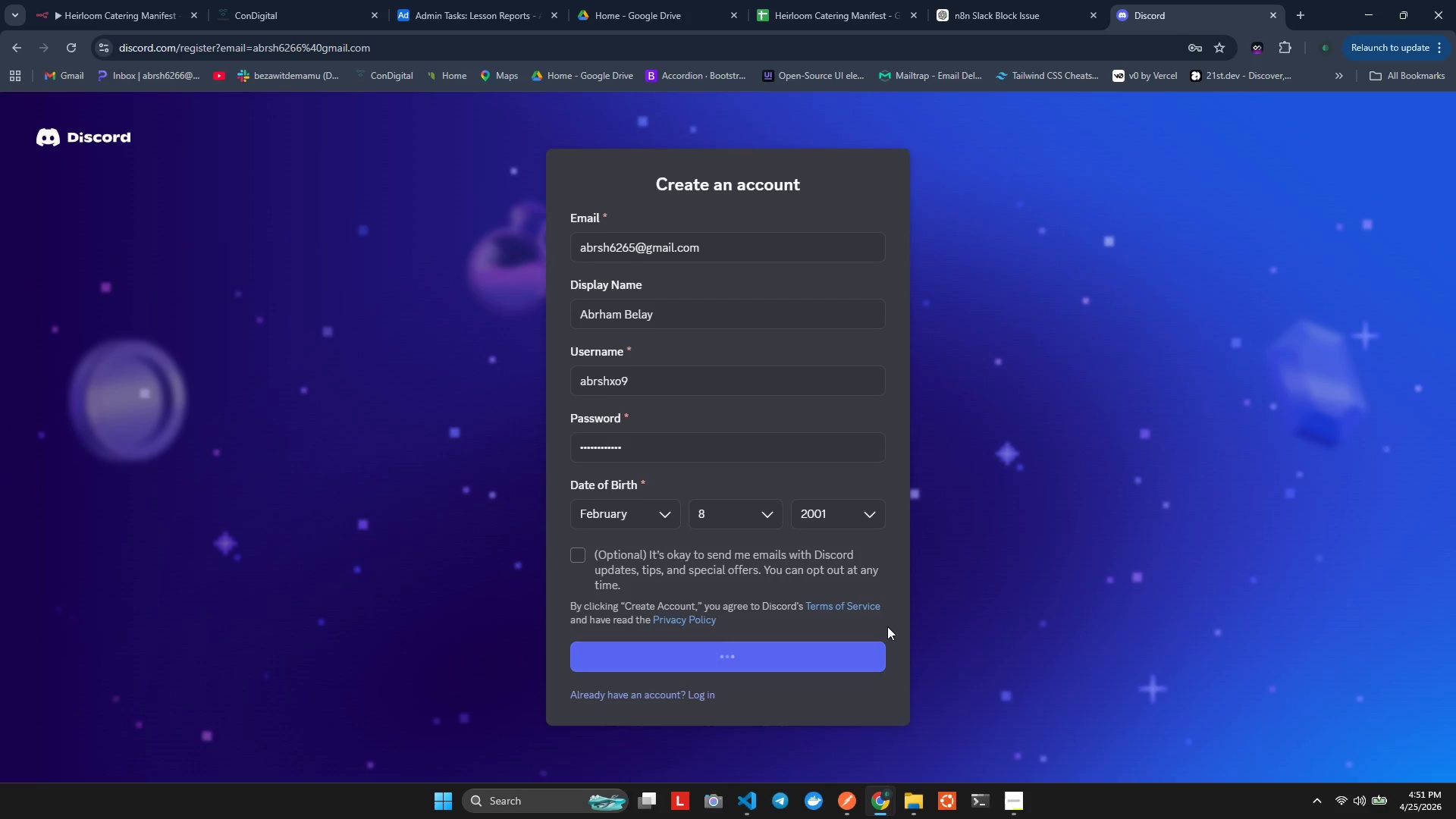 
left_click([1085, 282])
 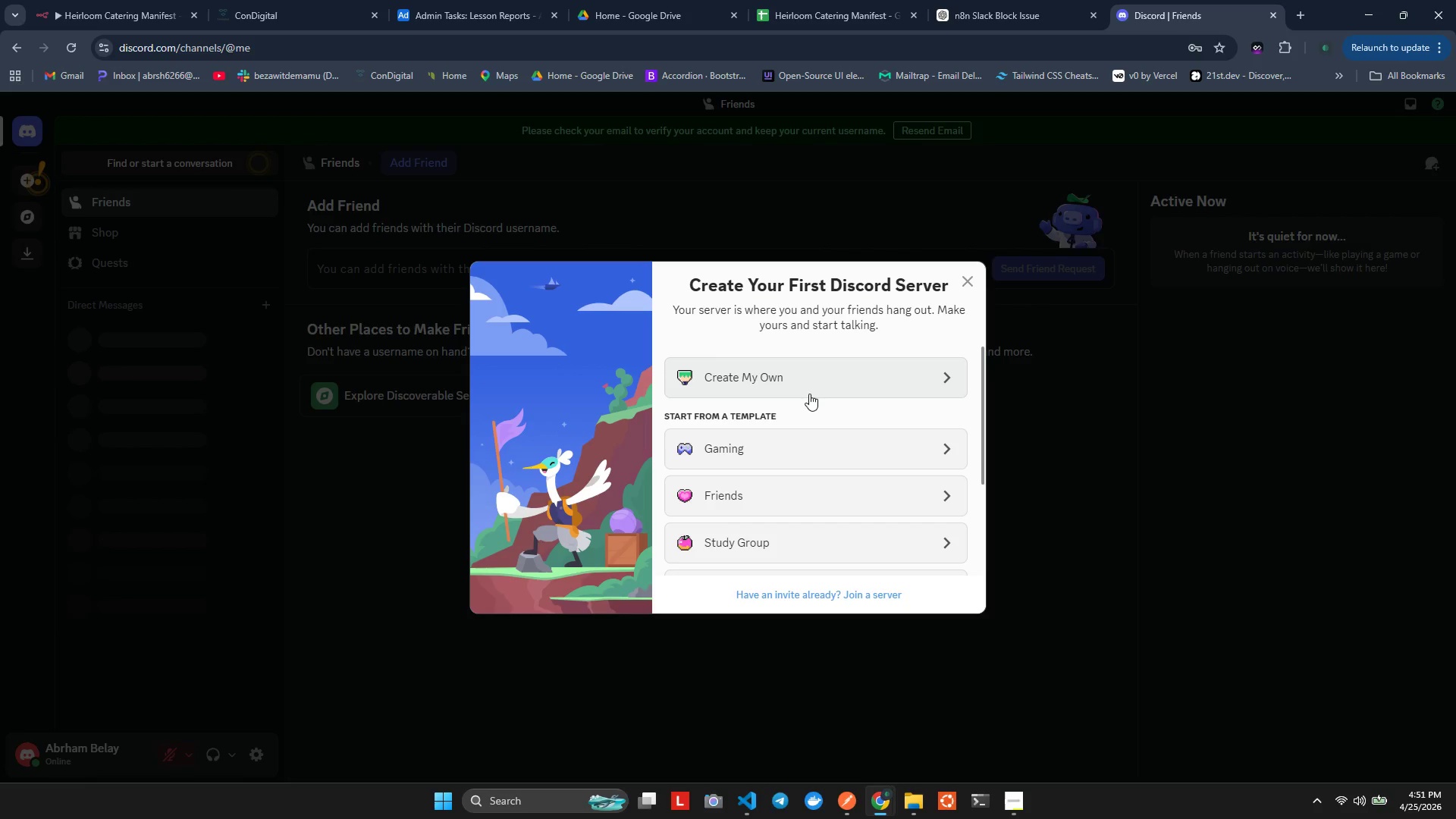 
wait(12.31)
 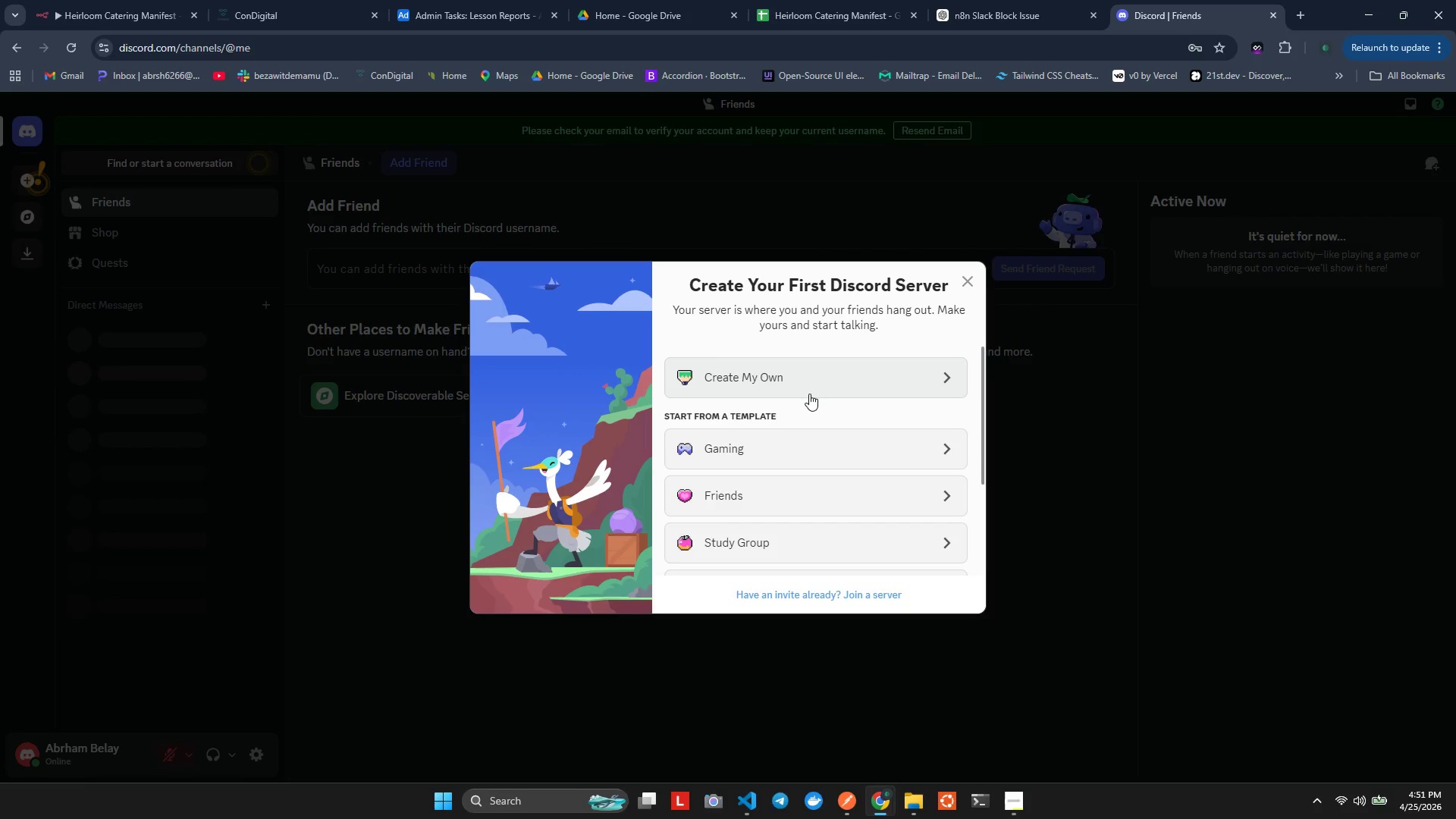 
left_click([767, 506])
 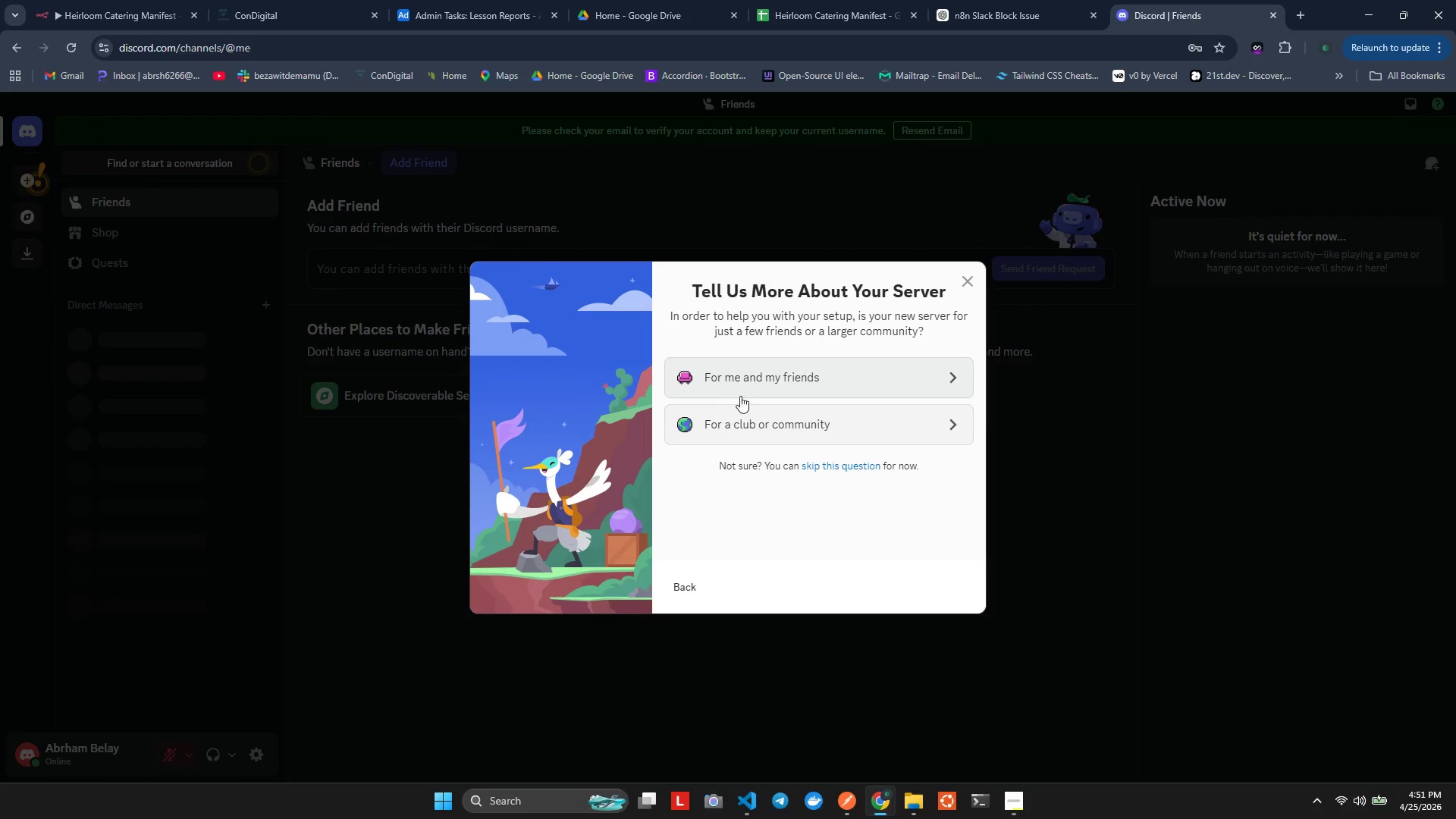 
left_click([758, 355])
 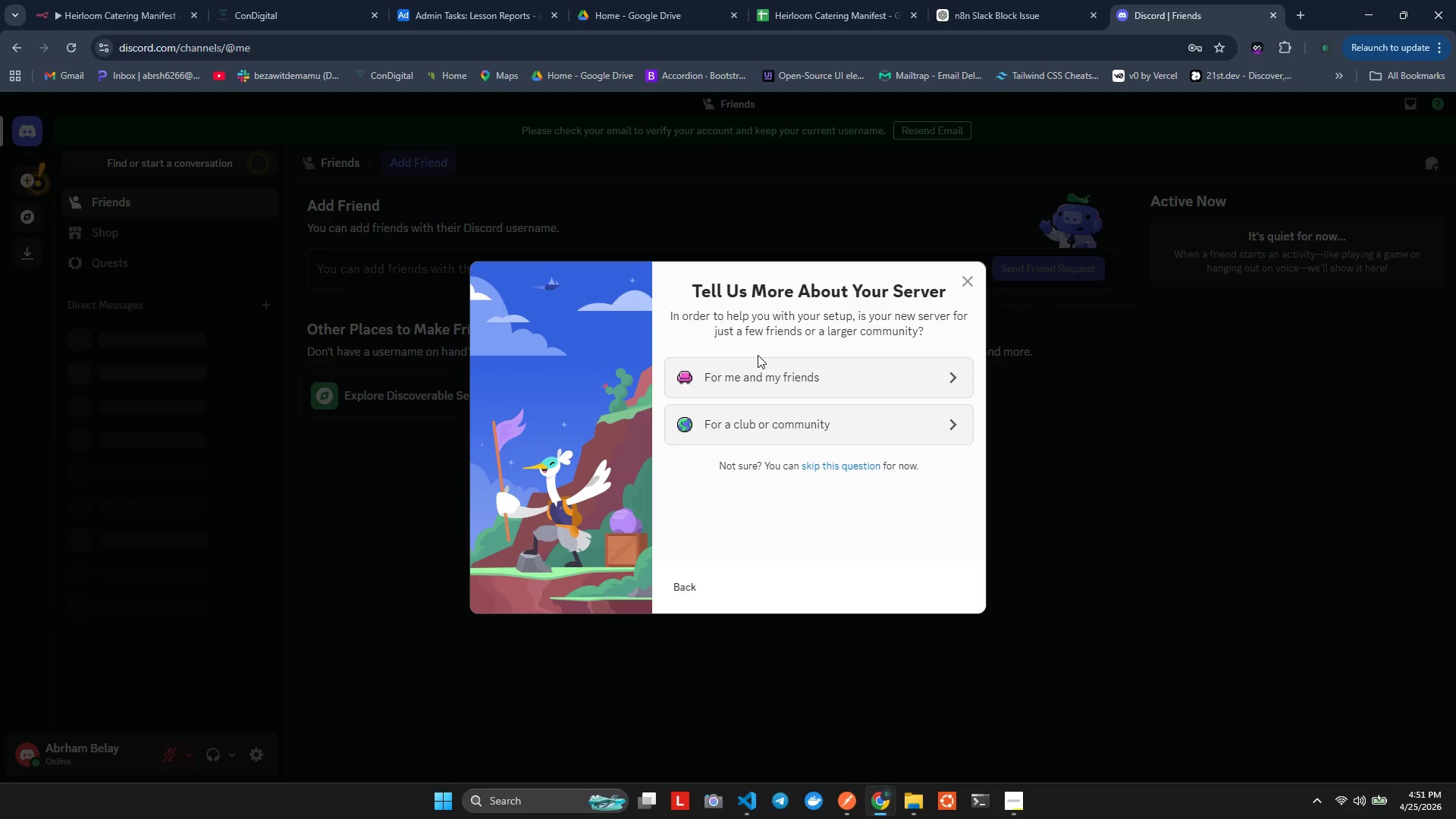 
left_click([758, 366])
 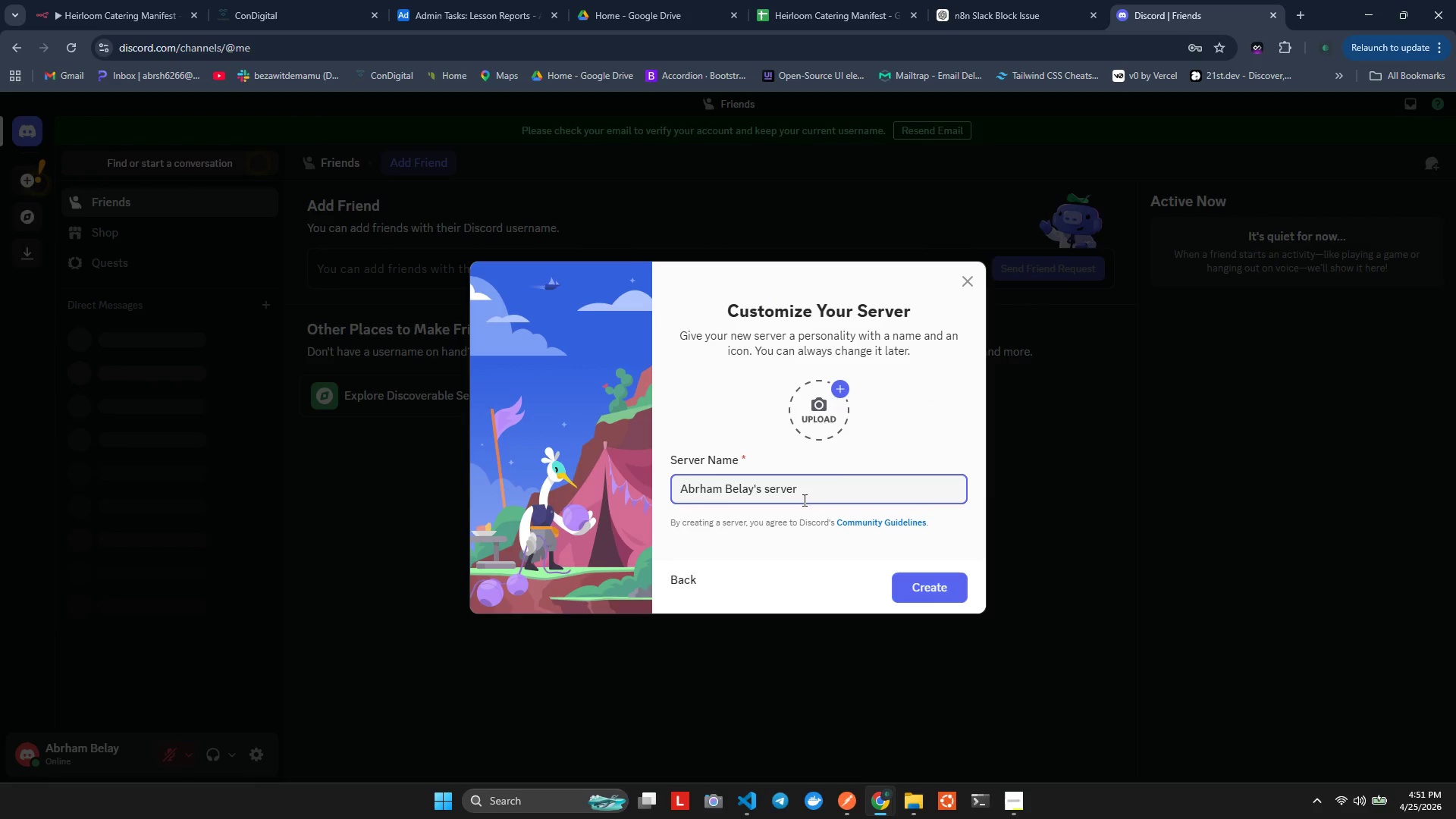 
left_click([910, 579])
 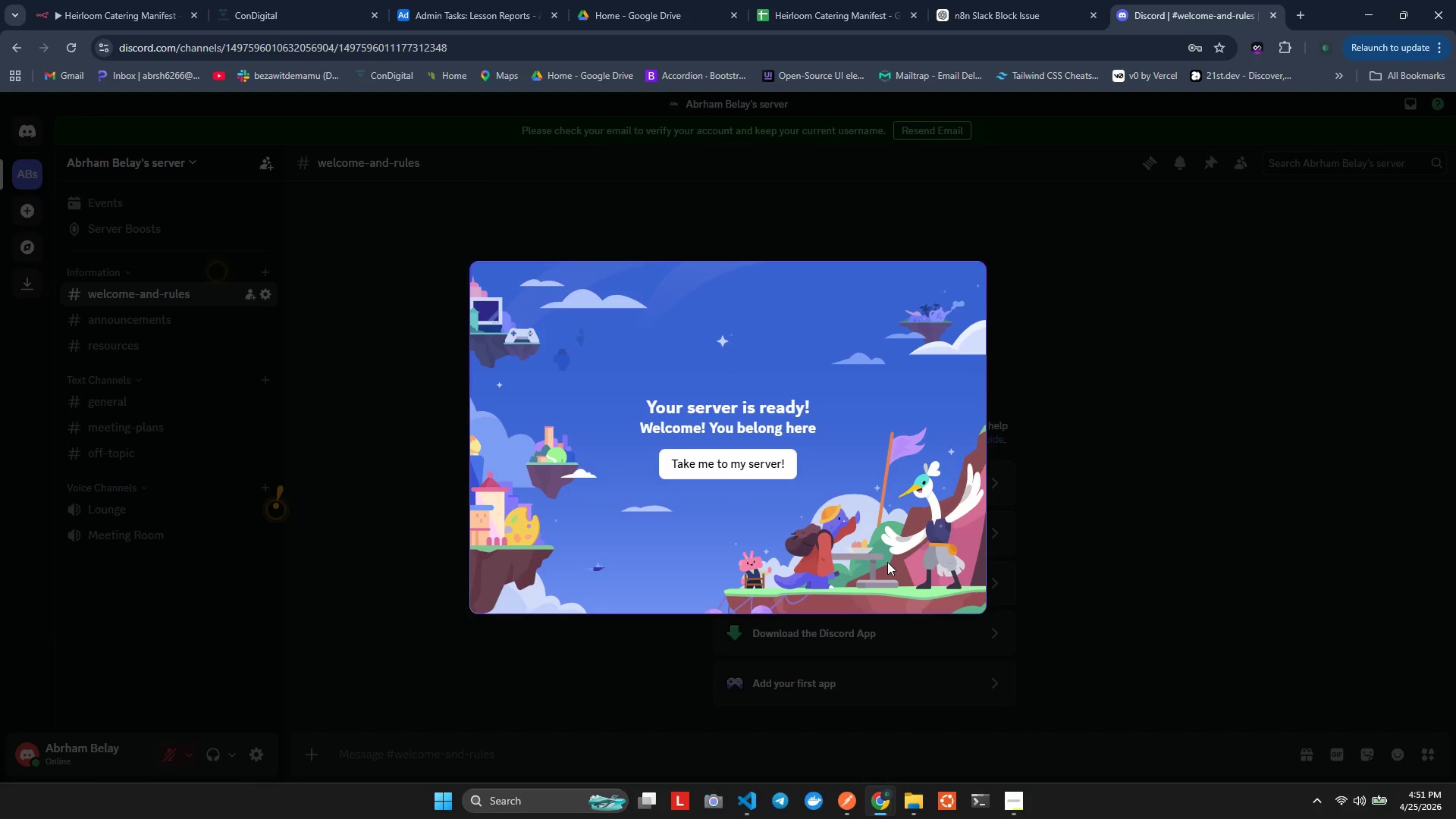 
left_click([756, 450])
 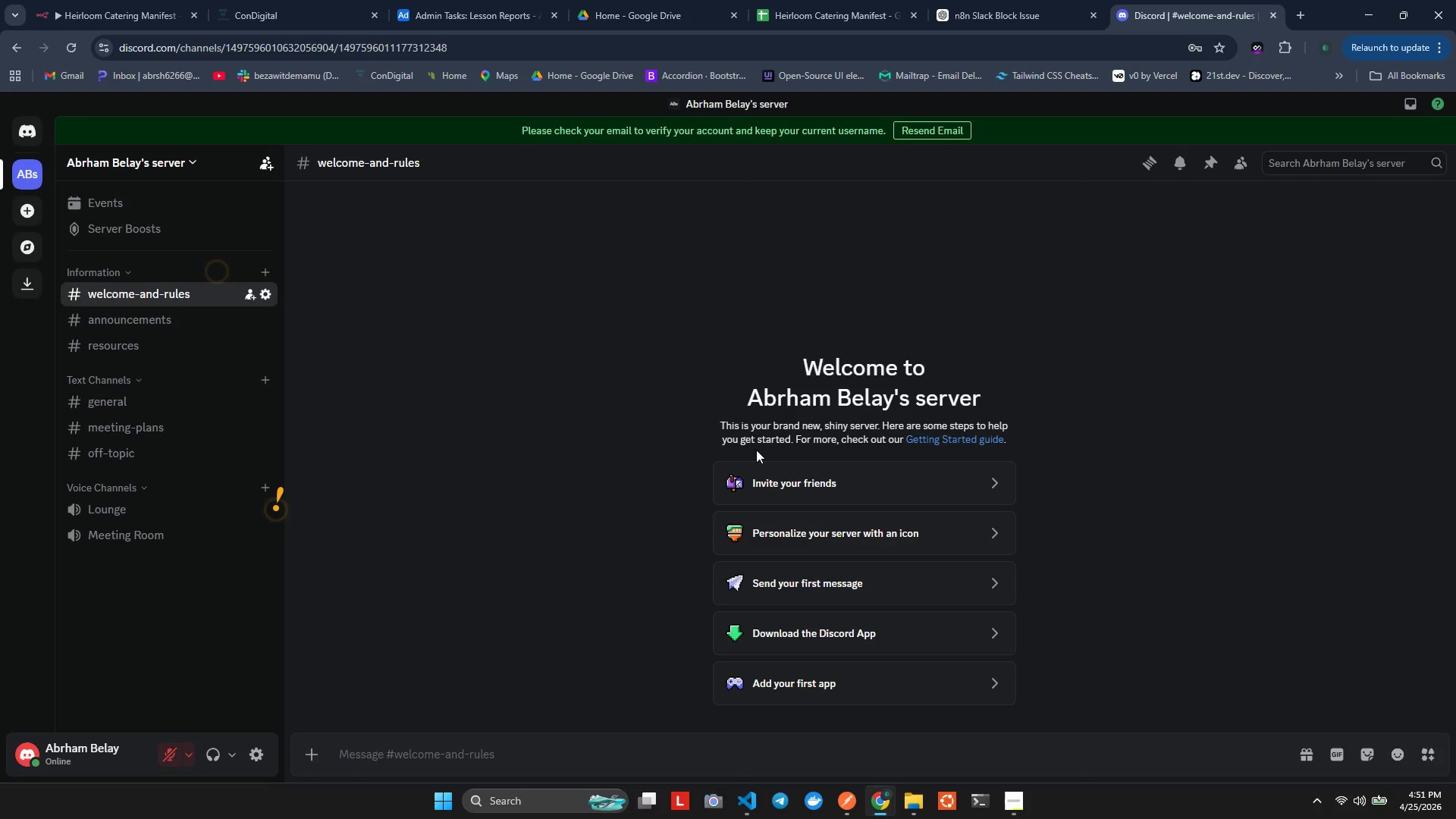 
left_click([429, 243])
 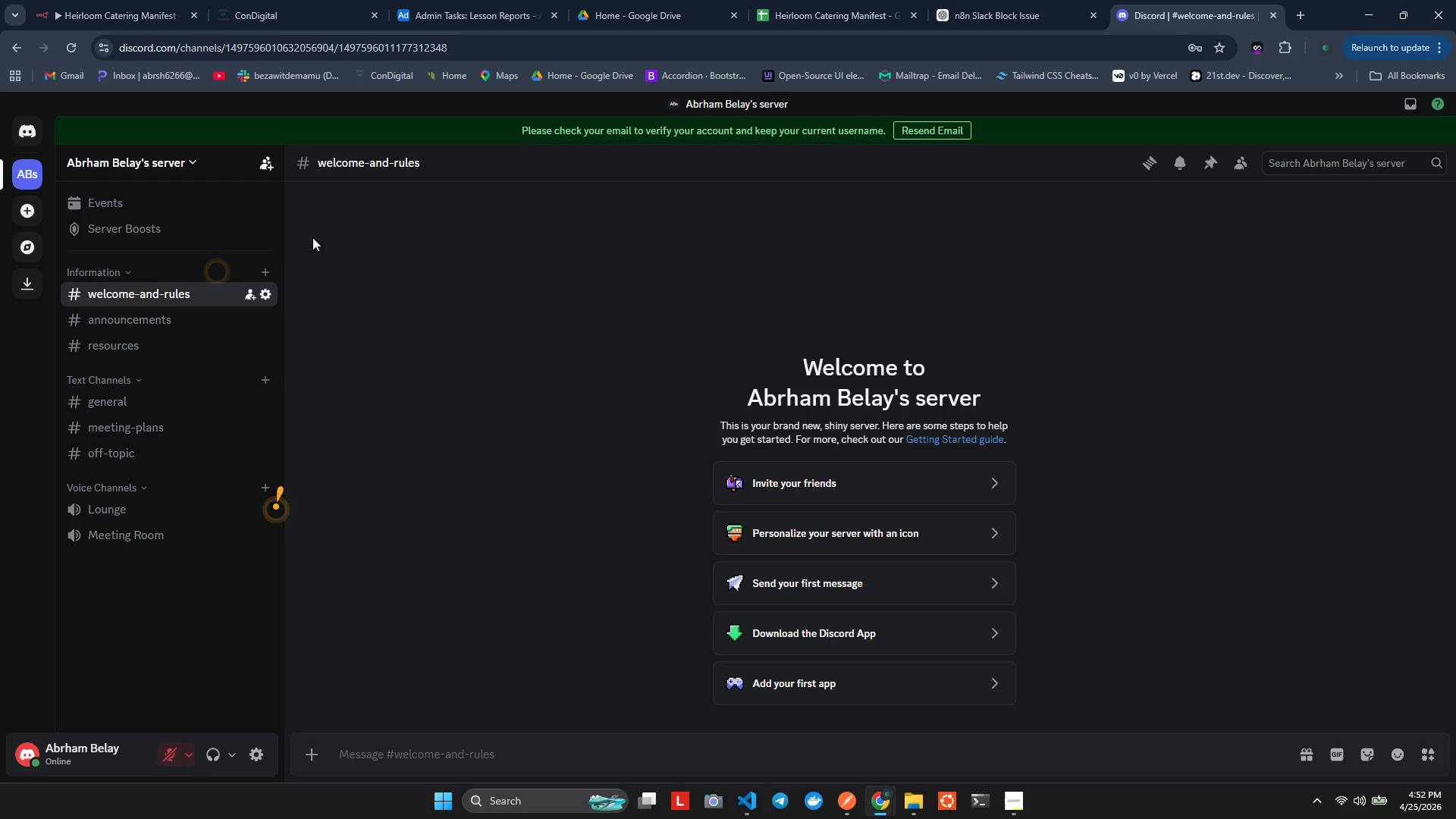 
wait(32.72)
 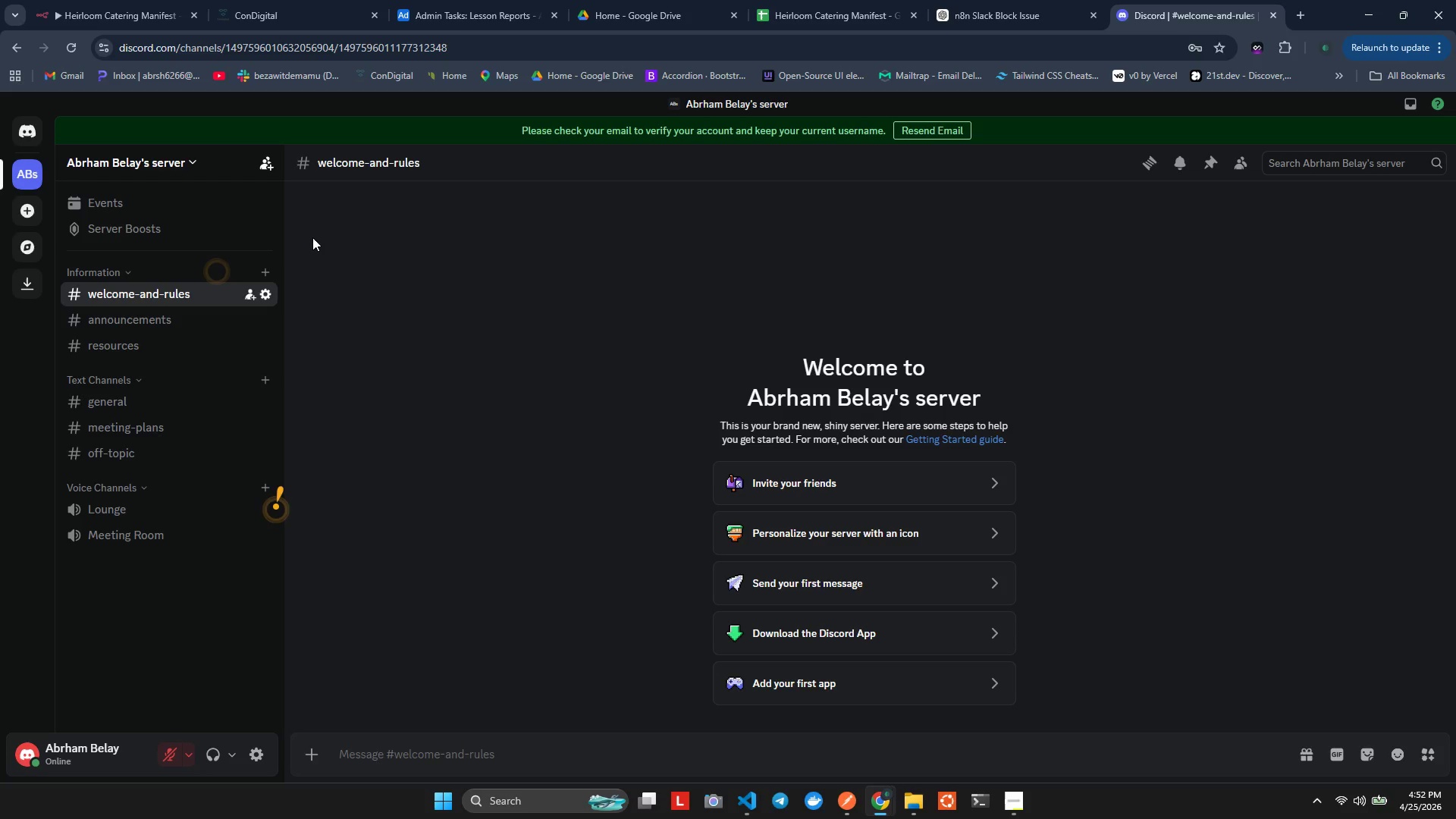 
left_click([27, 748])
 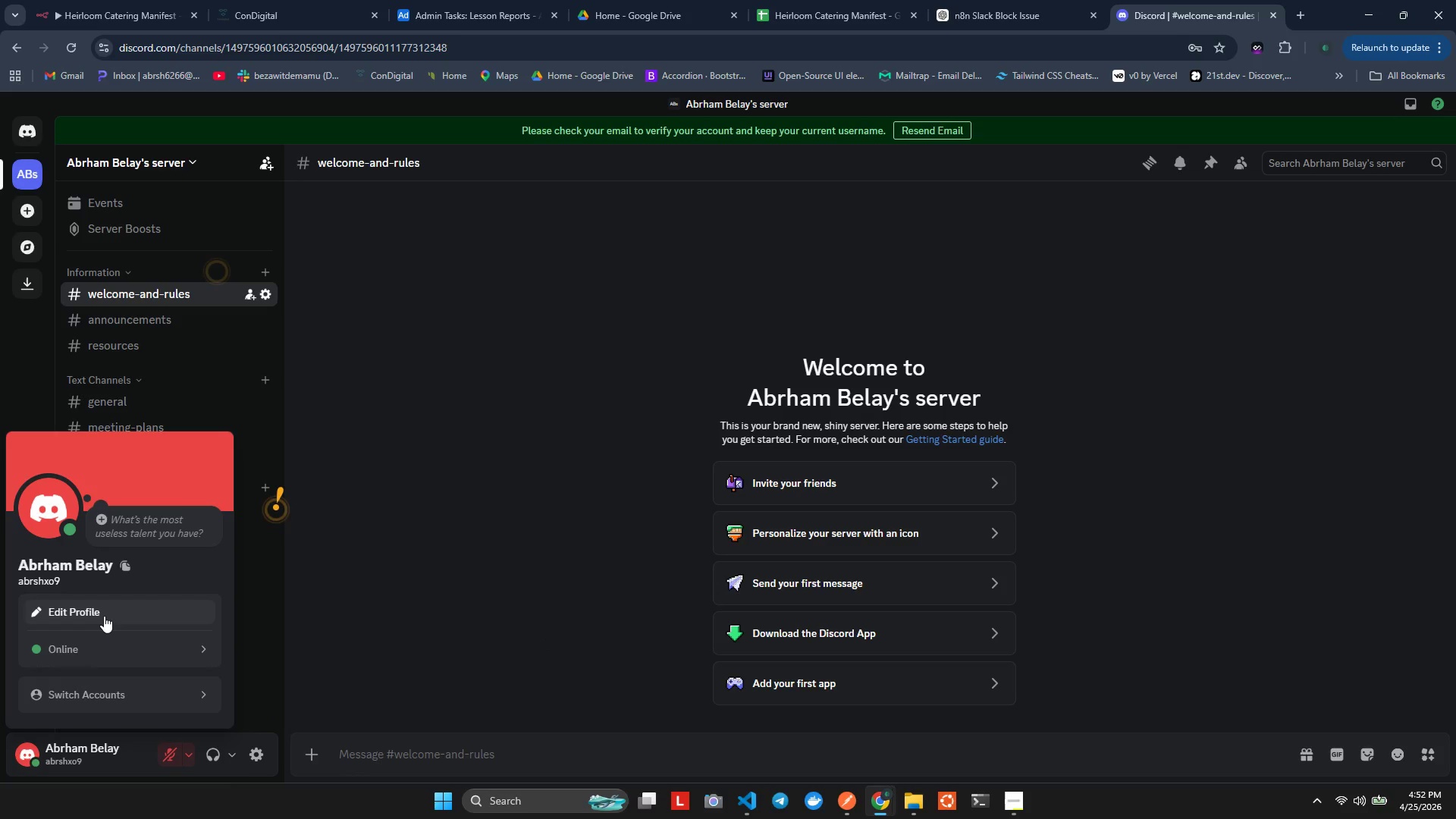 
left_click([391, 462])
 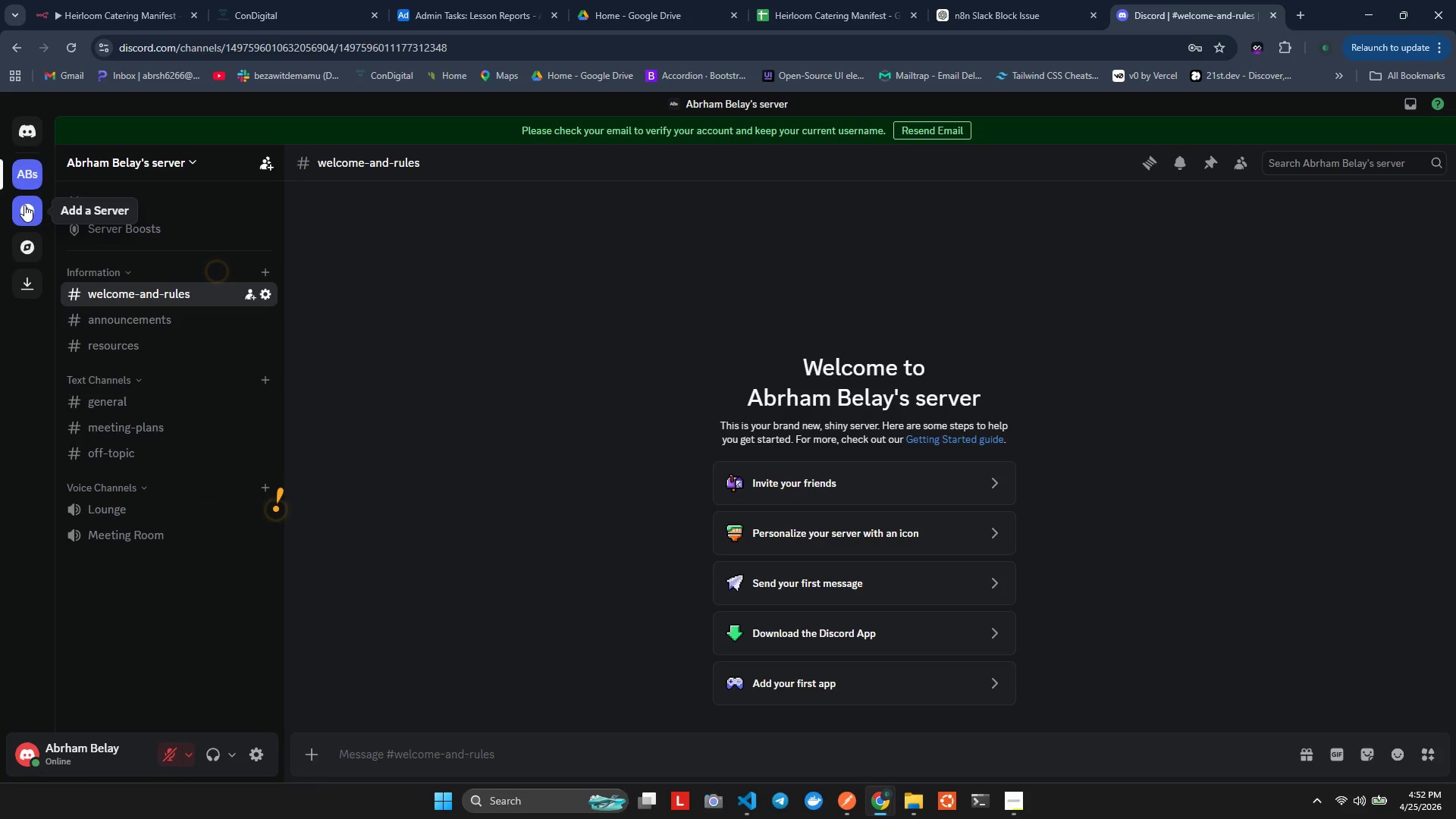 
left_click([24, 205])
 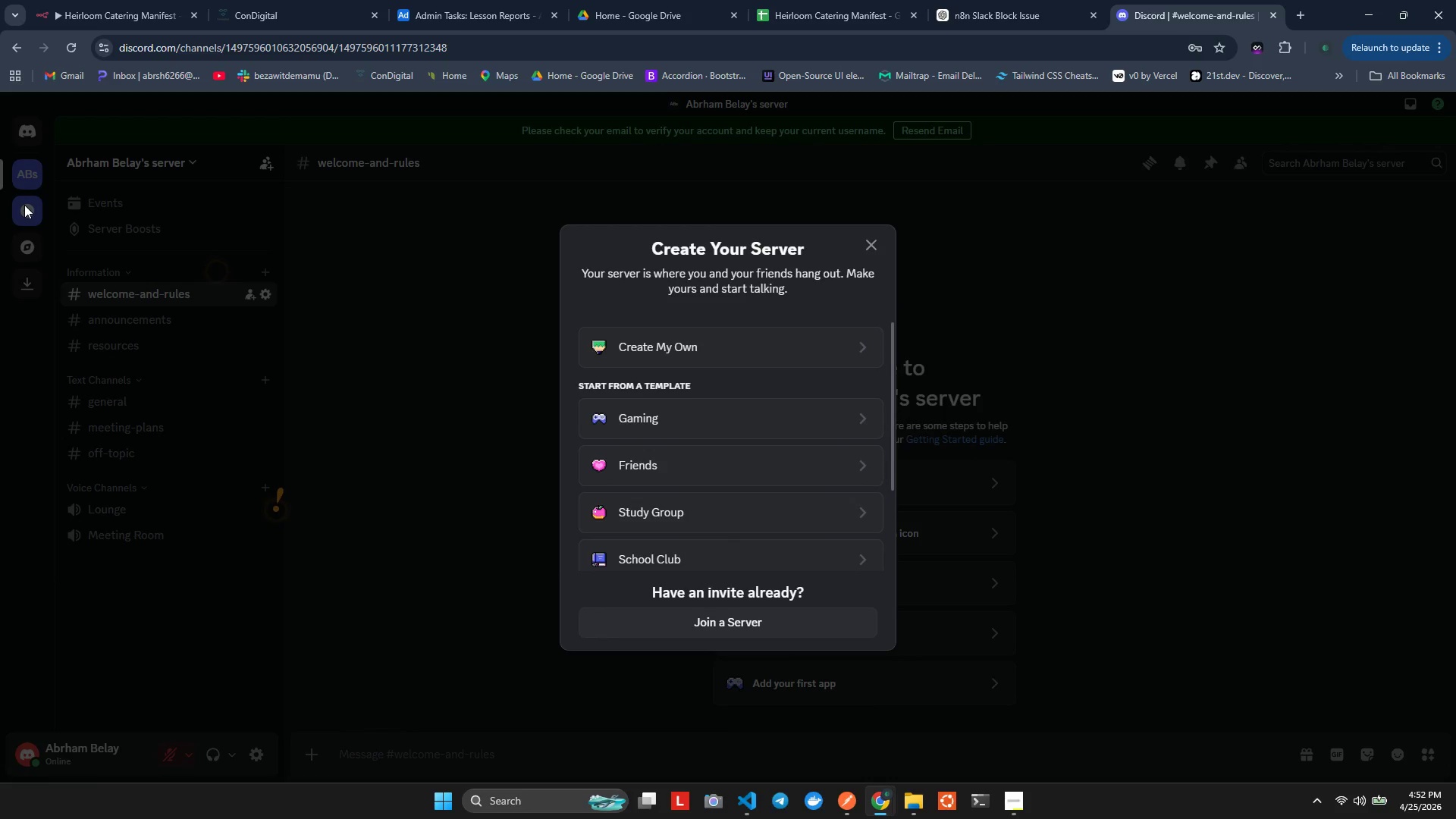 
left_click([24, 205])
 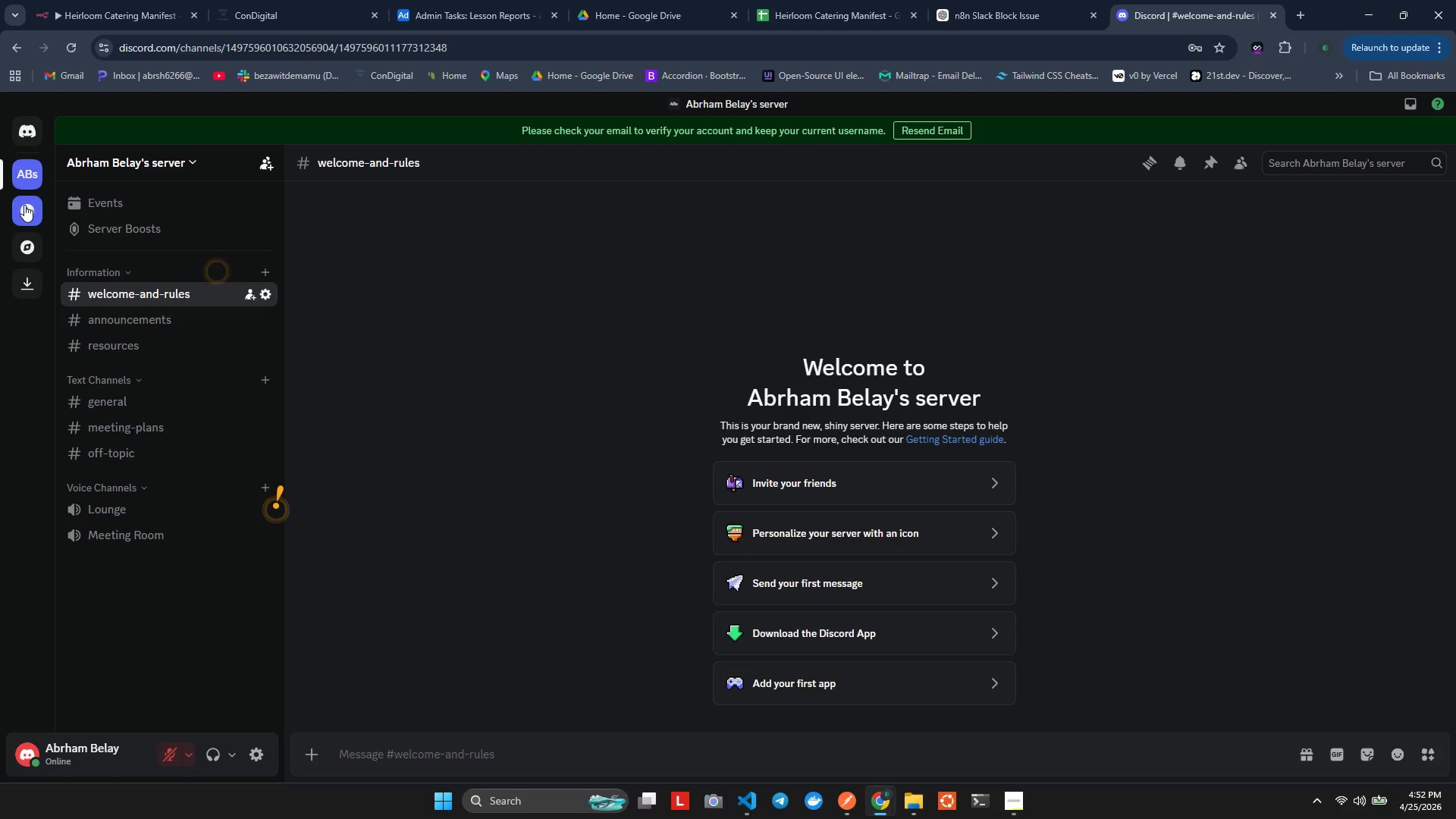 
mouse_move([47, 135])
 